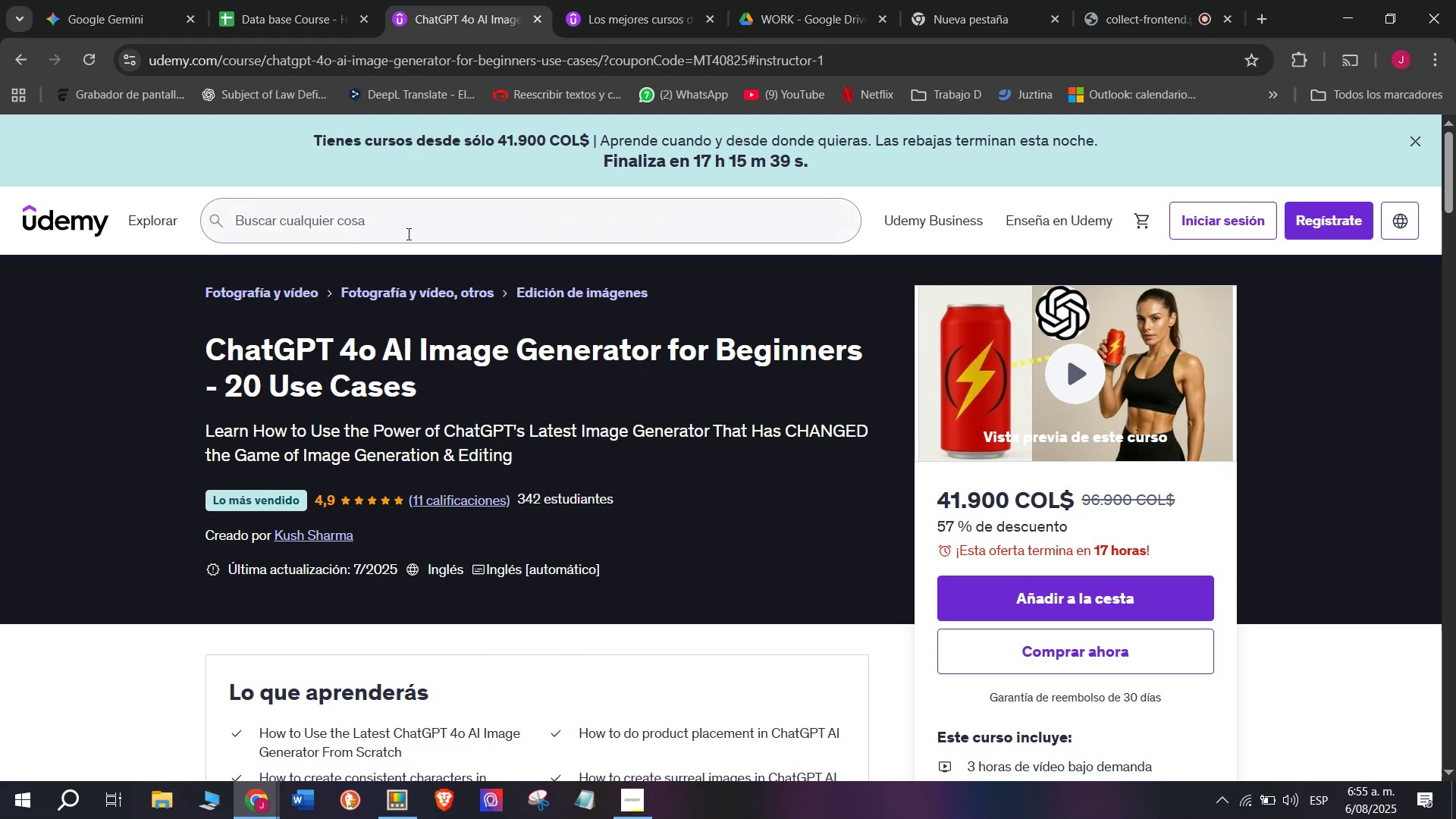 
left_click([1260, 453])
 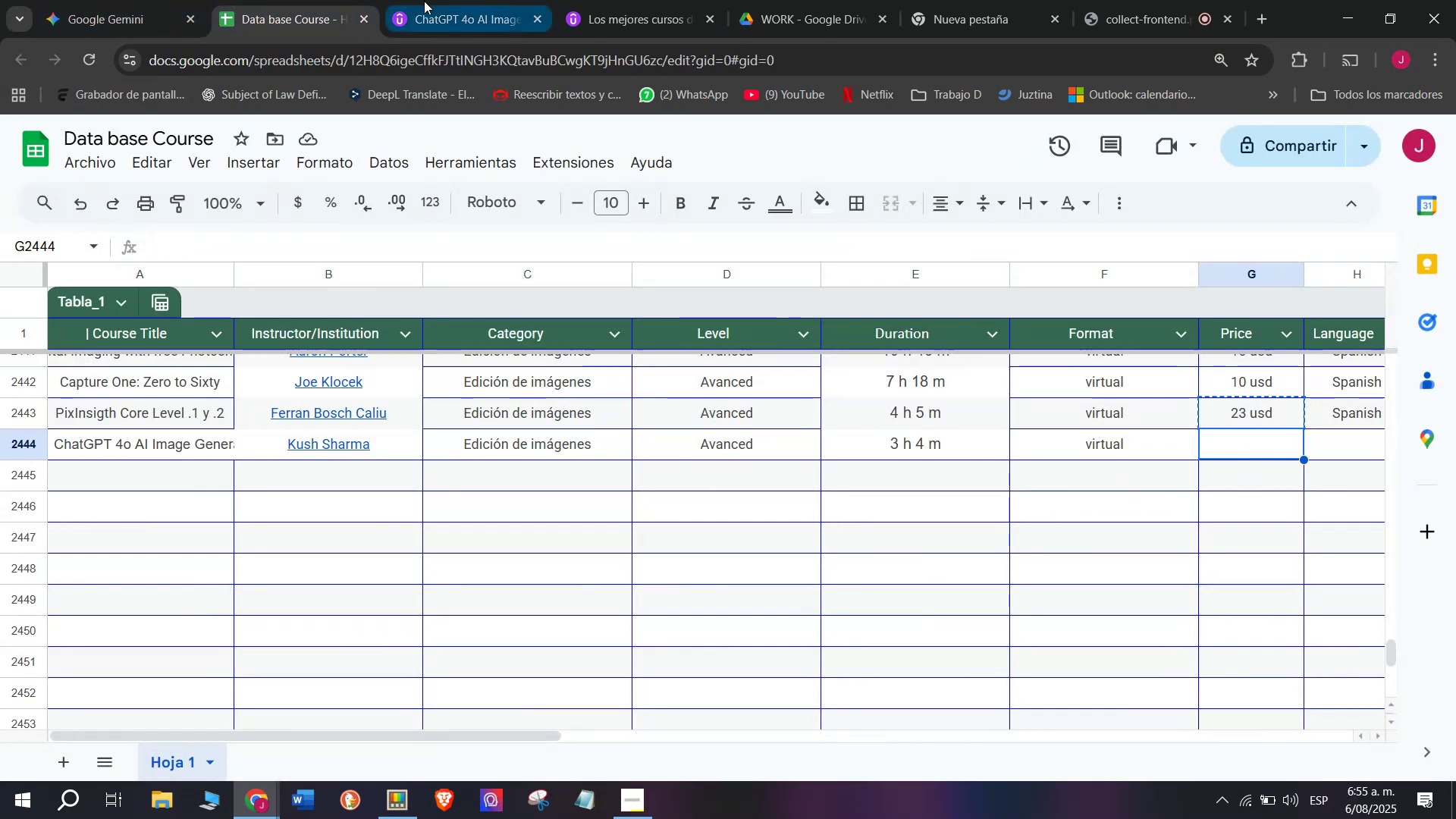 
left_click([424, 0])
 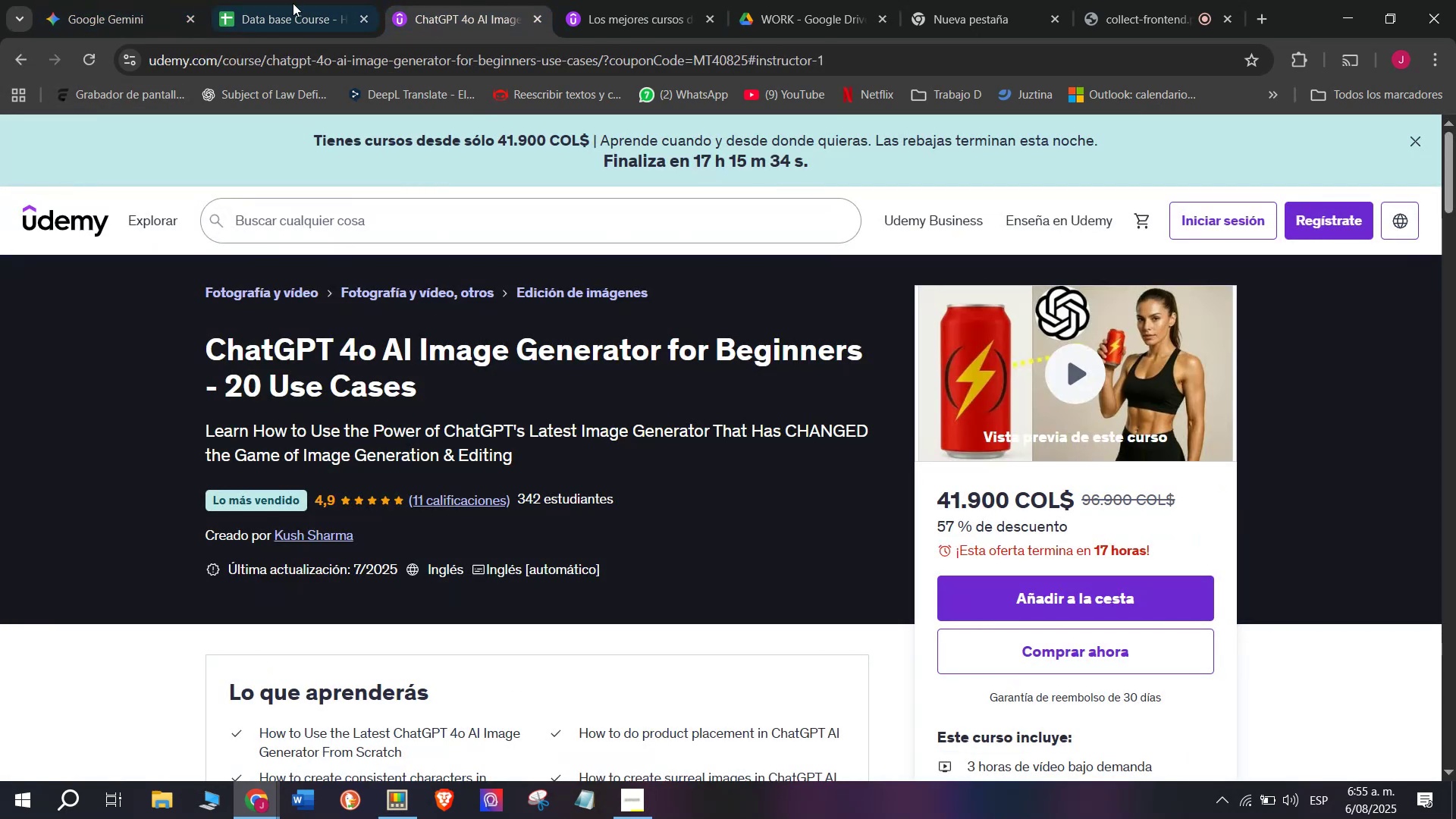 
left_click([274, 0])
 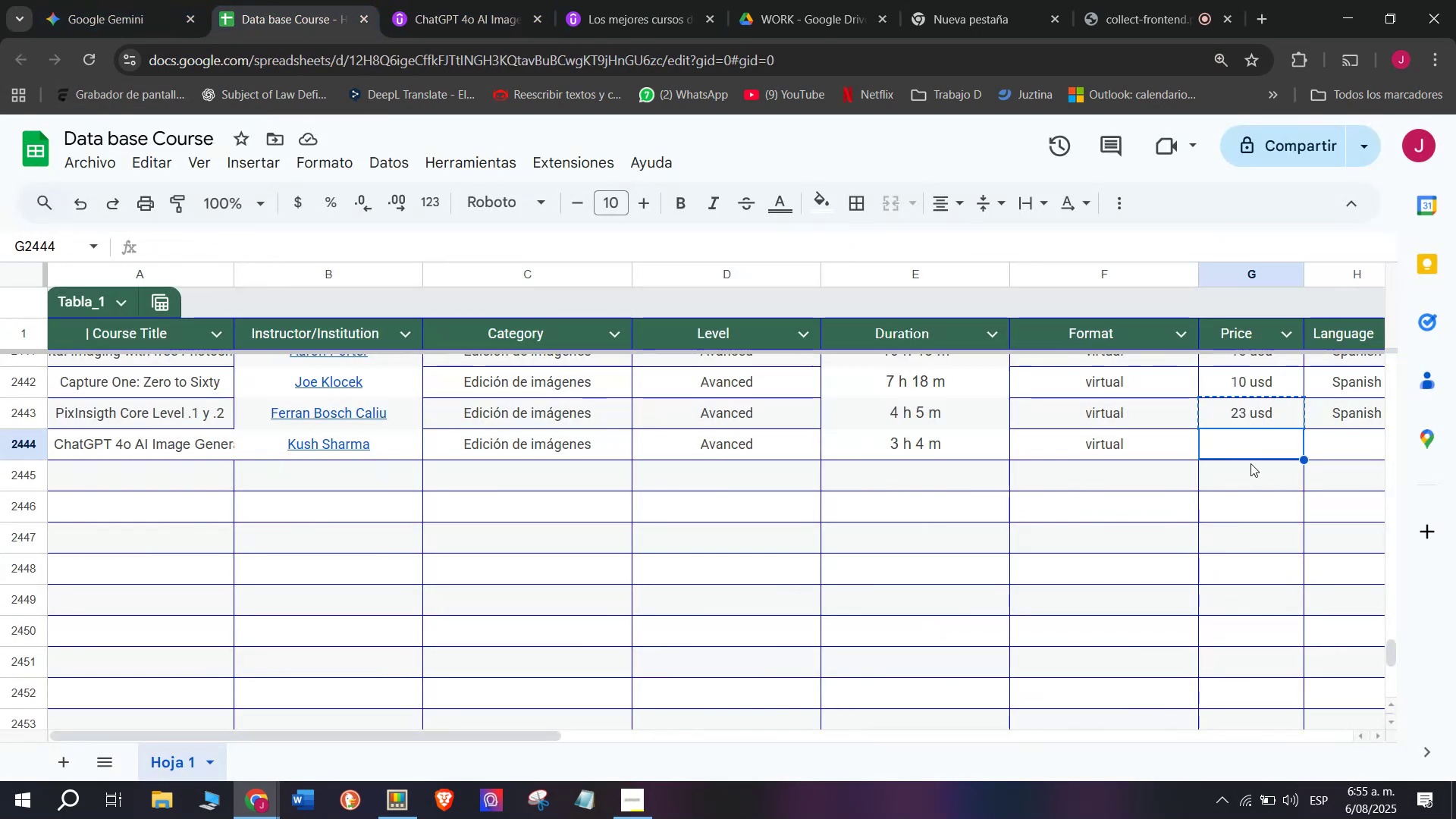 
type(10 usd)
 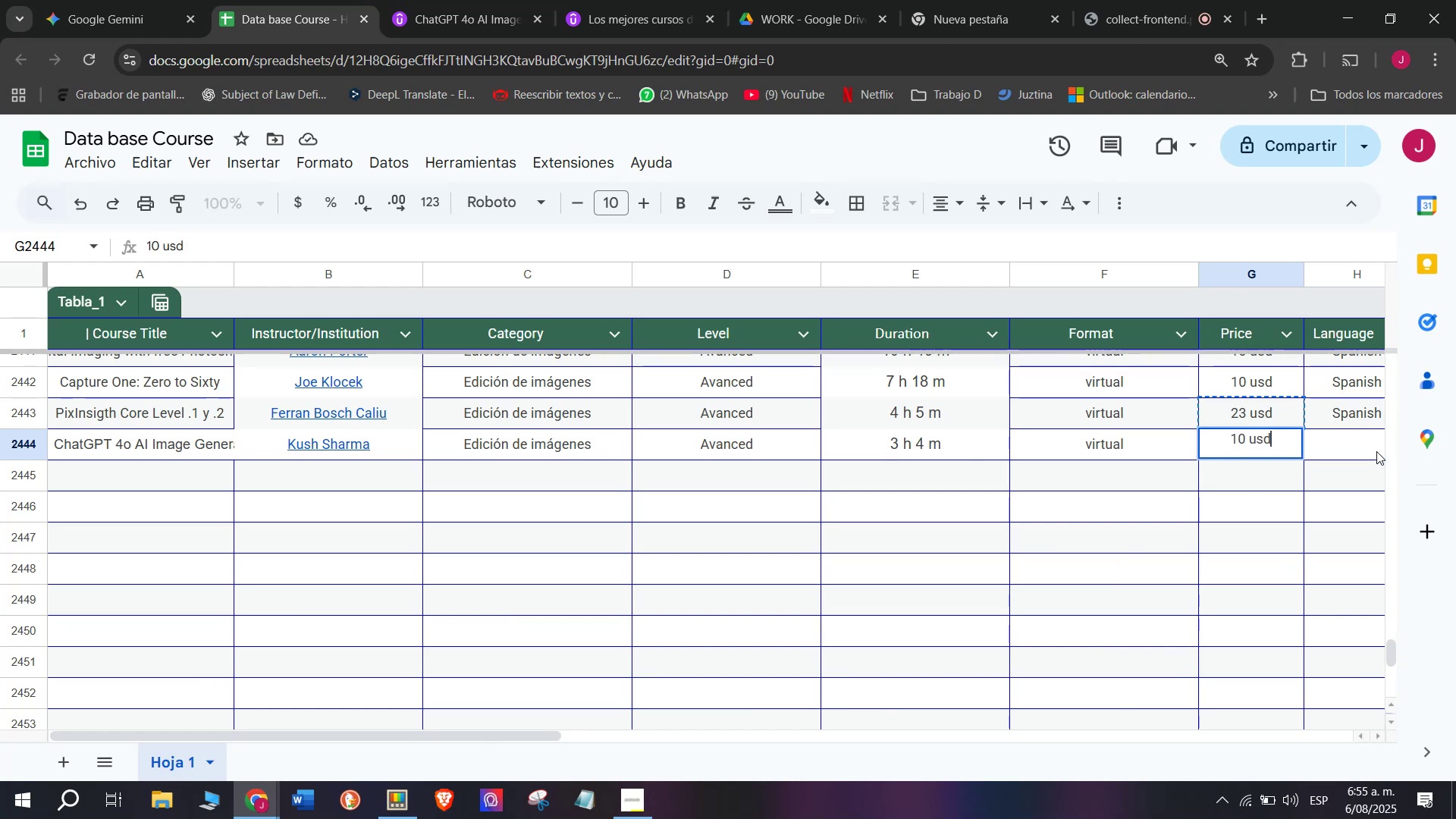 
left_click([1334, 409])
 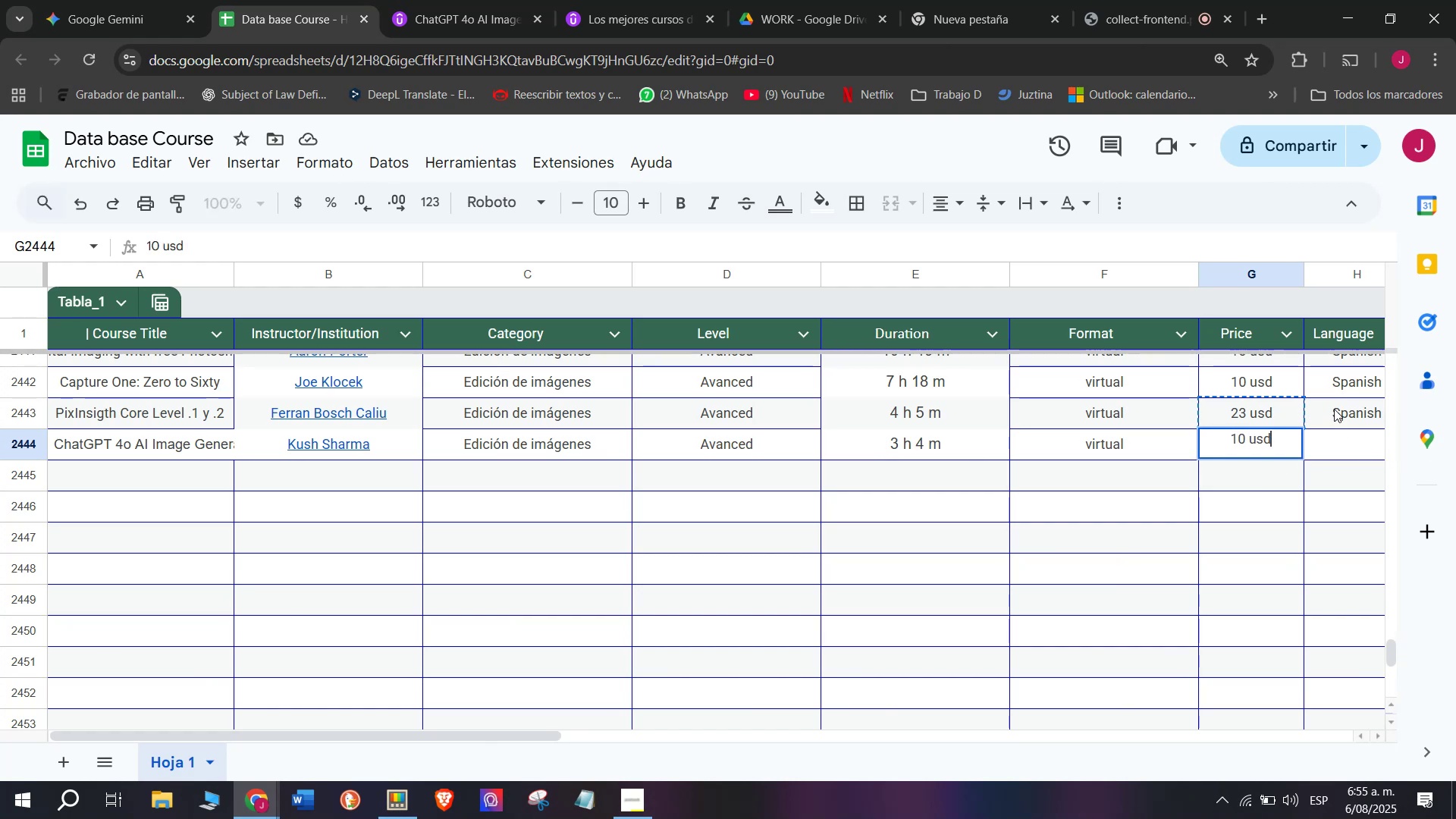 
key(Control+ControlLeft)
 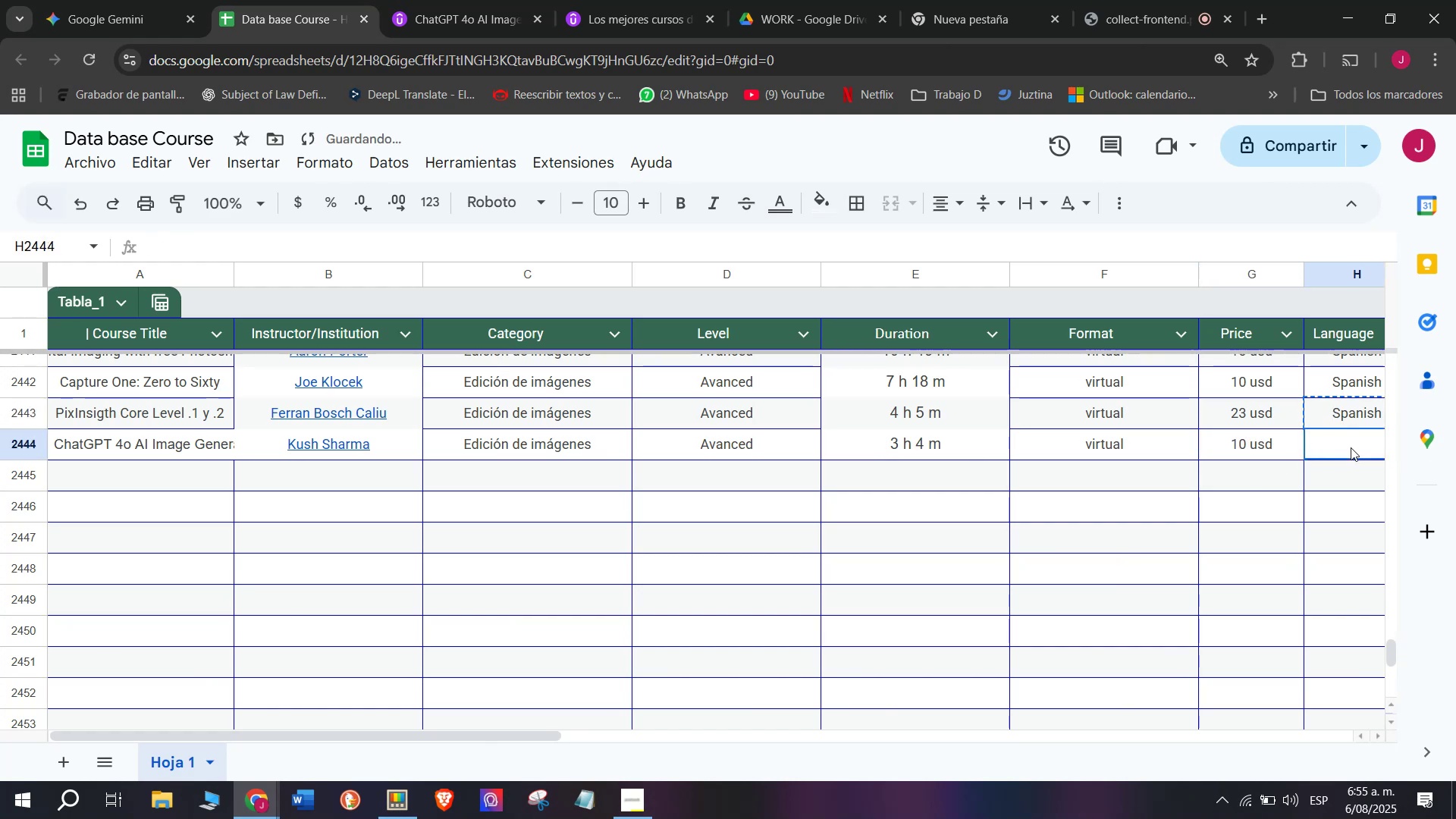 
key(Break)
 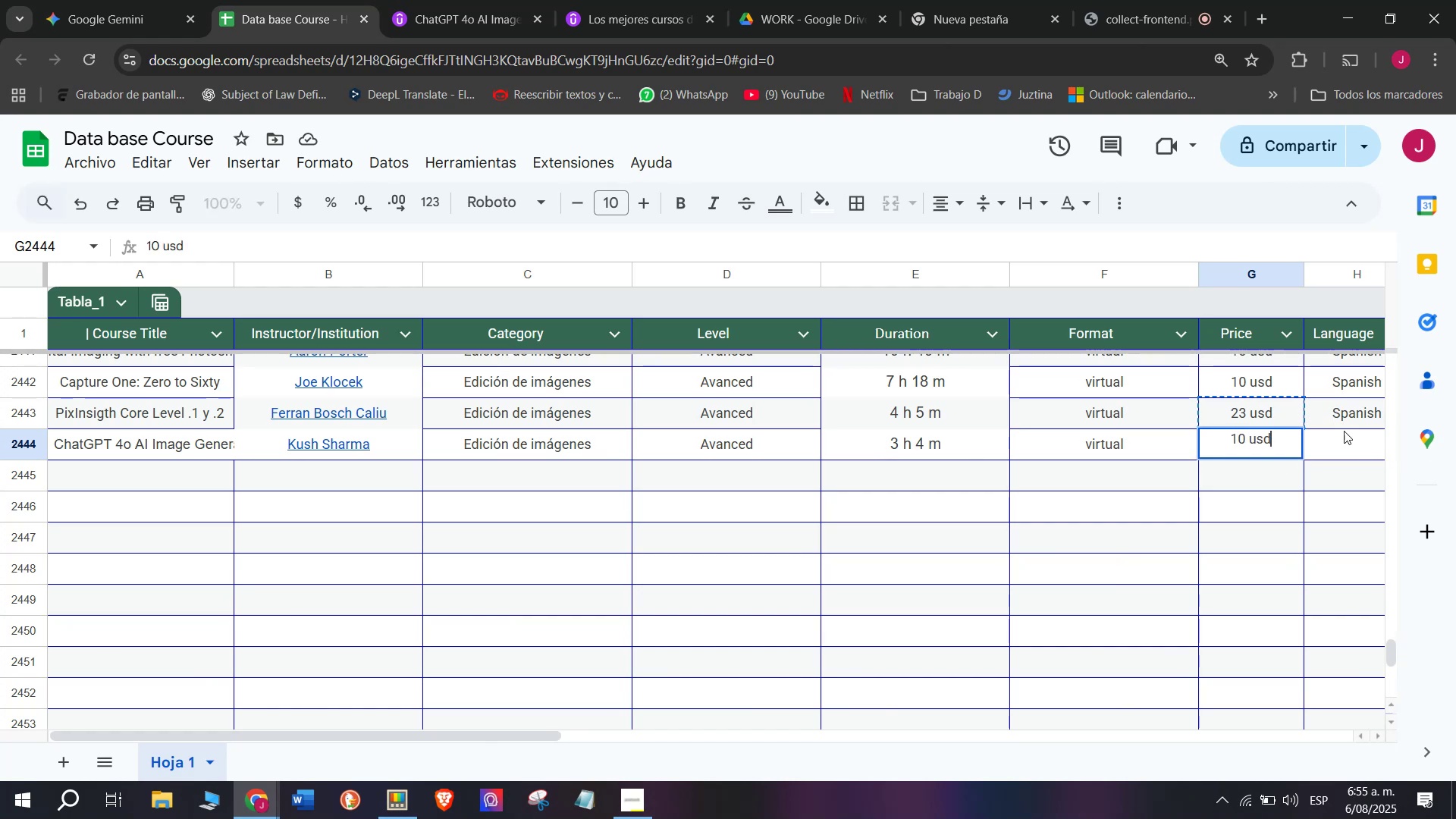 
key(Control+C)
 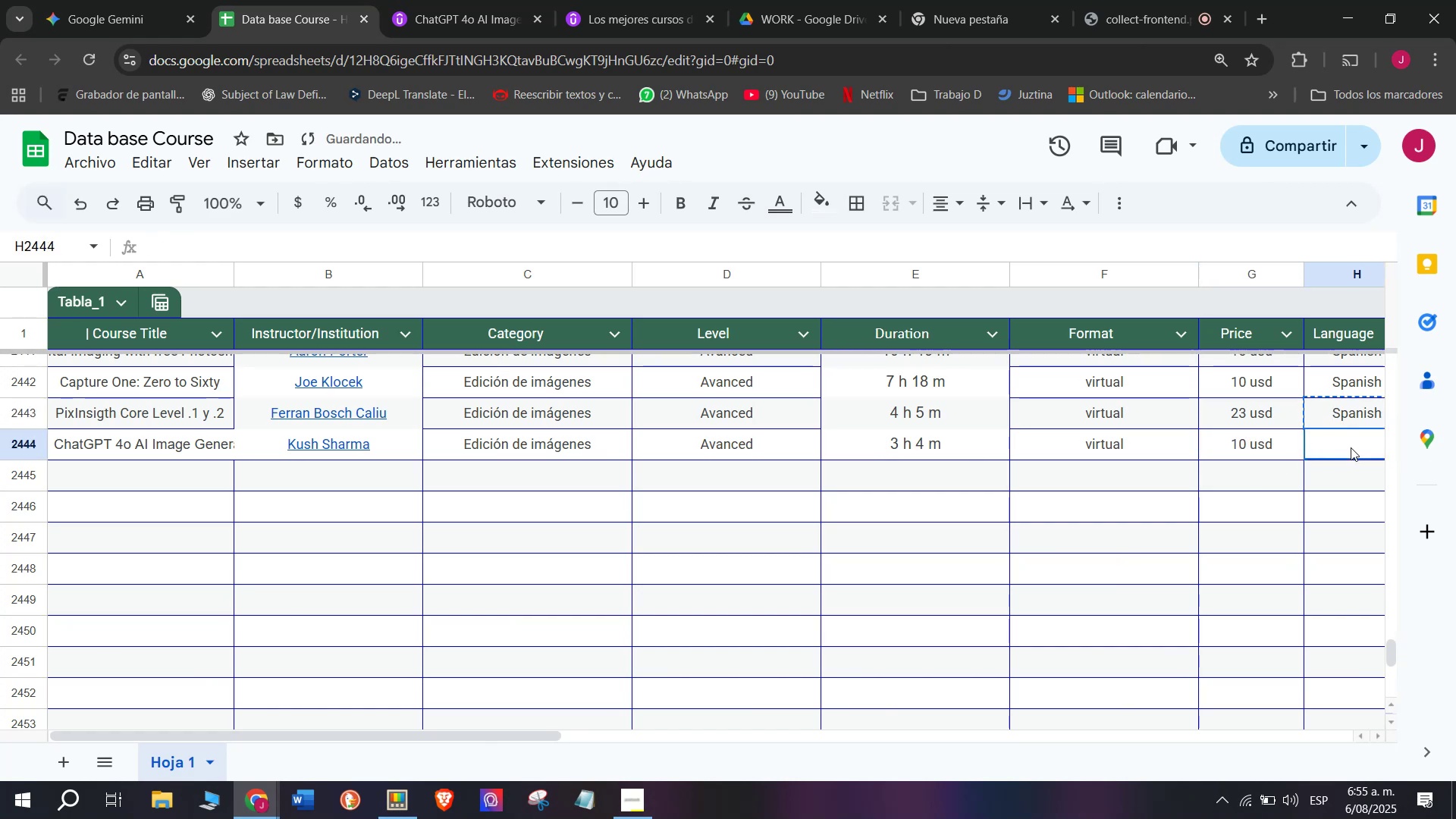 
key(Z)
 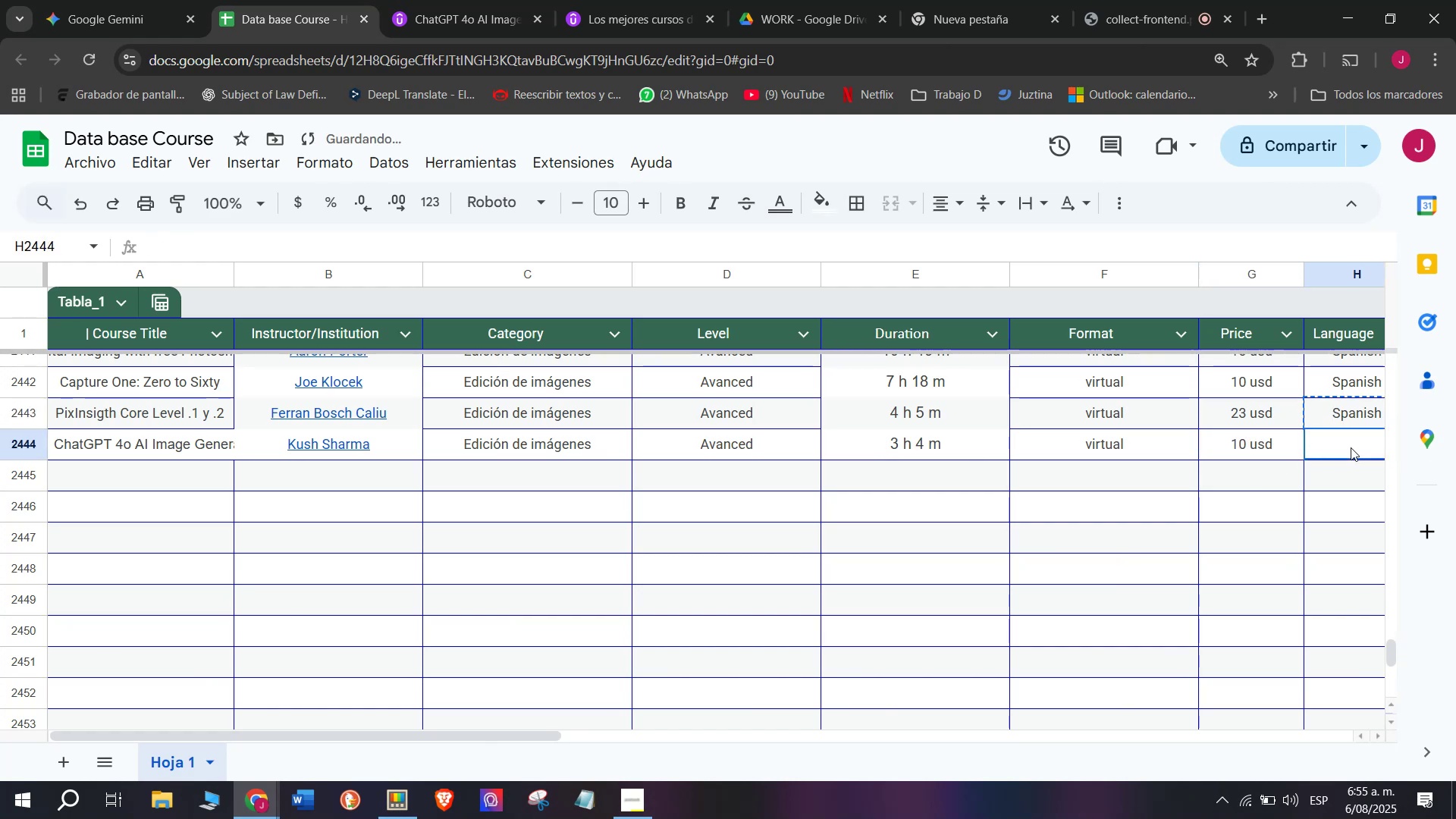 
key(Control+ControlLeft)
 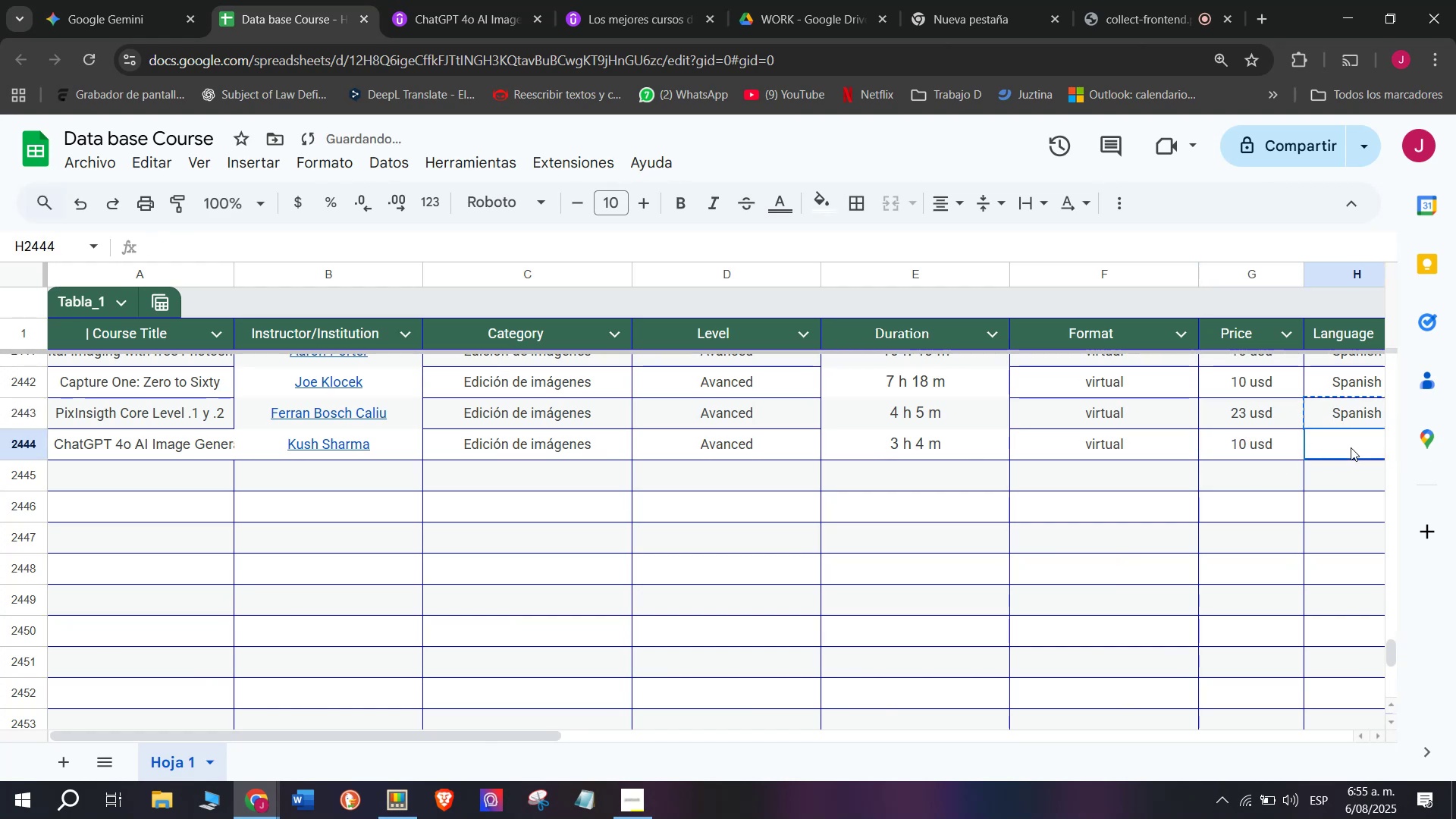 
key(Control+V)
 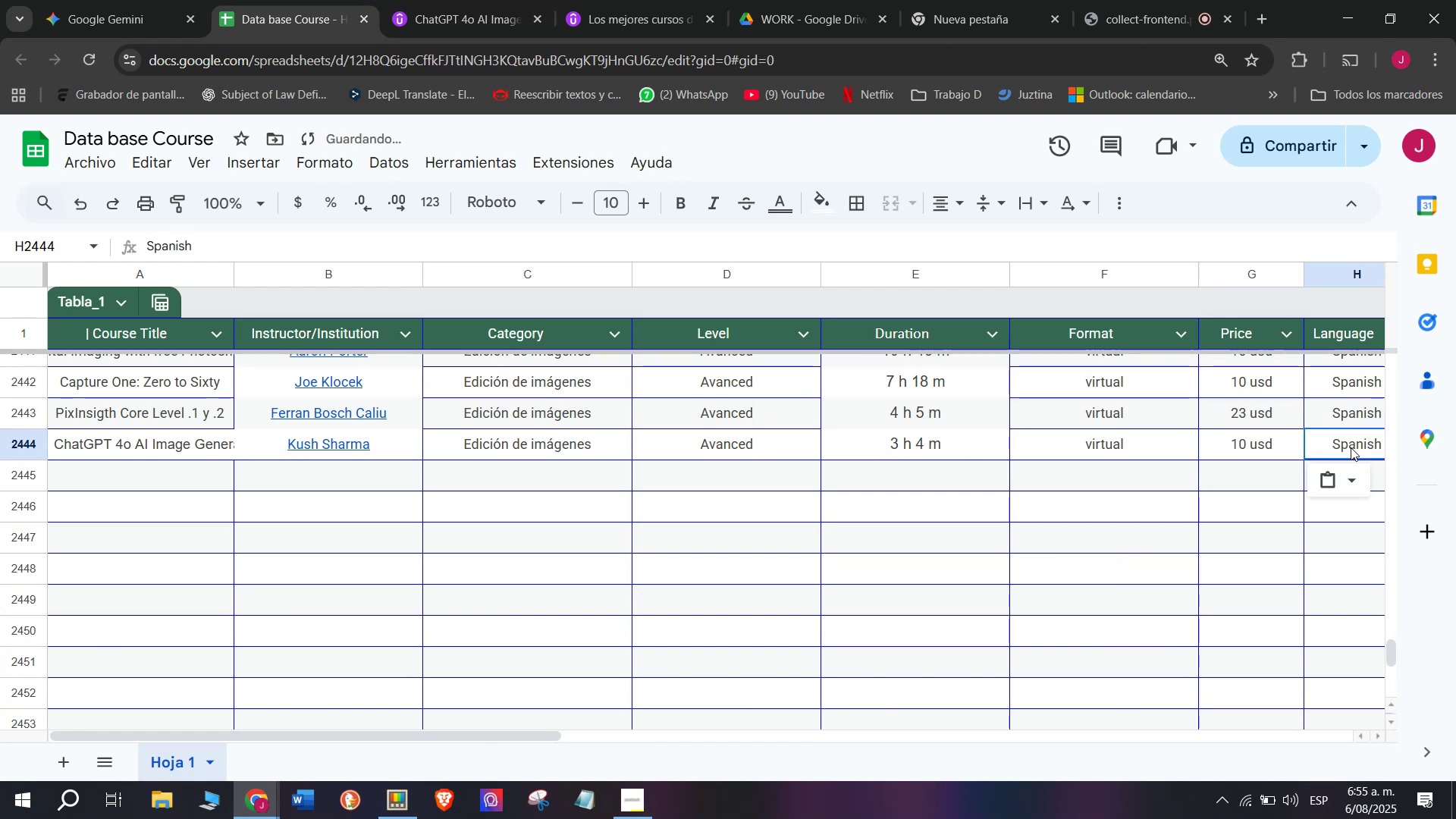 
scroll: coordinate [279, 454], scroll_direction: down, amount: 3.0
 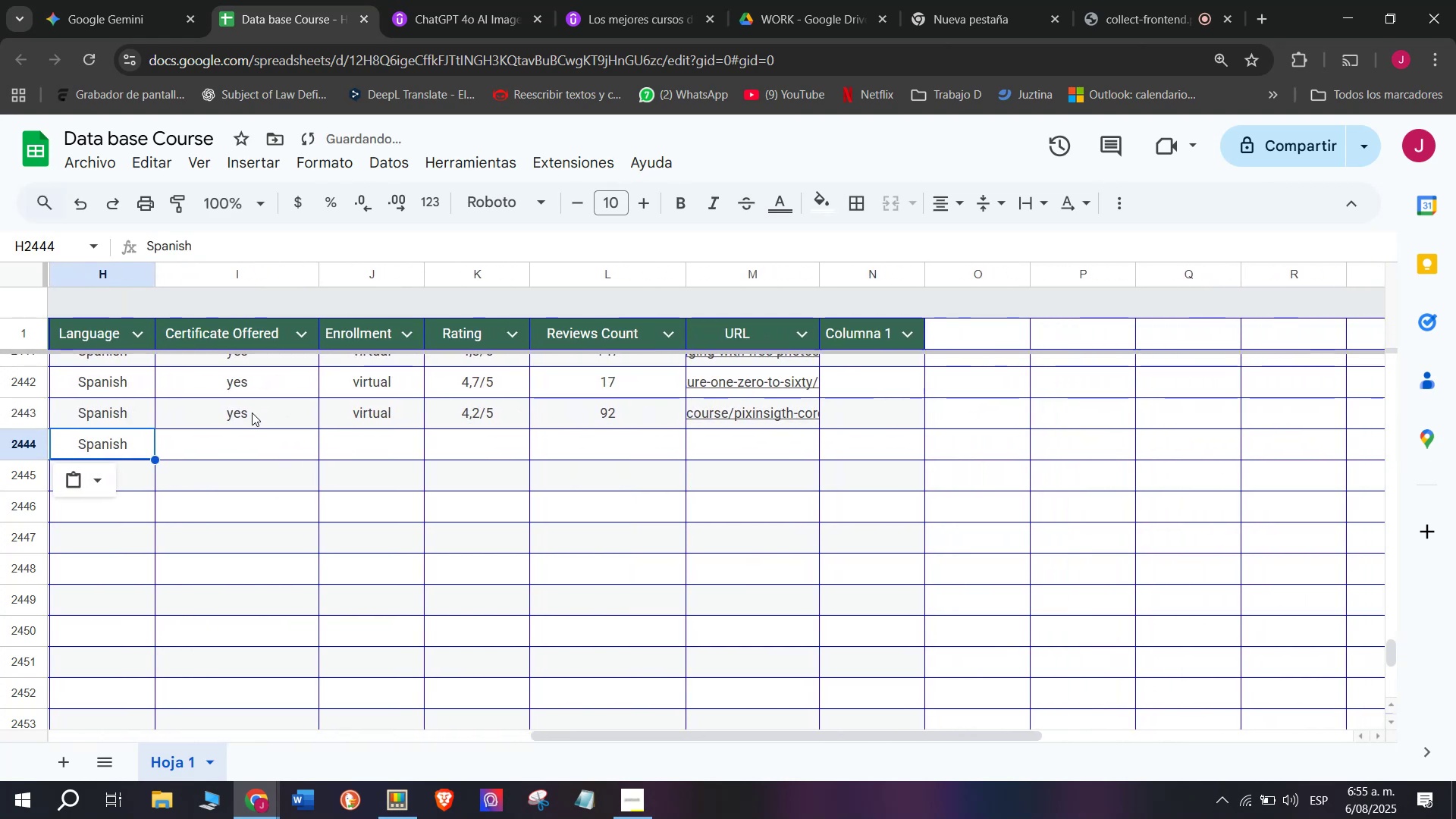 
left_click([252, 413])
 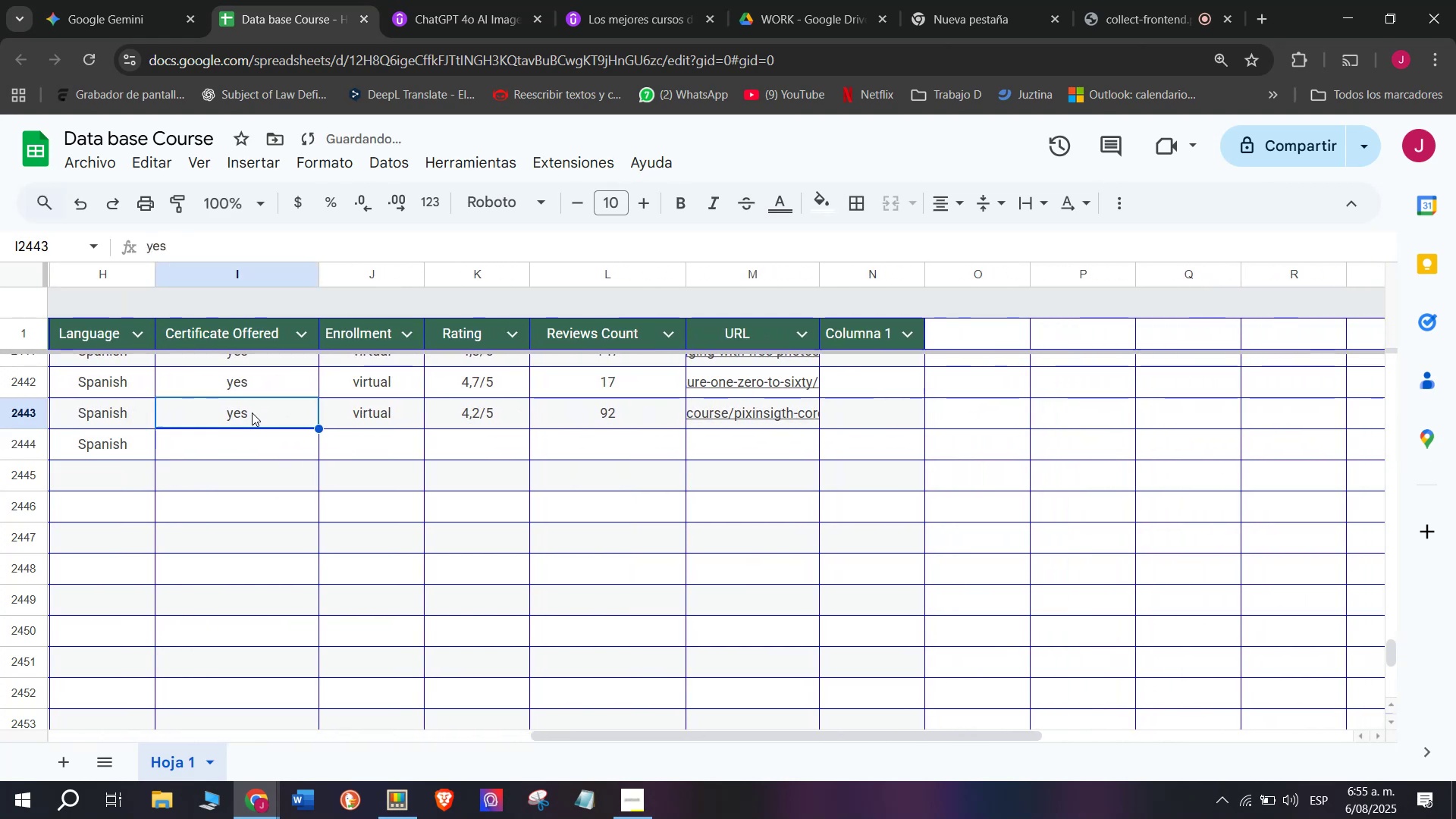 
key(Control+ControlLeft)
 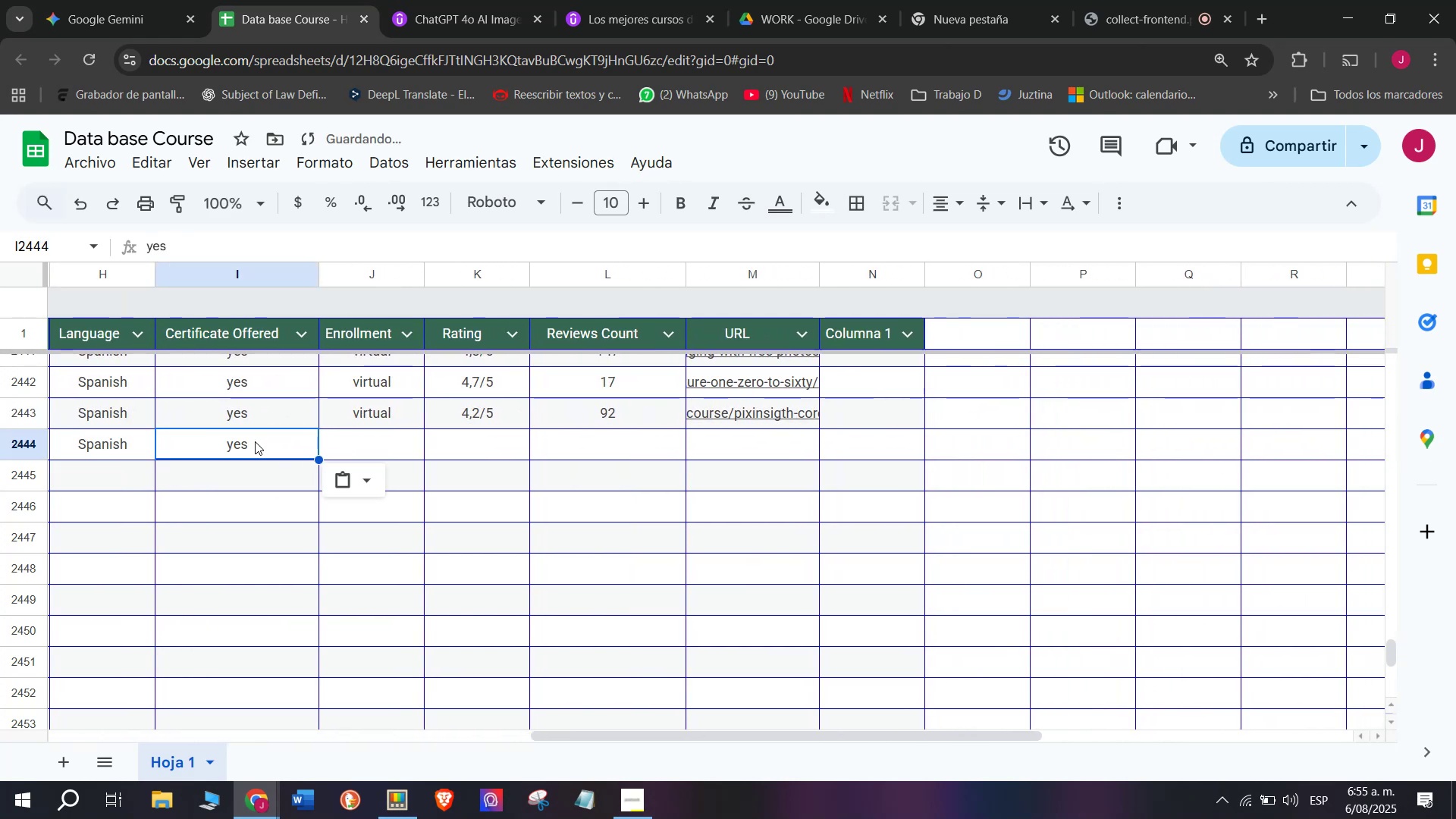 
key(Break)
 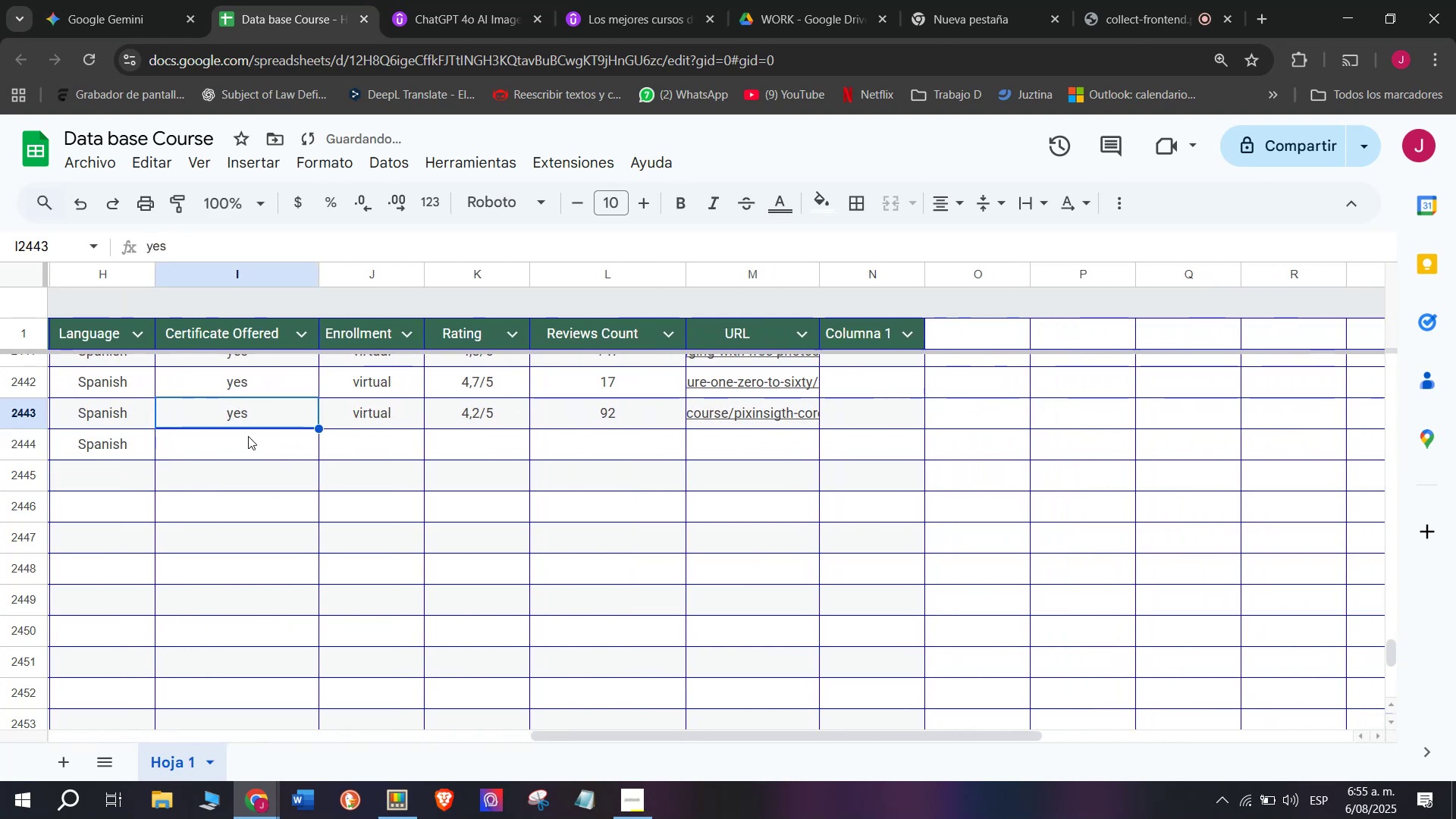 
key(Control+C)
 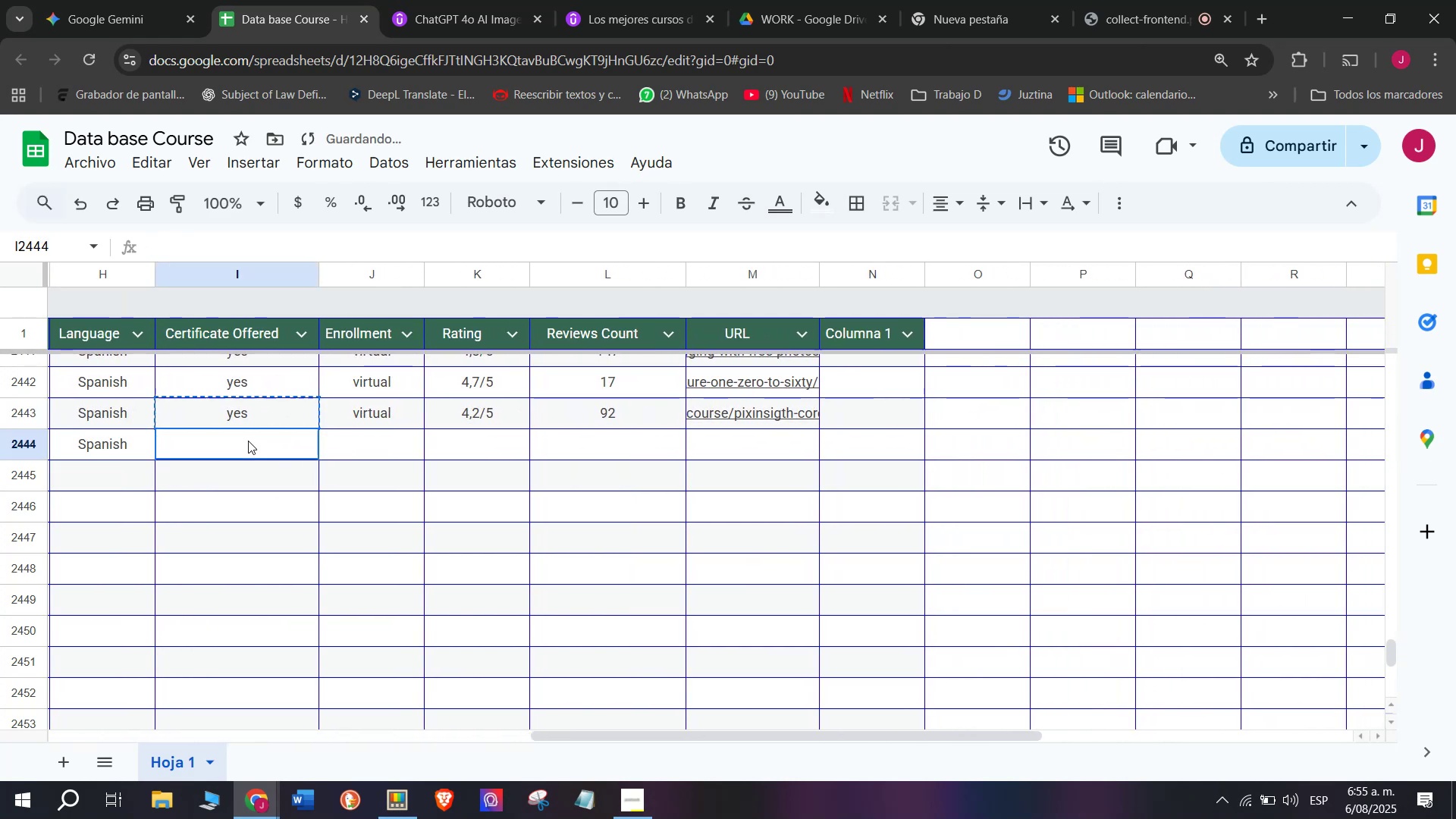 
key(Control+ControlLeft)
 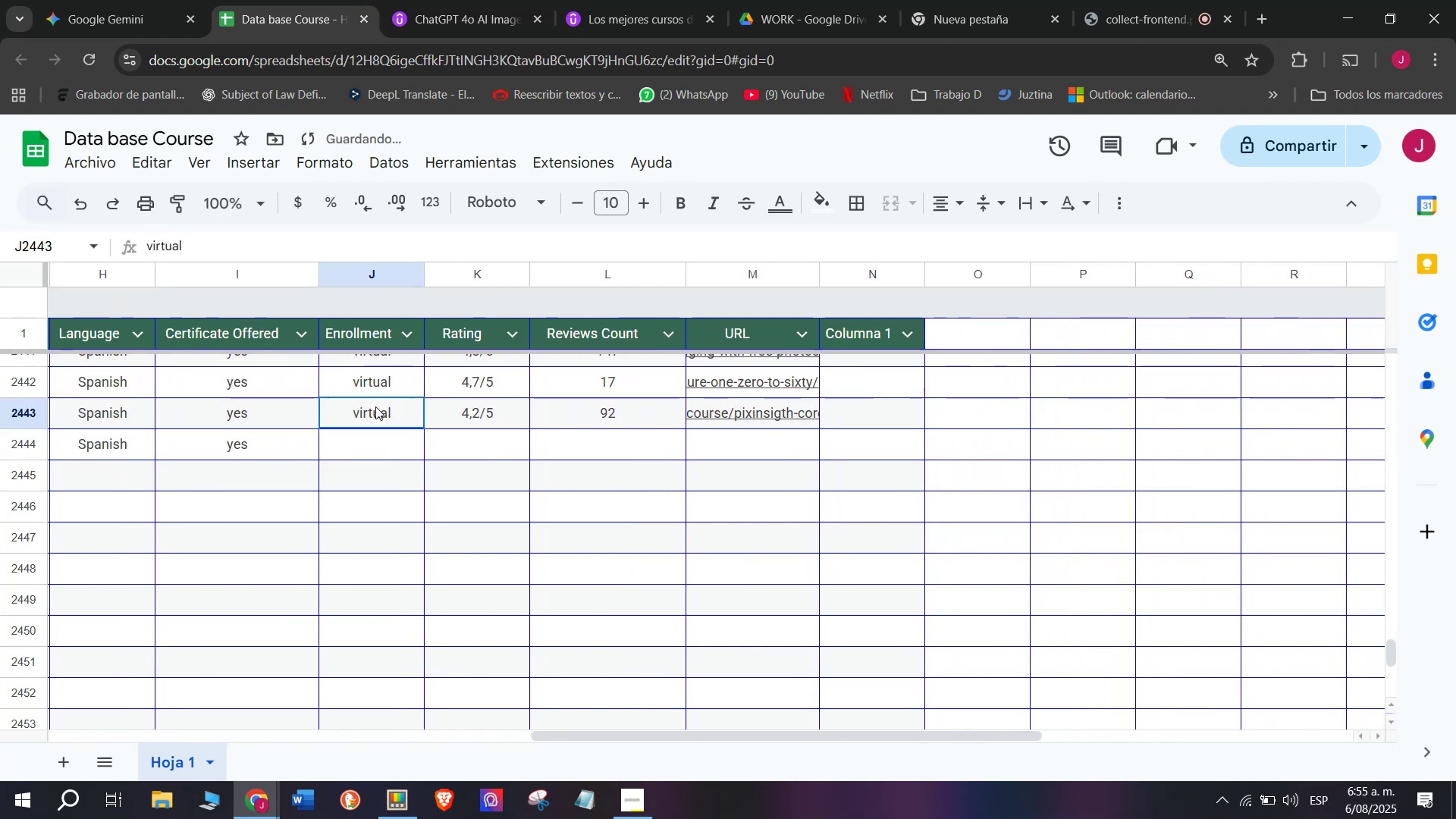 
key(Z)
 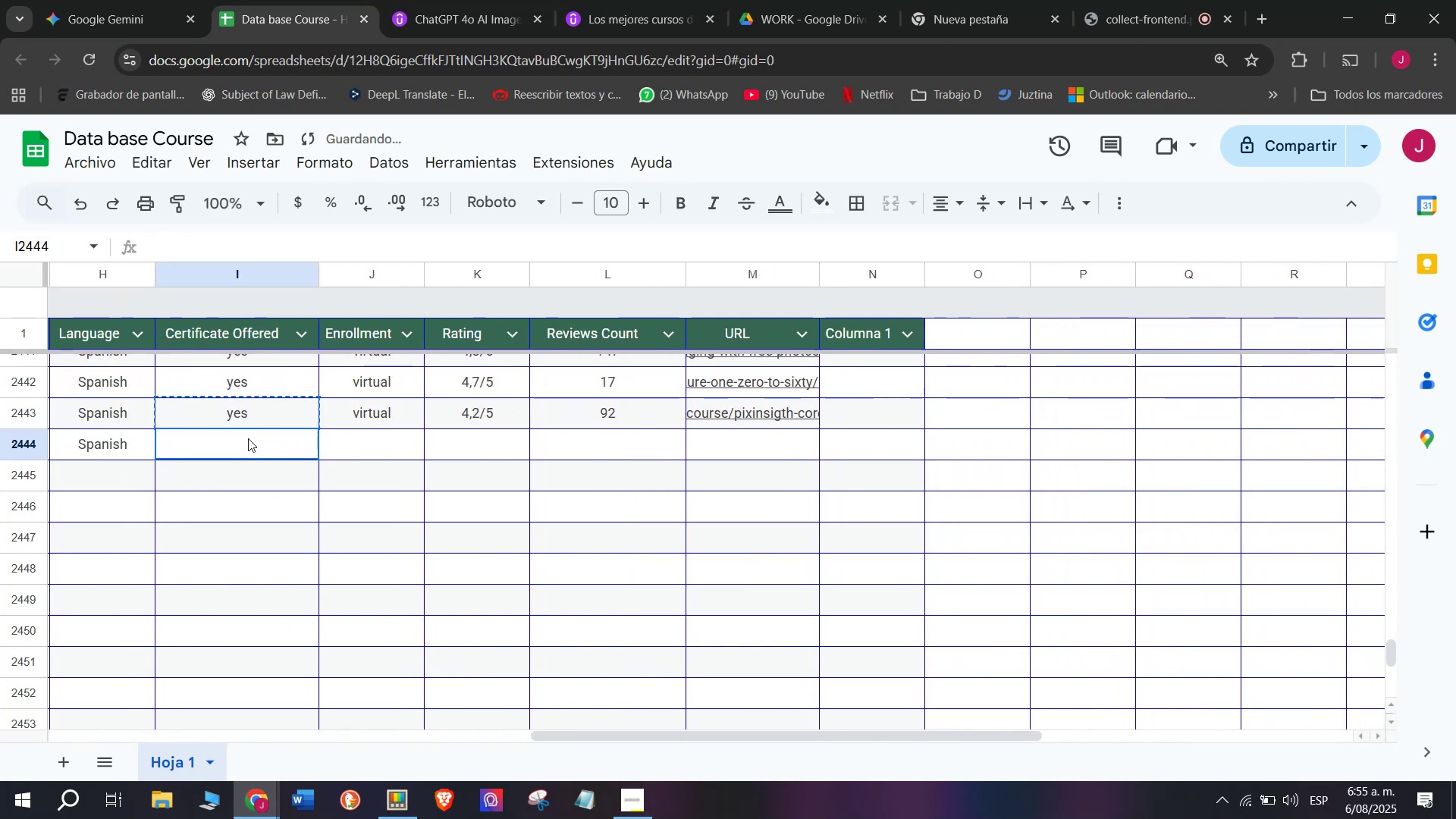 
key(Control+V)
 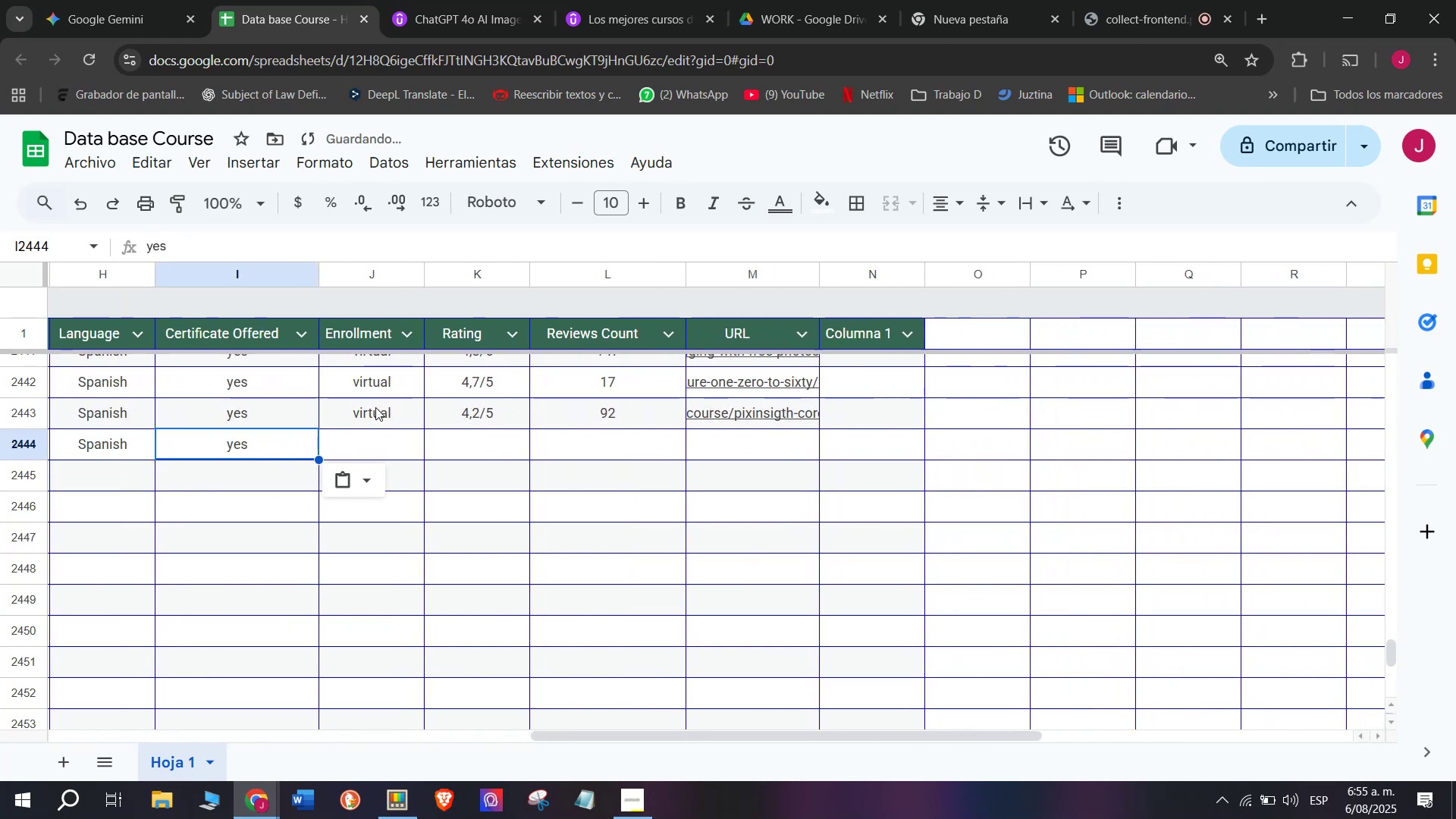 
key(Break)
 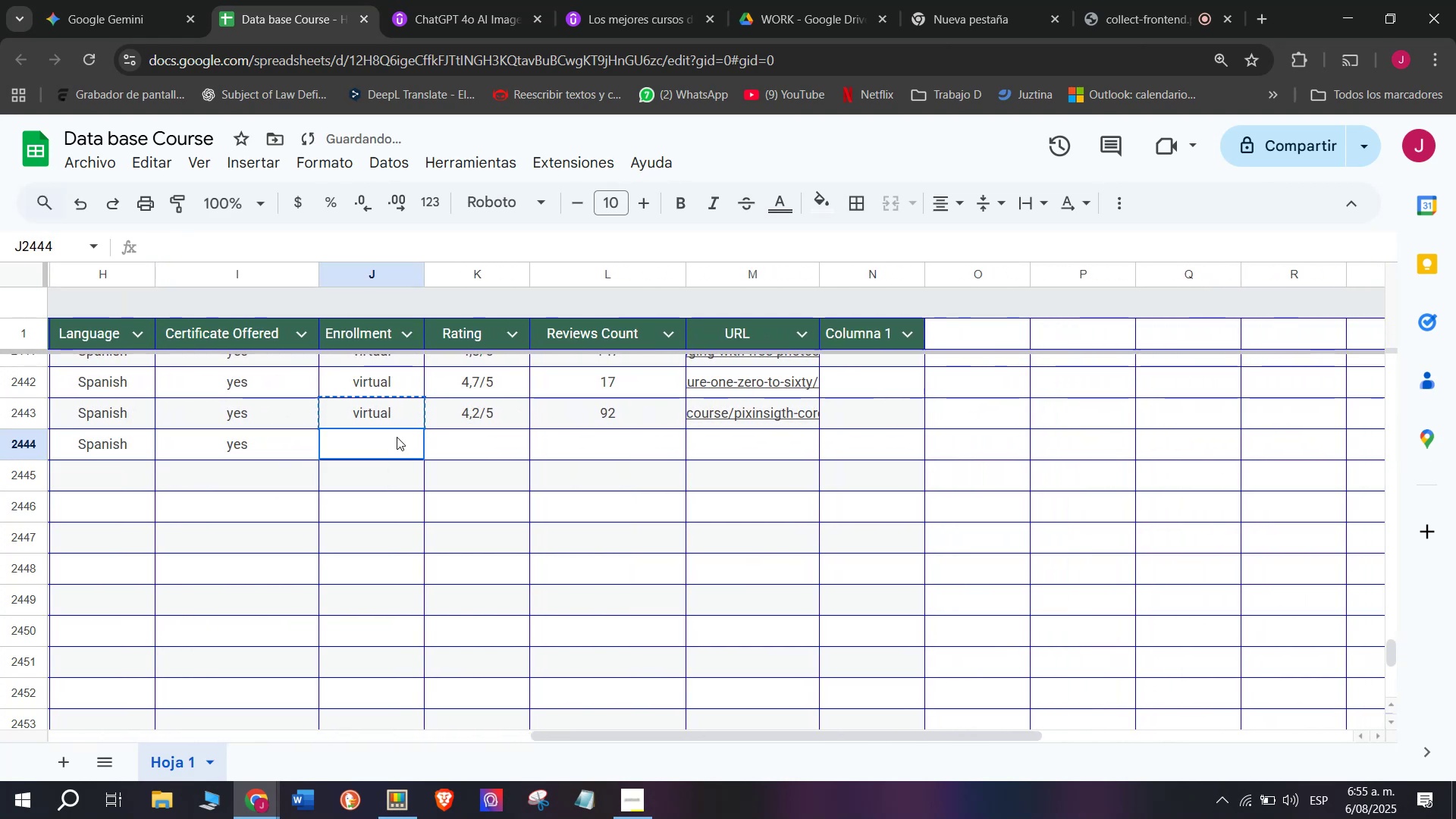 
key(Control+ControlLeft)
 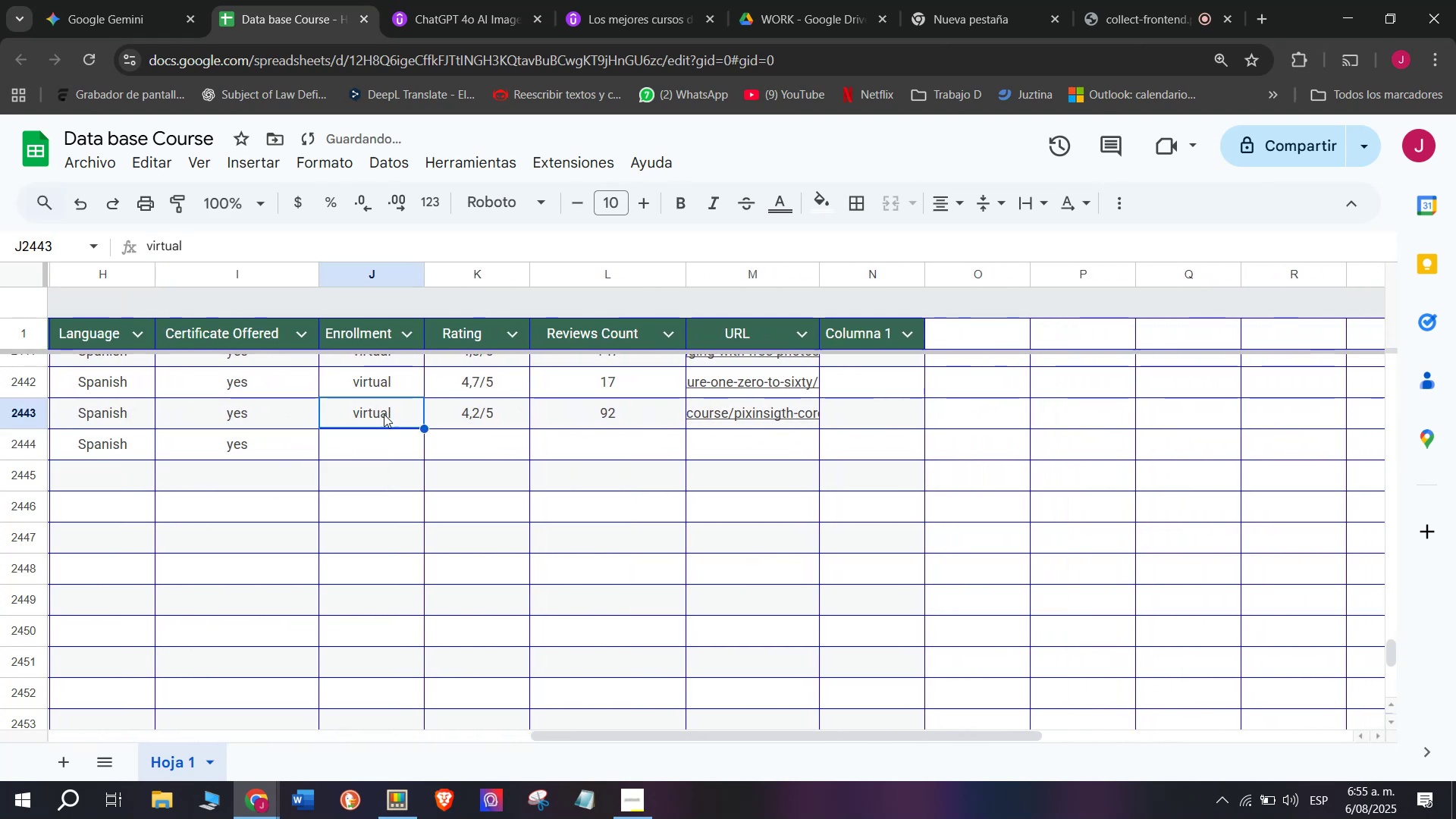 
key(Control+C)
 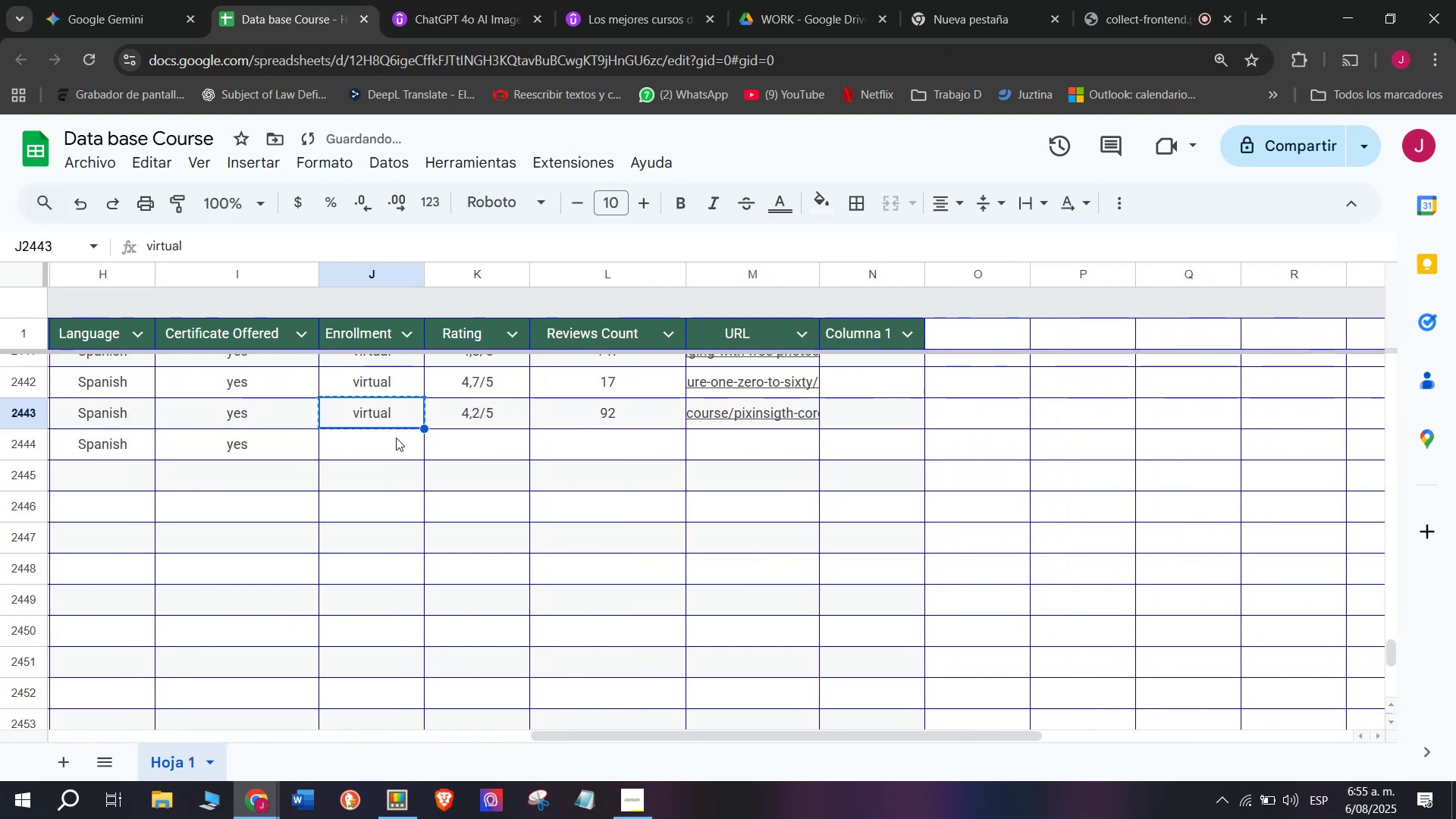 
key(Z)
 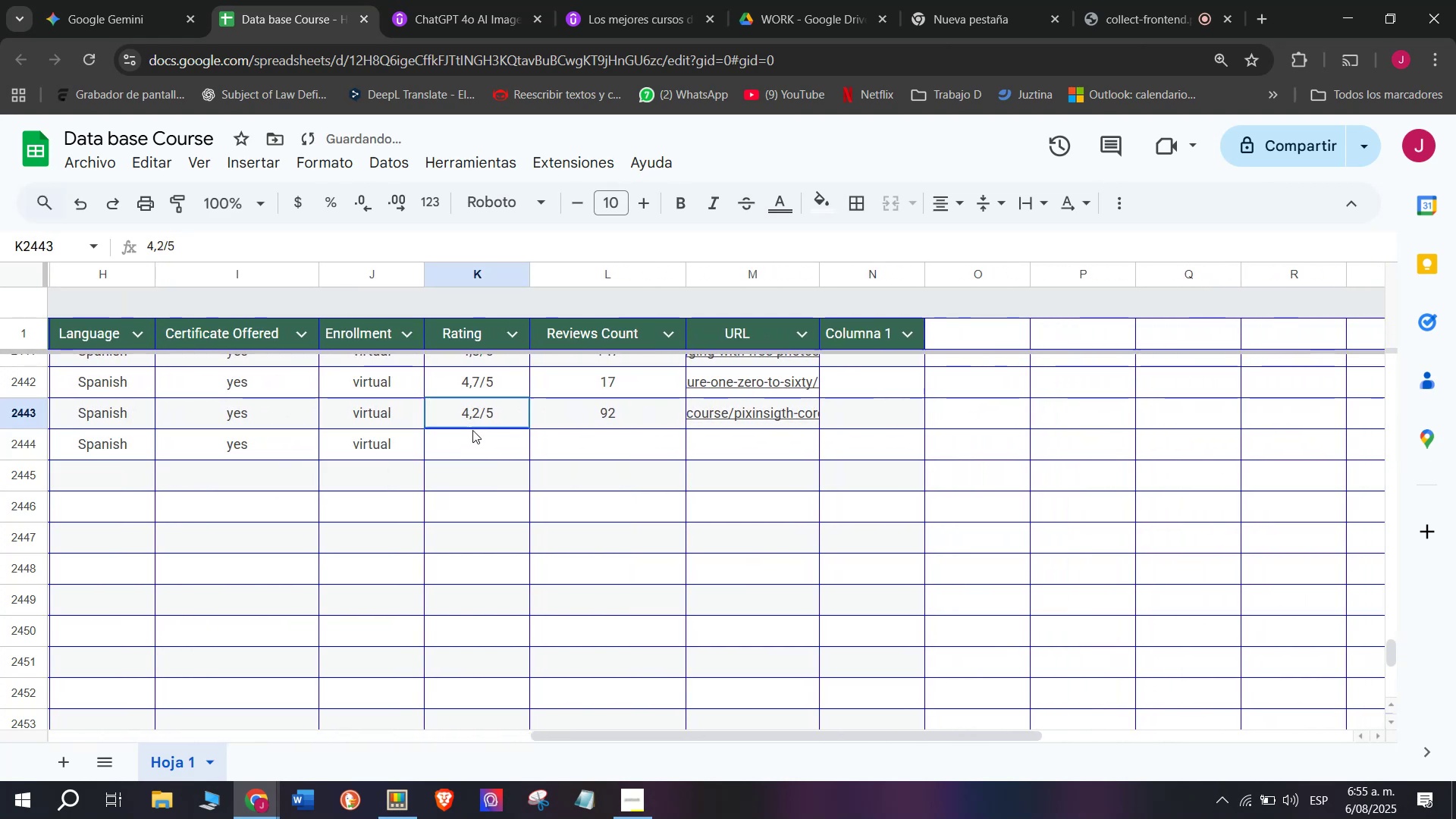 
key(Control+ControlLeft)
 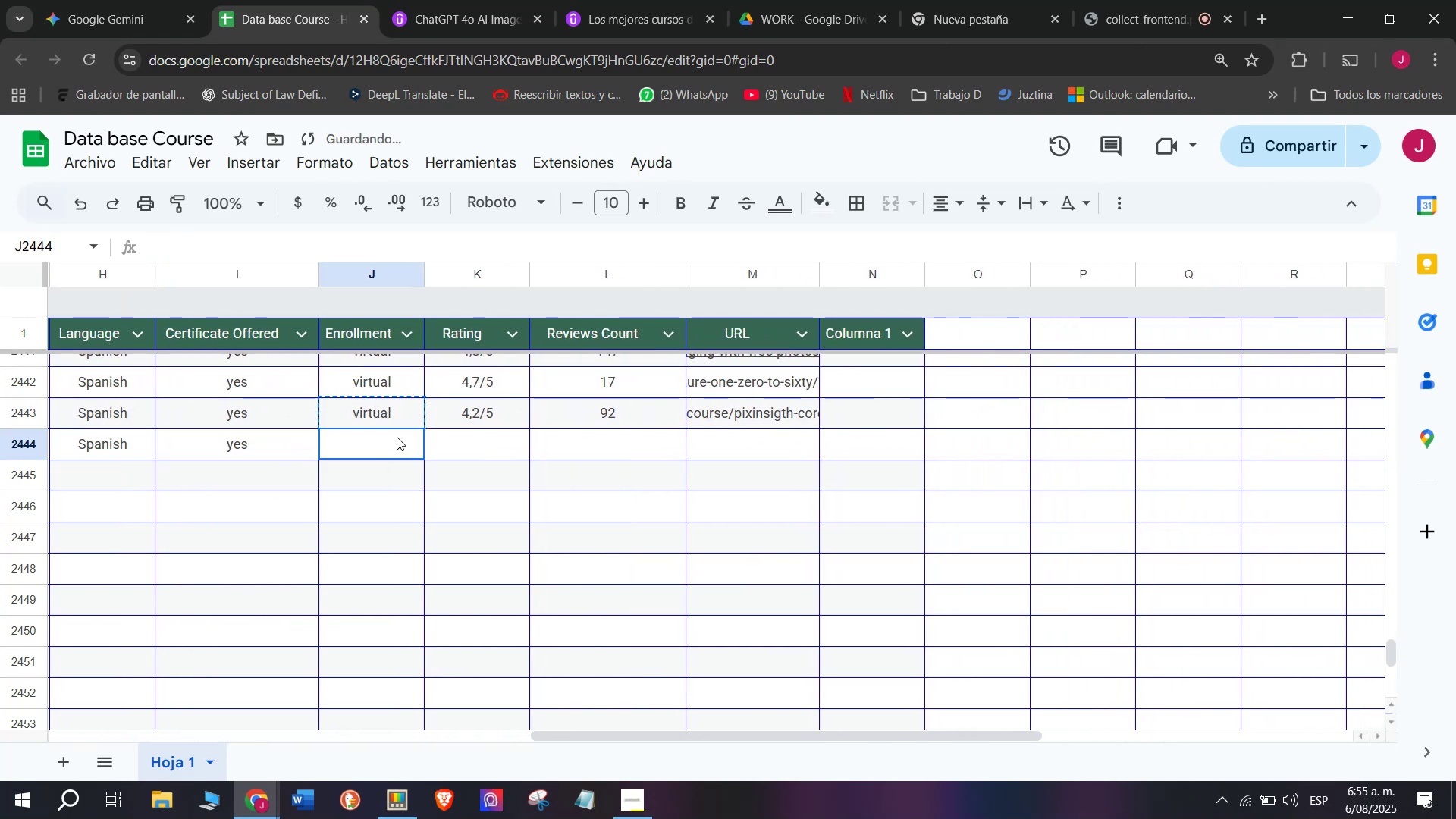 
key(Control+V)
 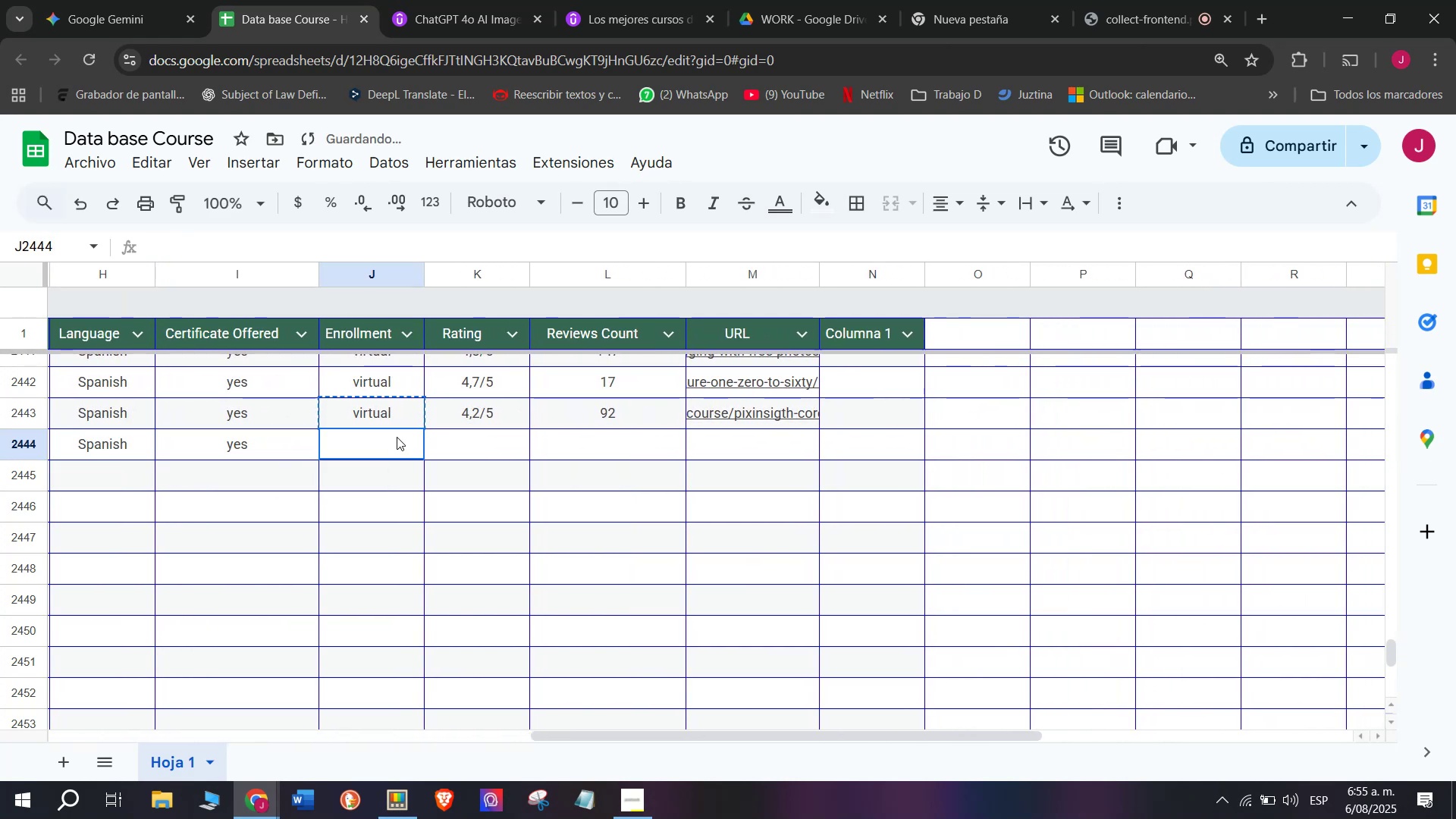 
left_click([397, 437])
 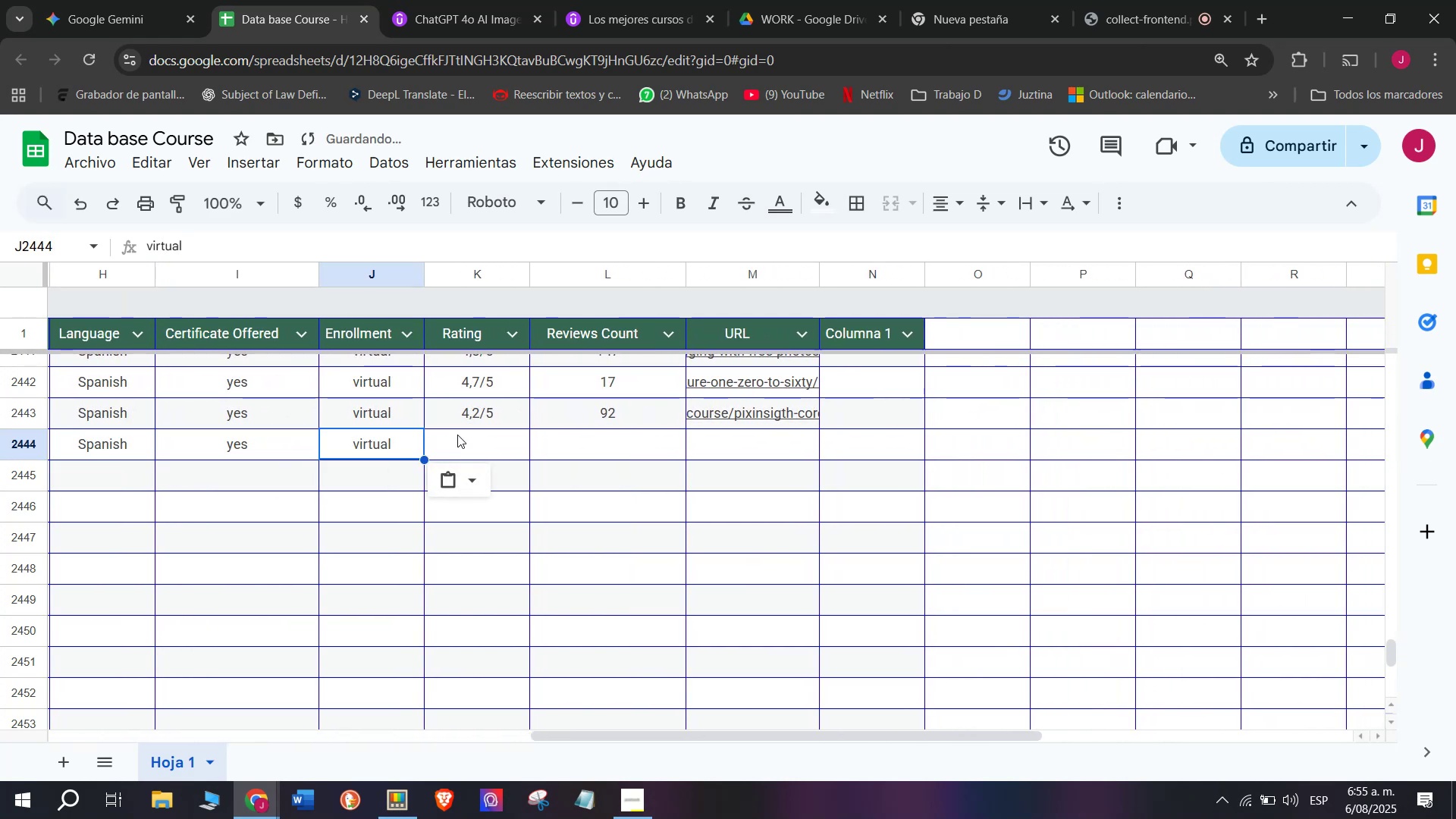 
left_click([472, 430])
 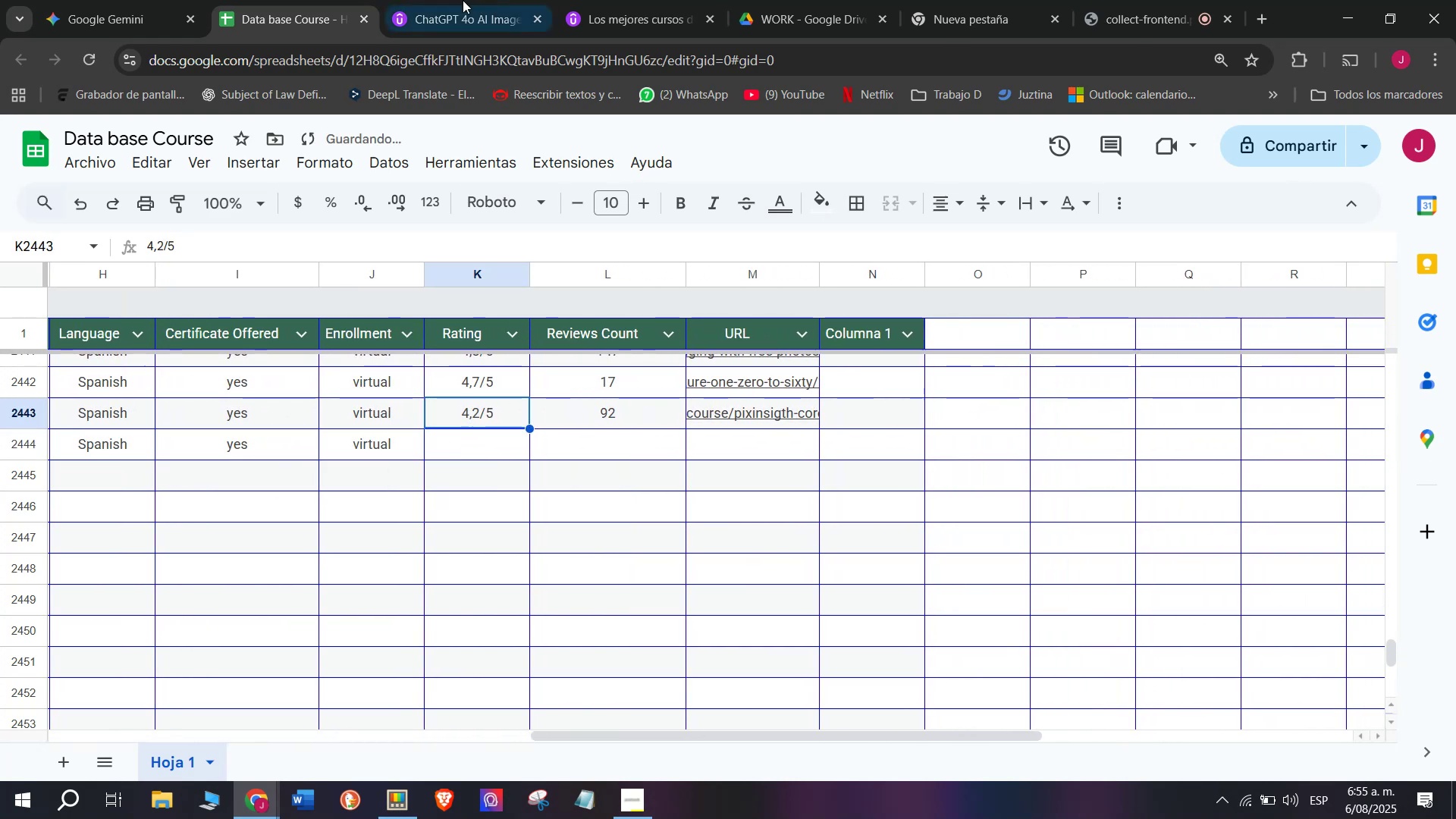 
left_click([460, 0])
 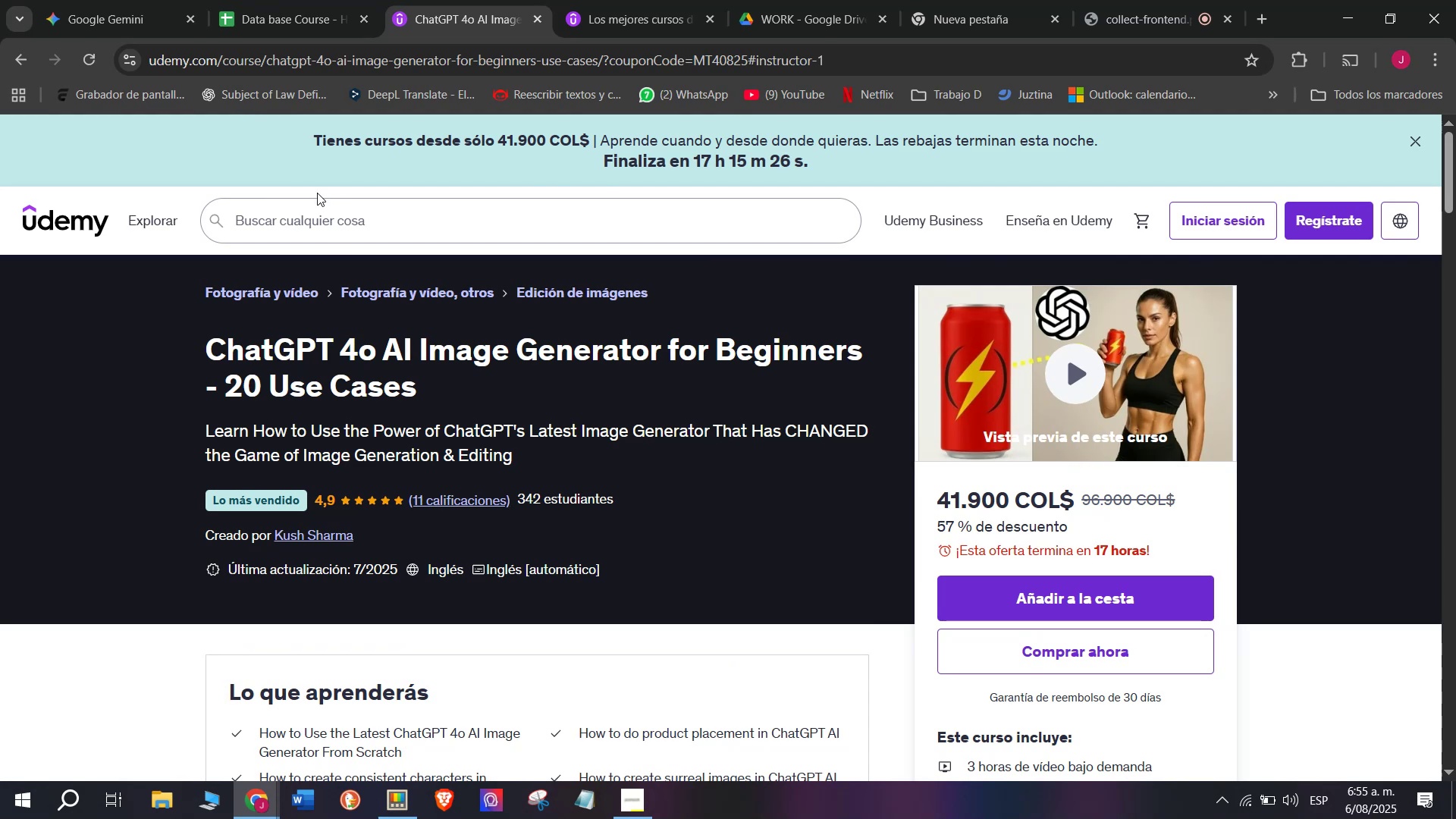 
left_click([262, 0])
 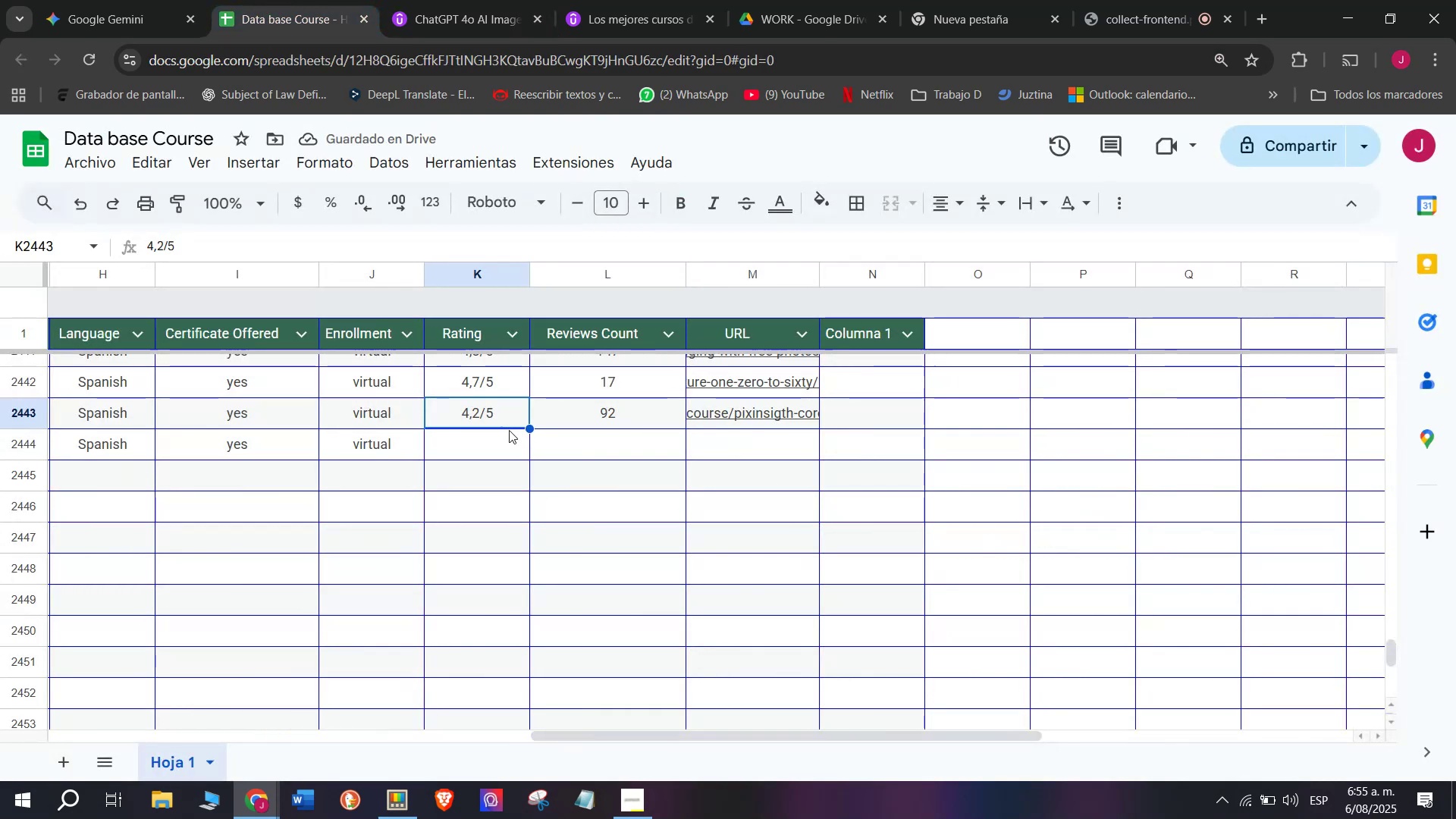 
key(Control+ControlLeft)
 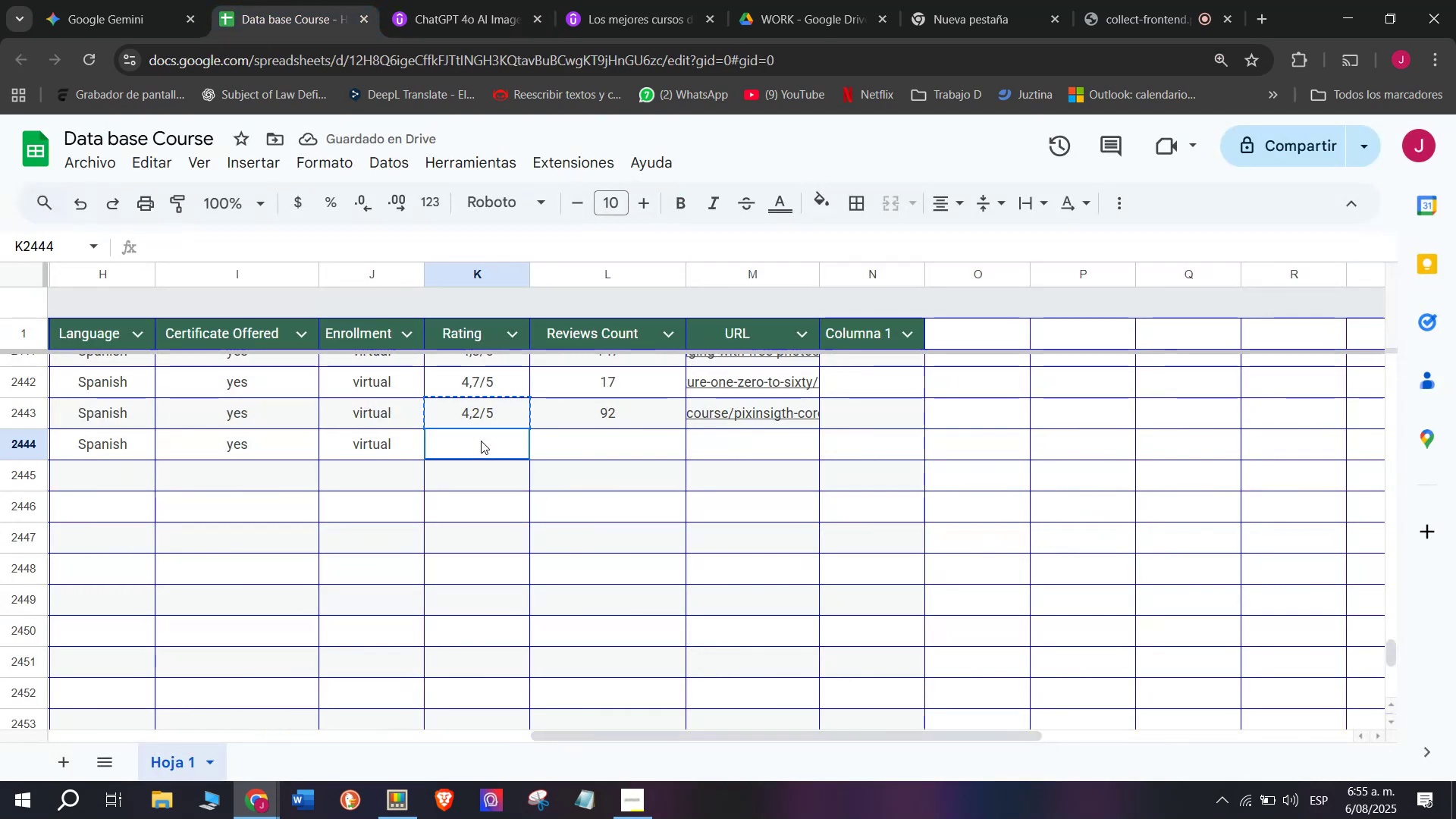 
key(Break)
 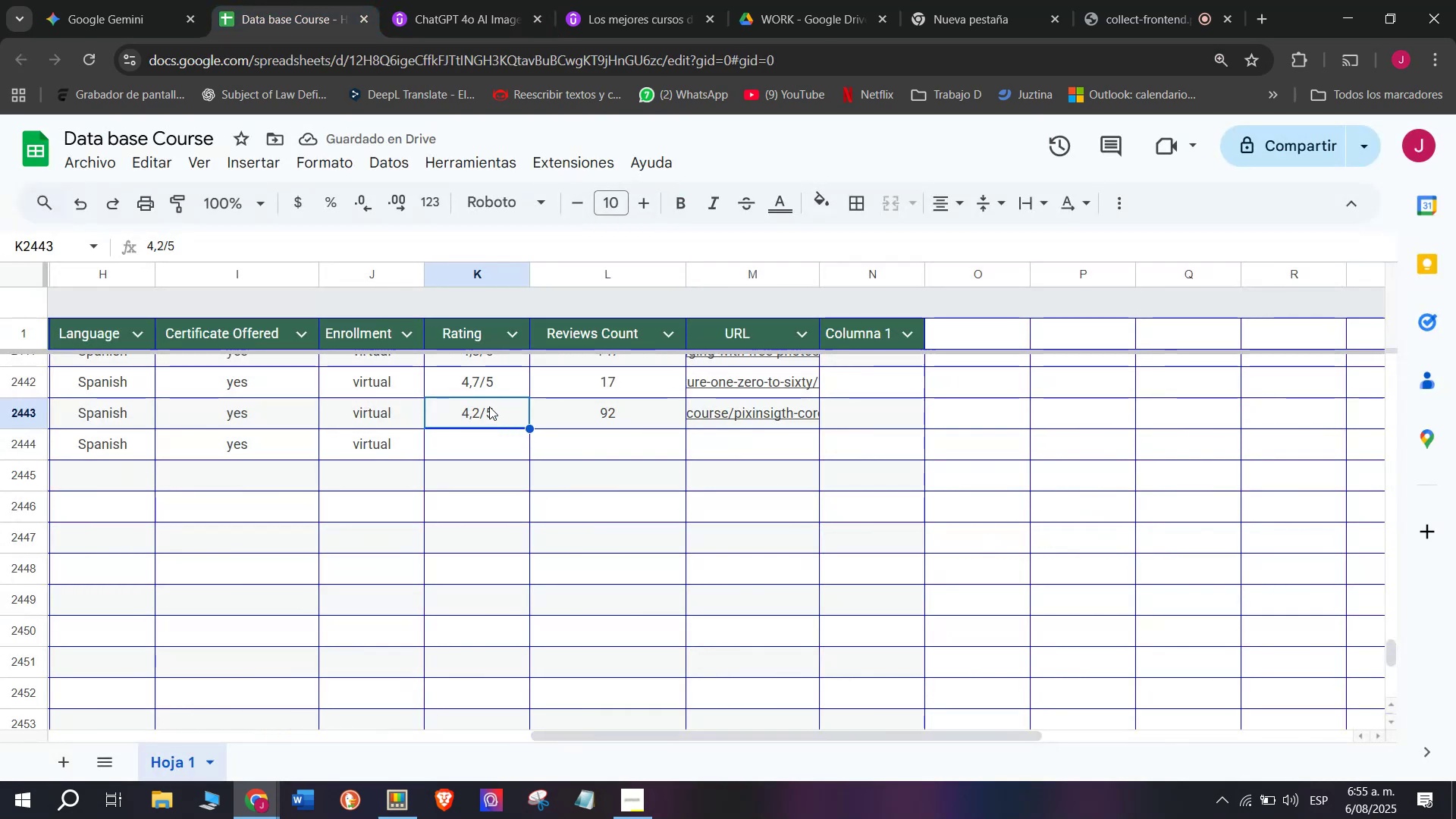 
key(Control+C)
 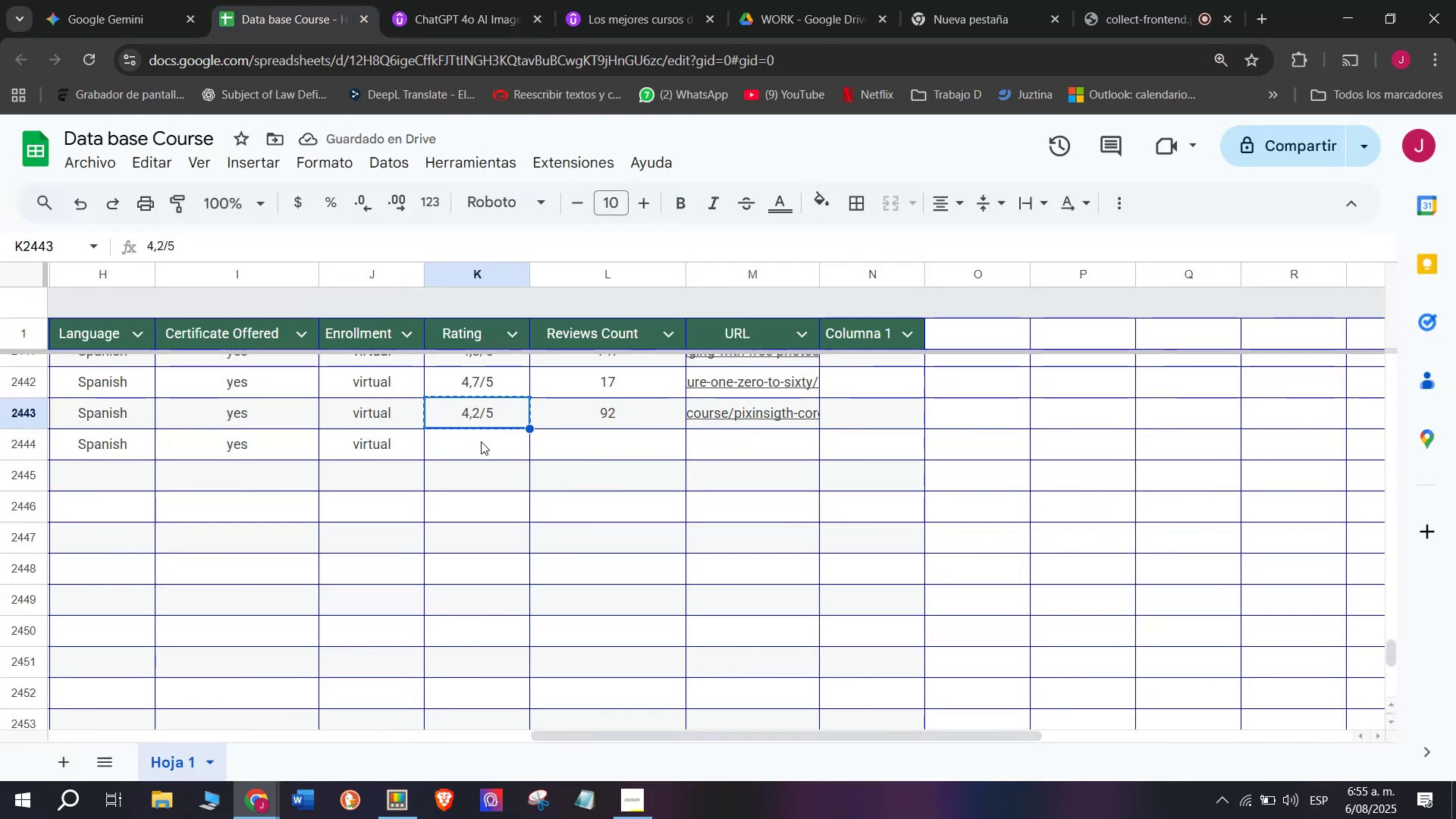 
key(Control+ControlLeft)
 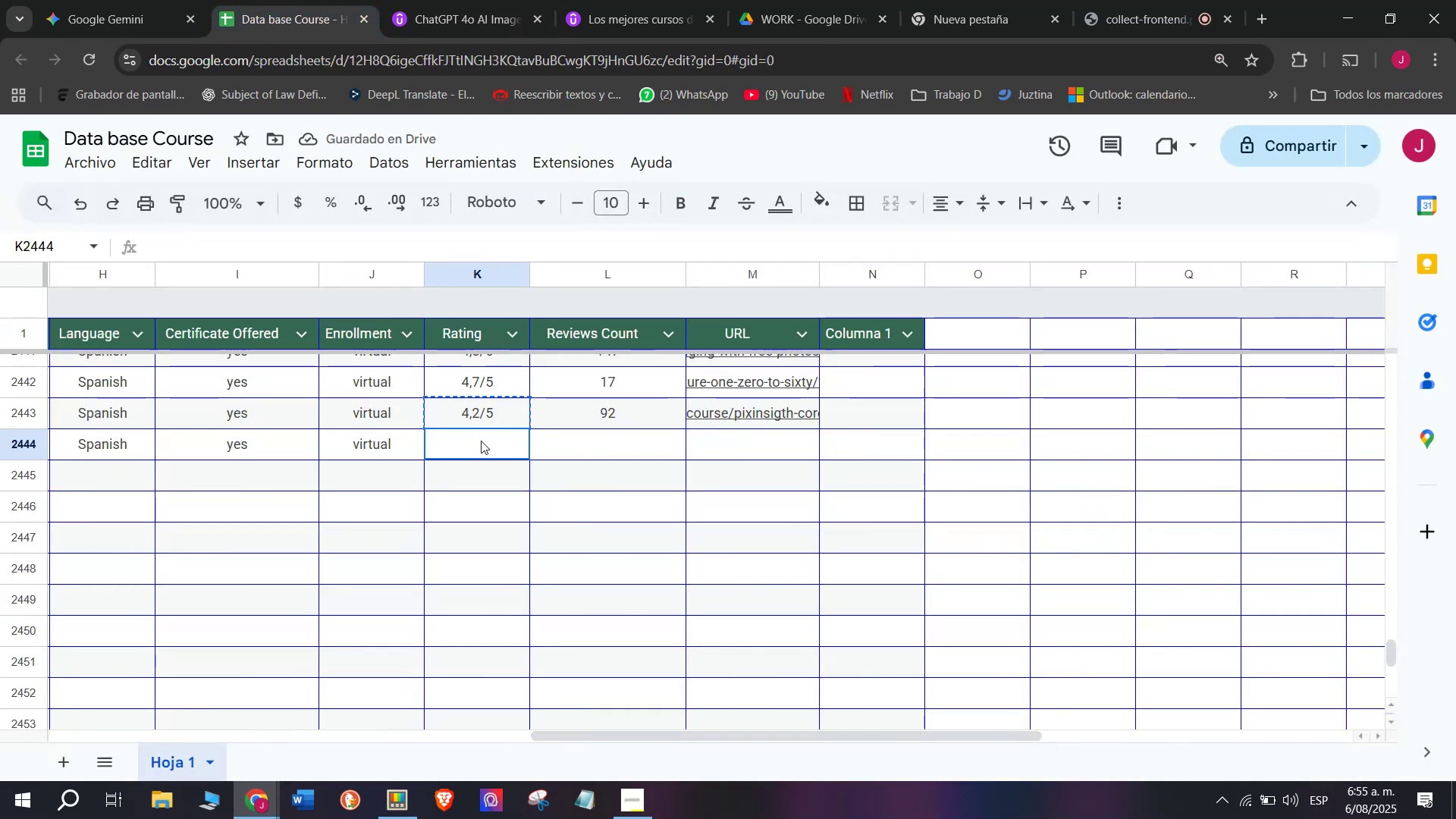 
key(Z)
 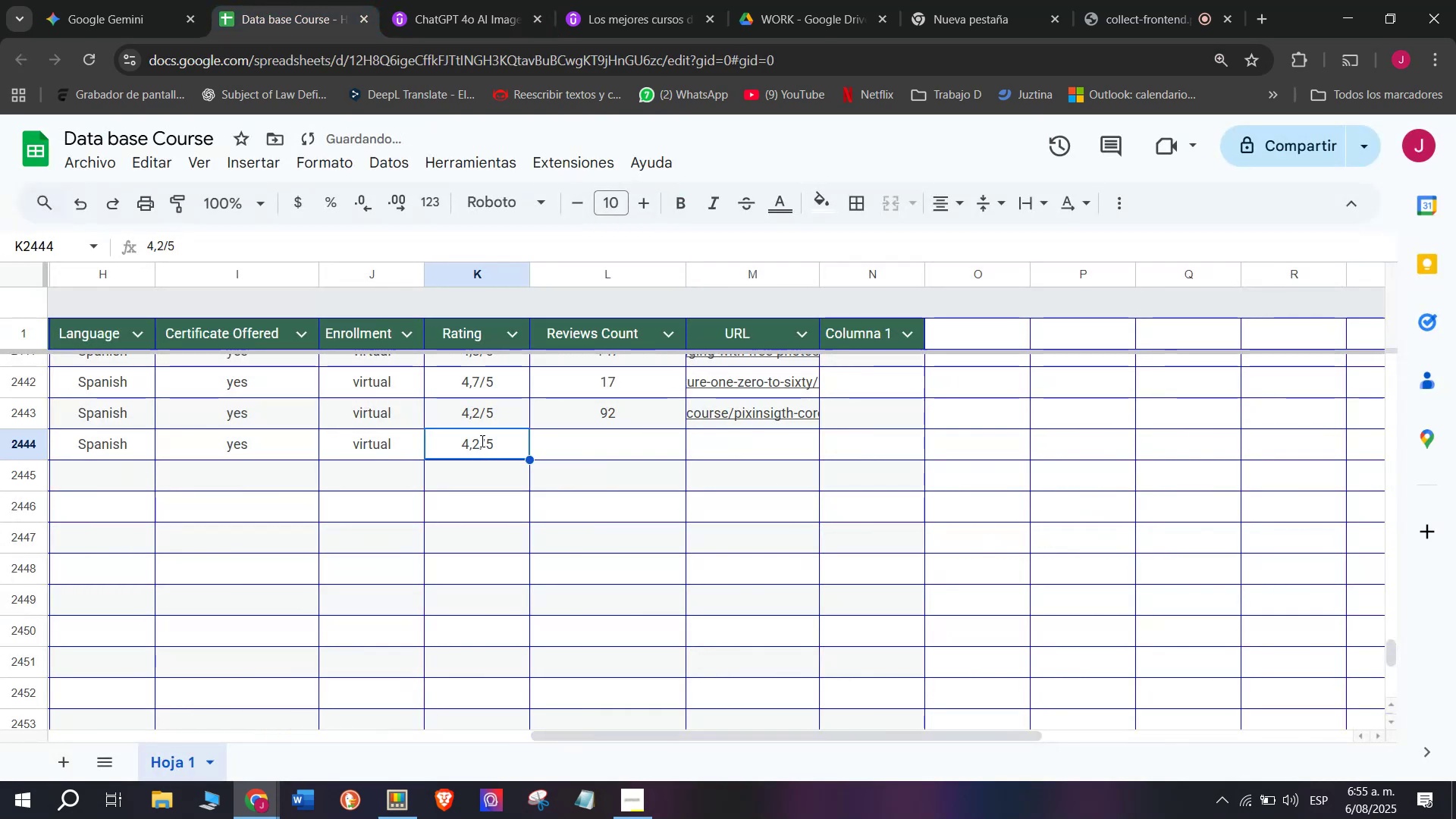 
key(Control+V)
 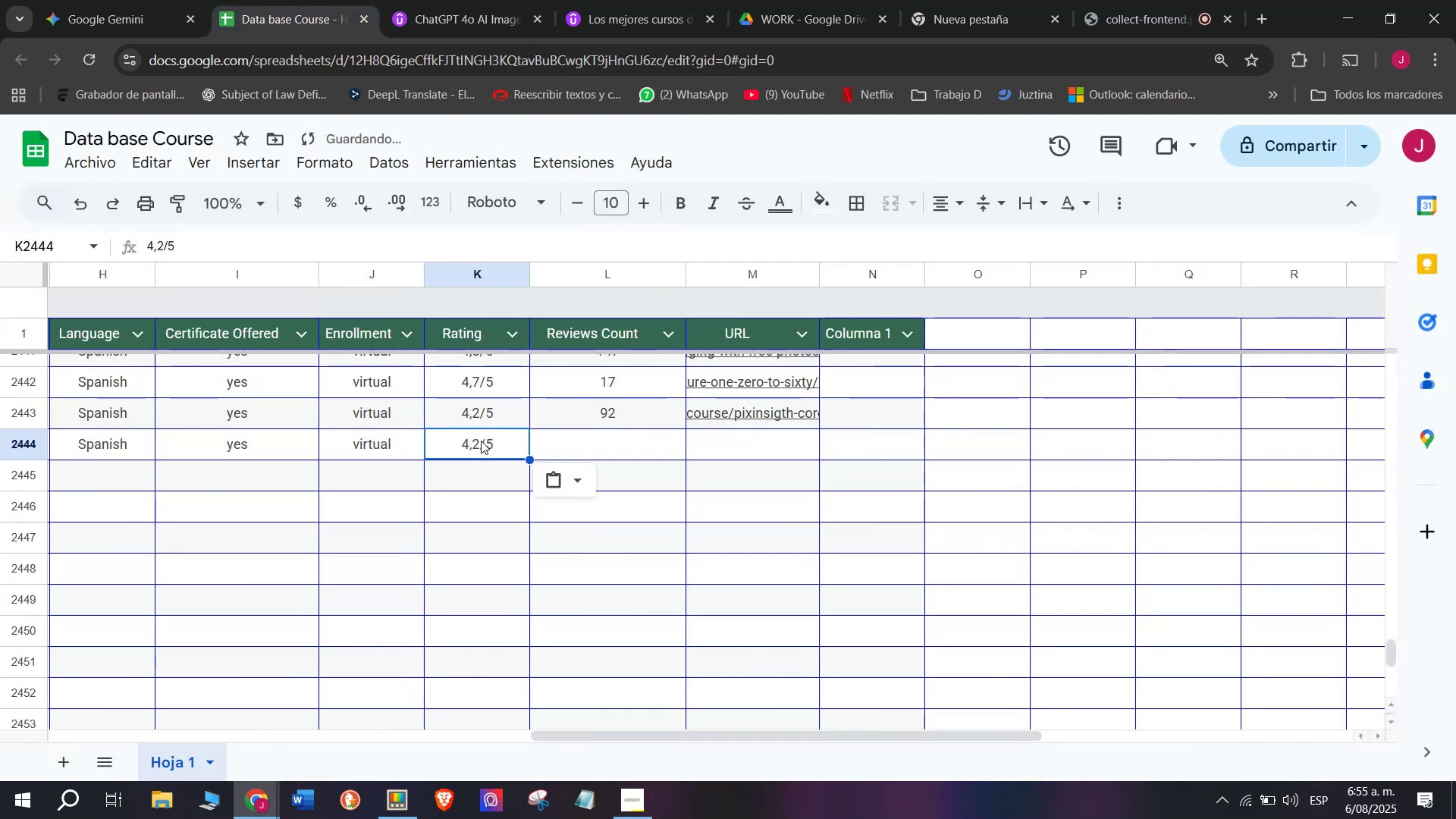 
double_click([481, 441])
 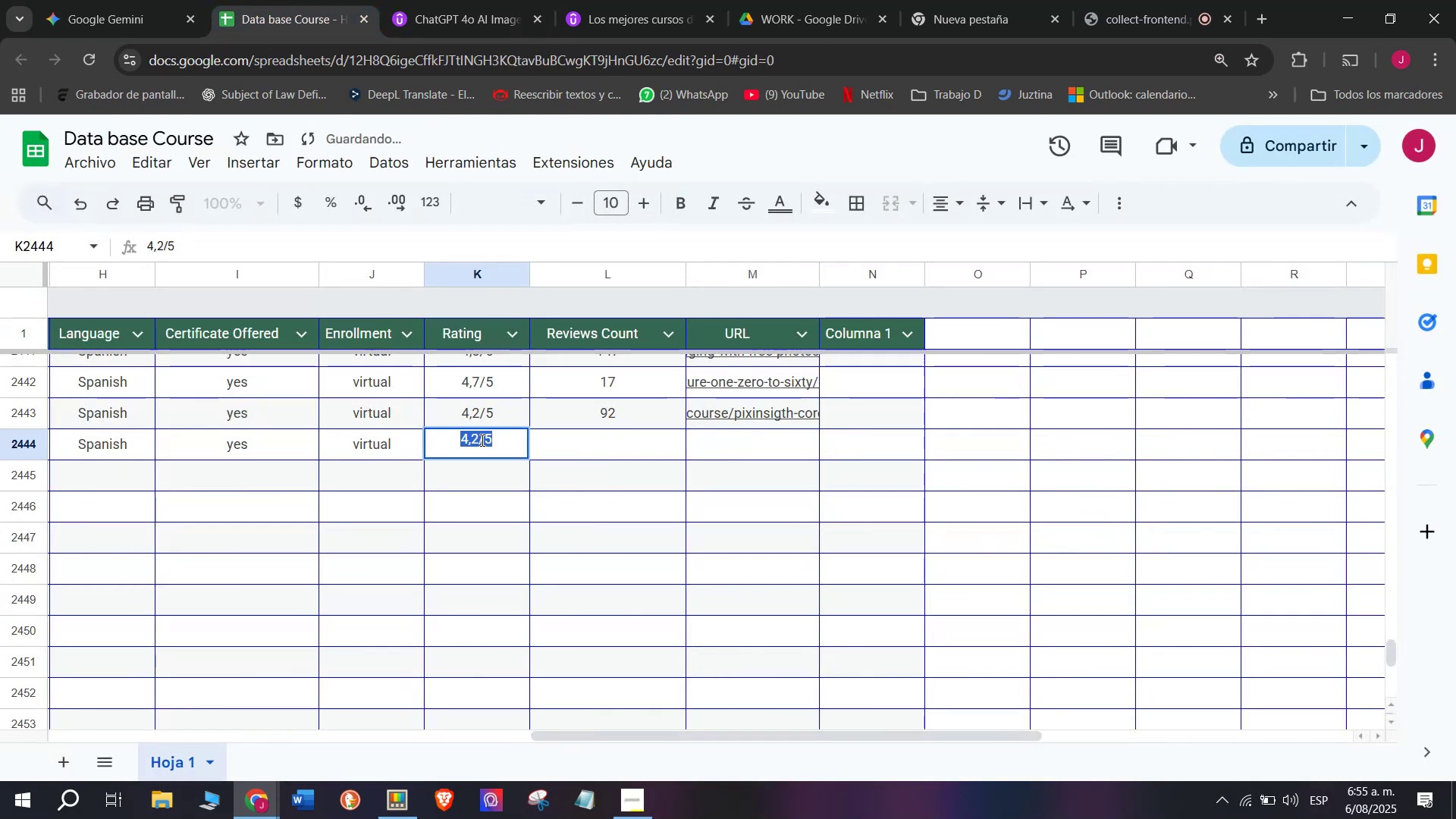 
left_click([481, 438])
 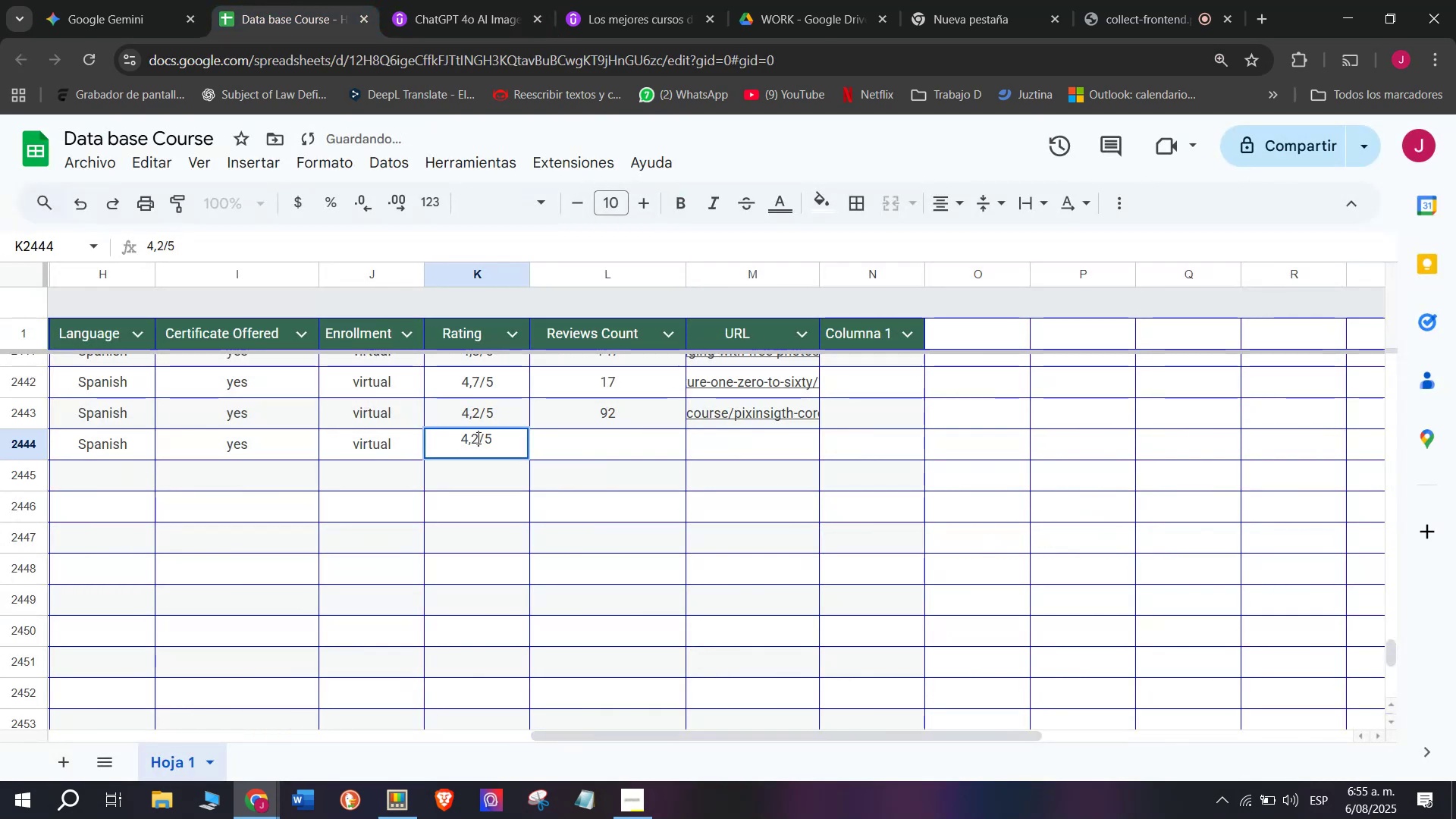 
key(Q)
 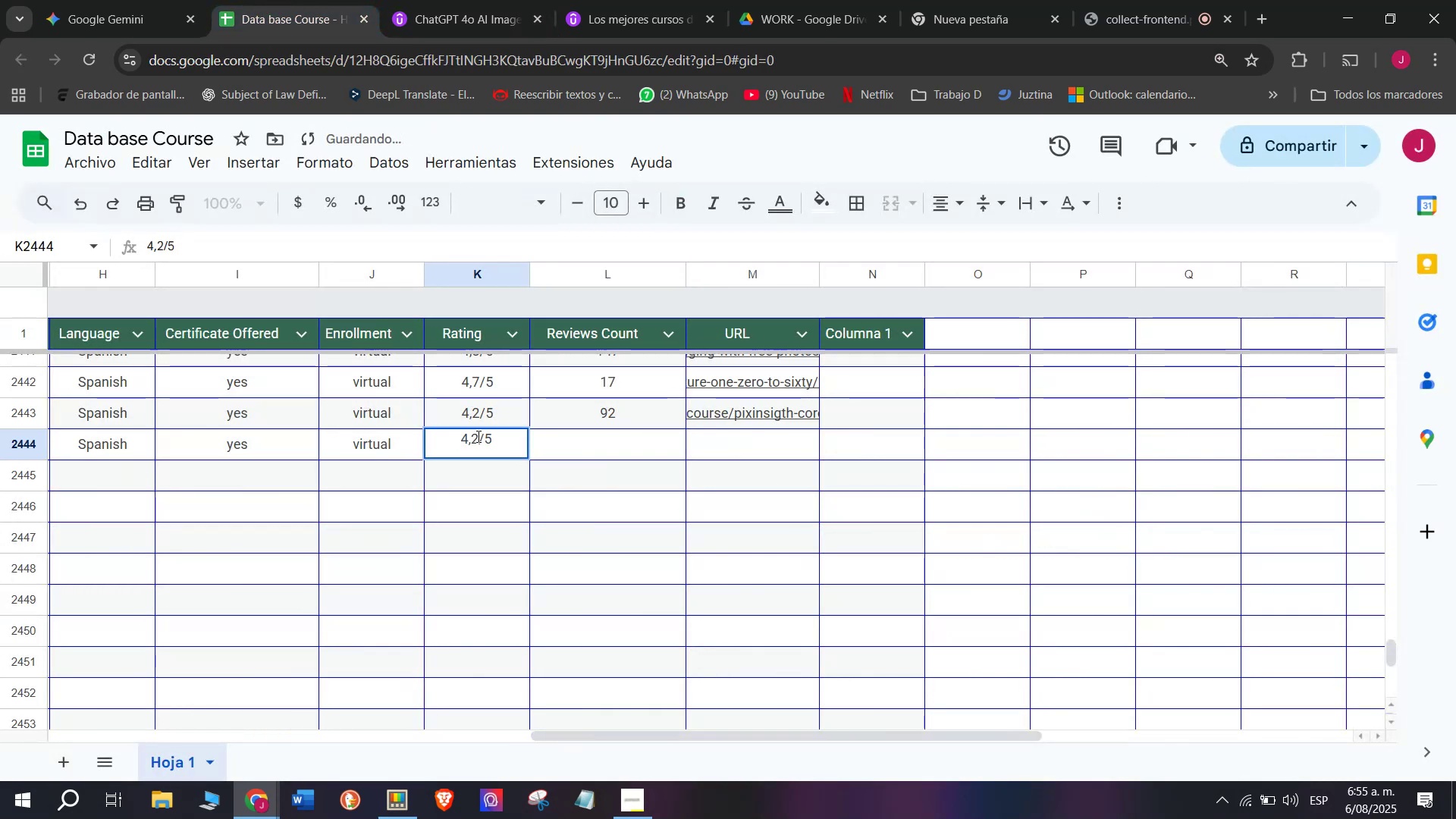 
key(Backspace)
 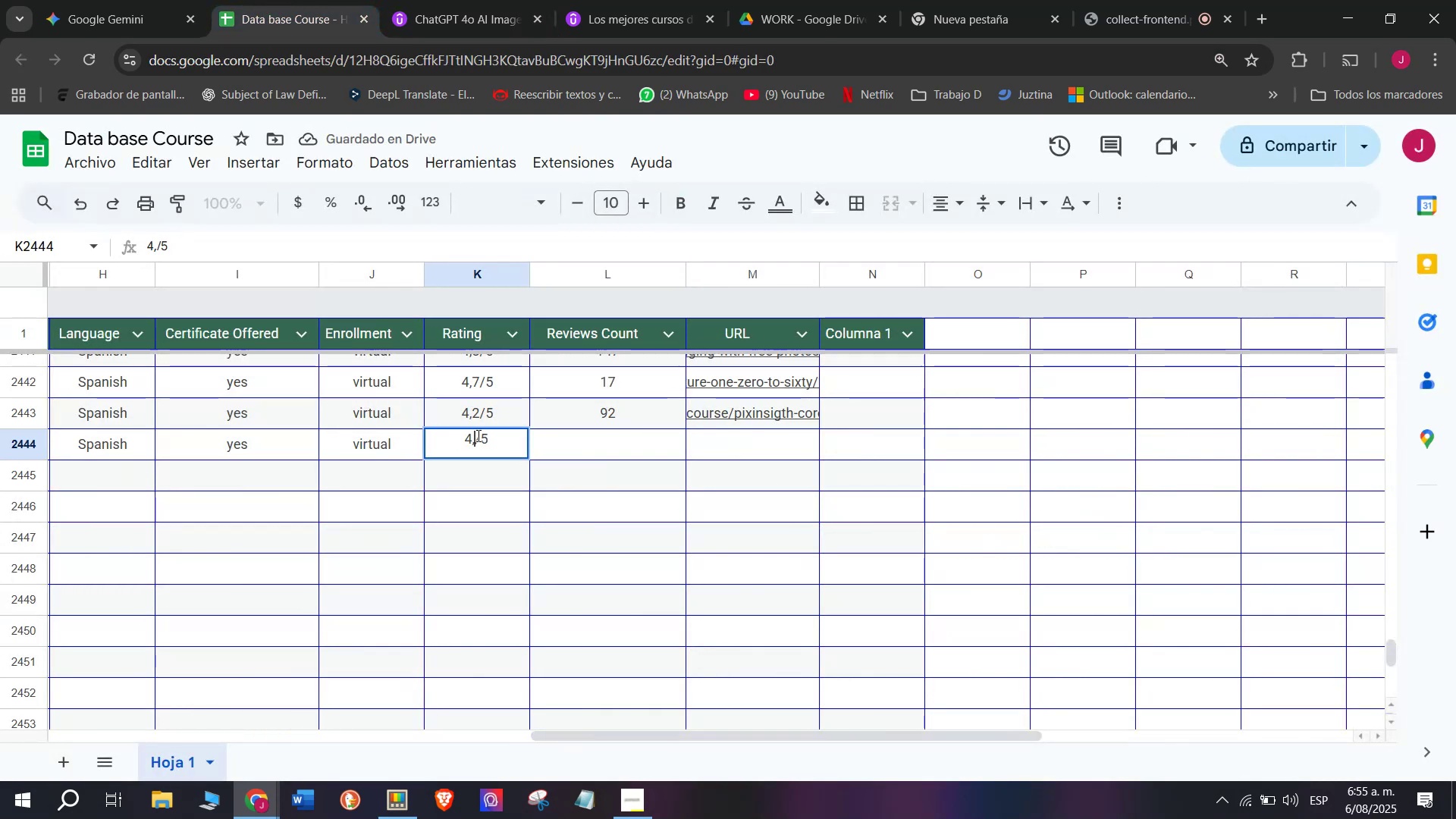 
key(9)
 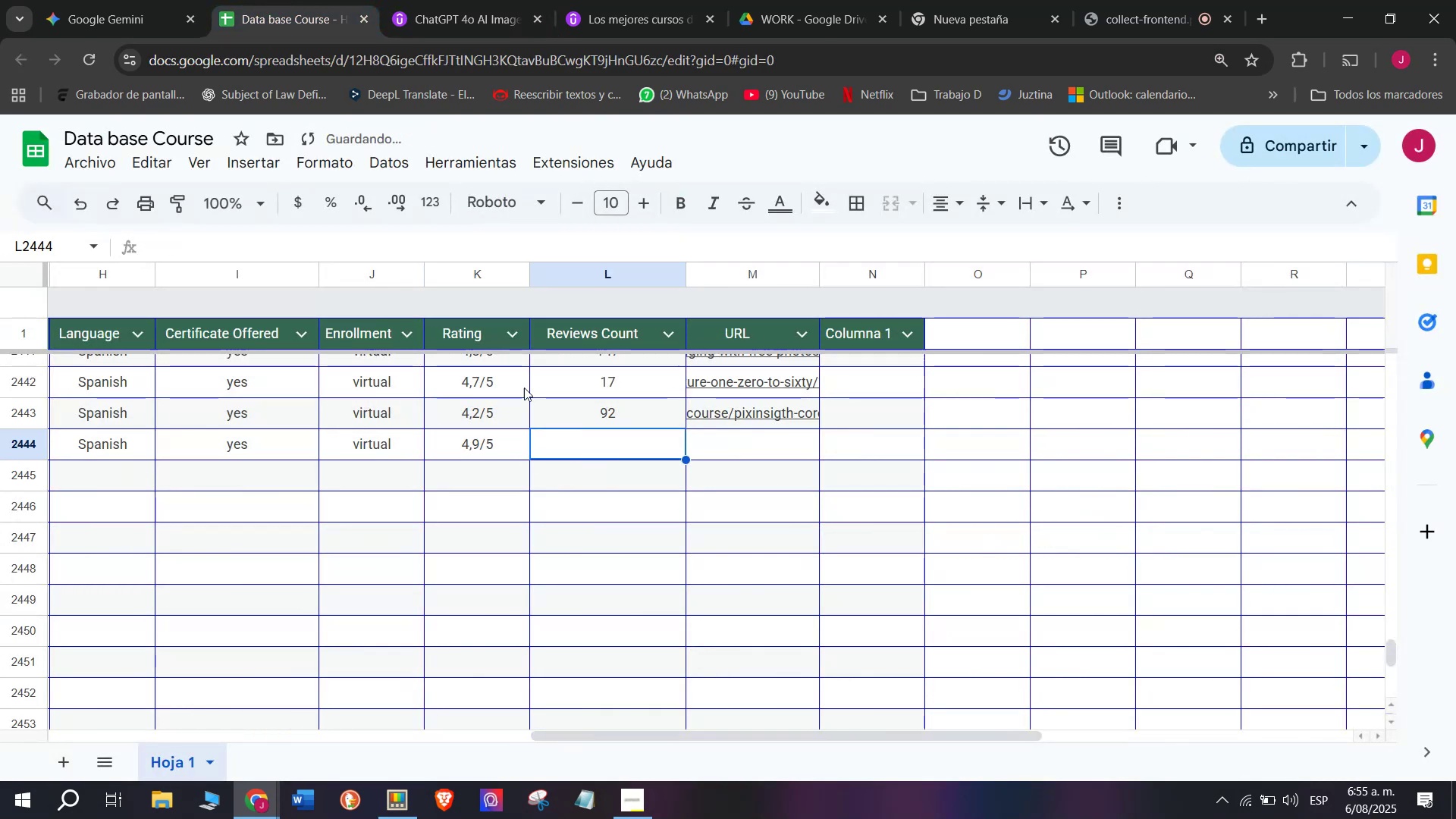 
left_click([442, 0])
 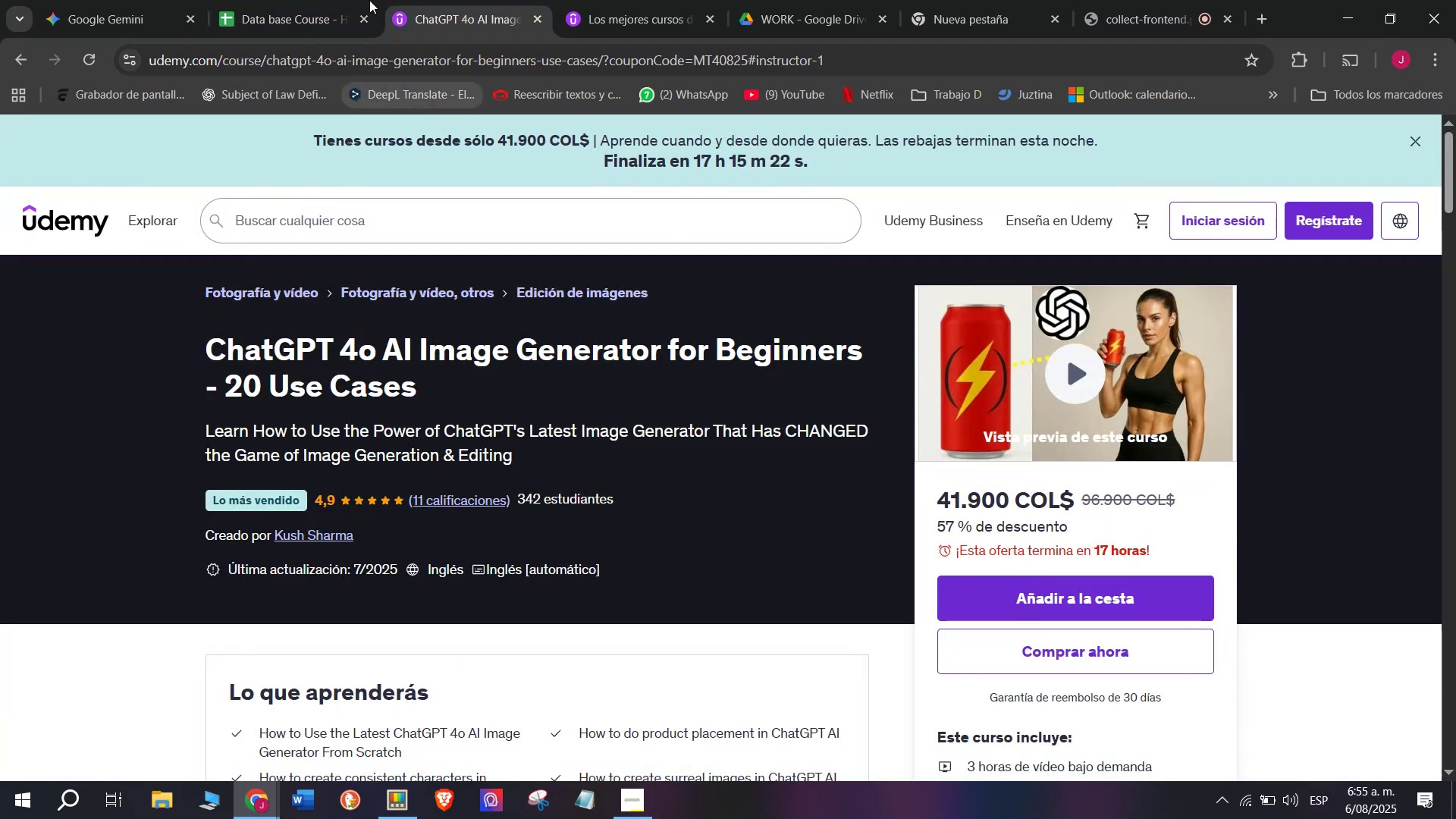 
left_click([317, 0])
 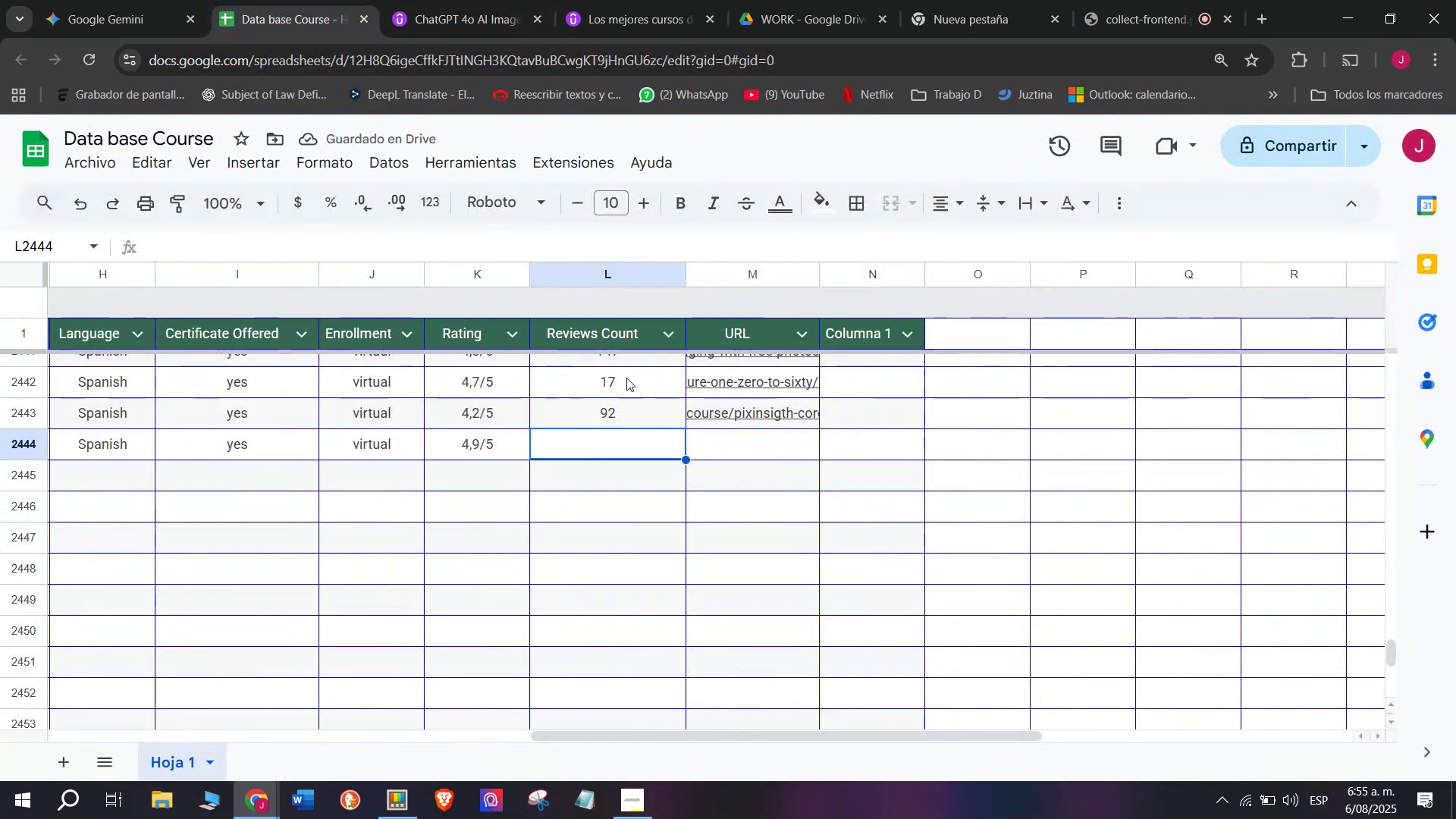 
type(11)
 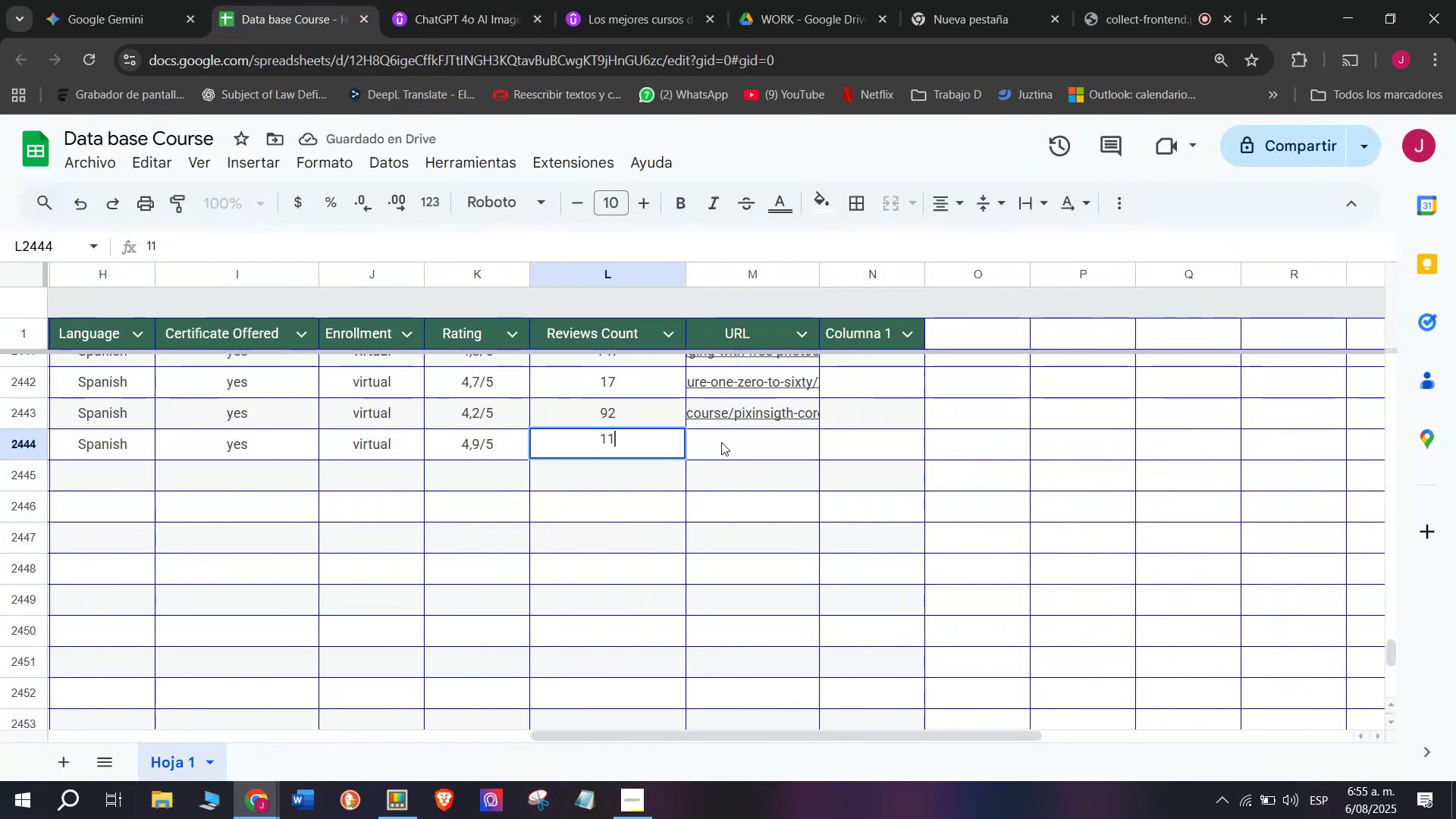 
left_click([726, 446])
 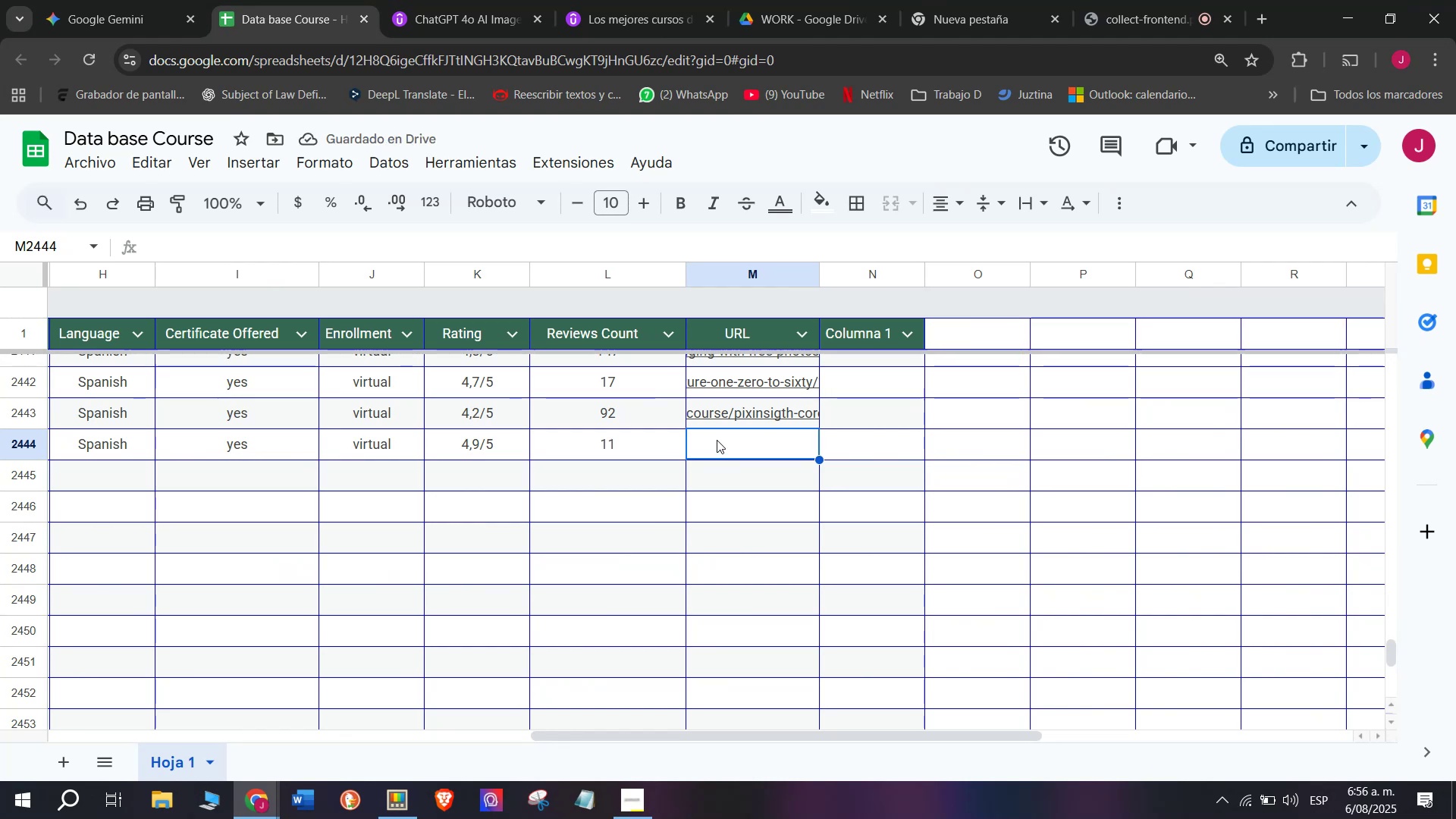 
left_click([431, 0])
 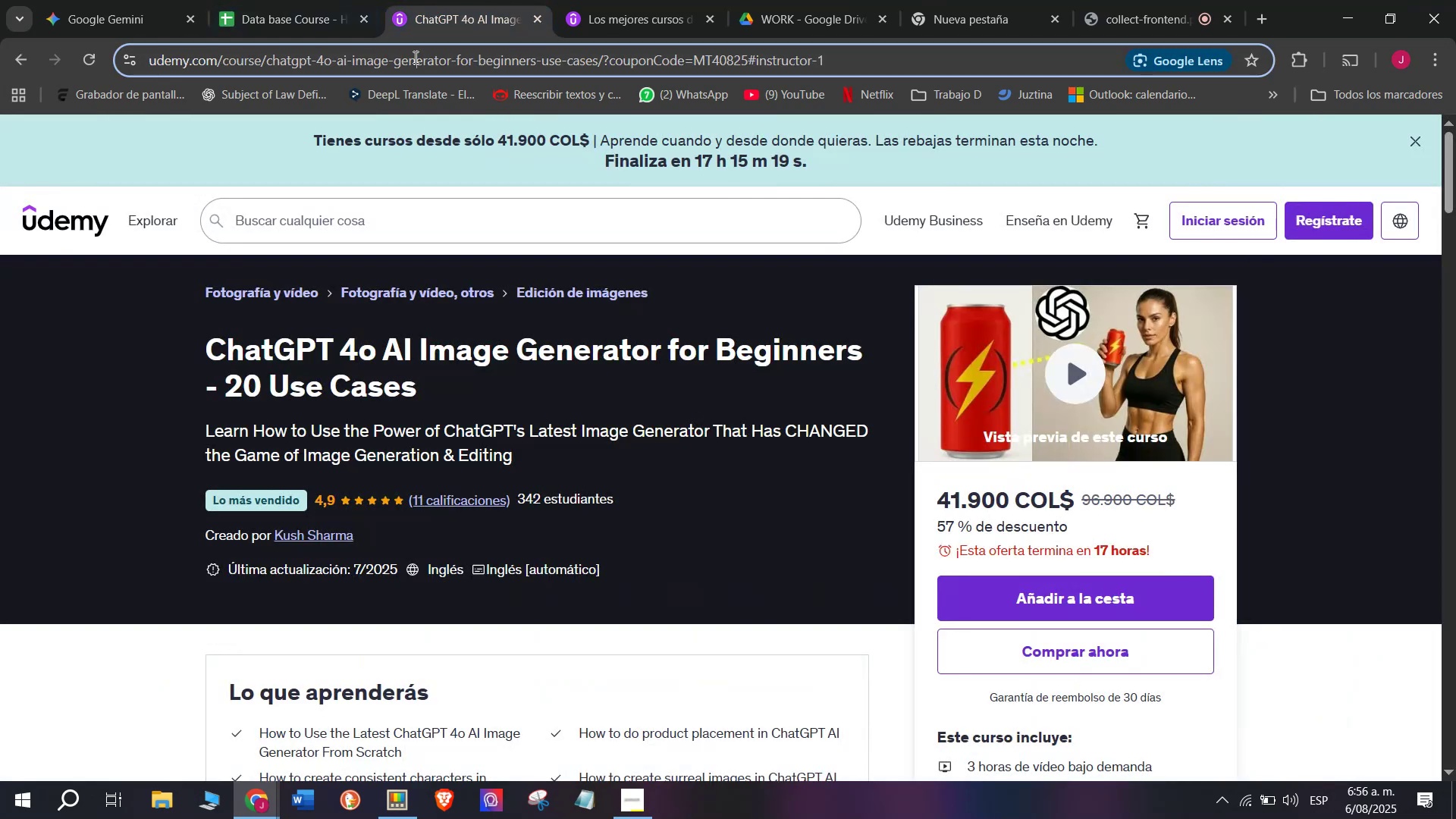 
triple_click([414, 57])
 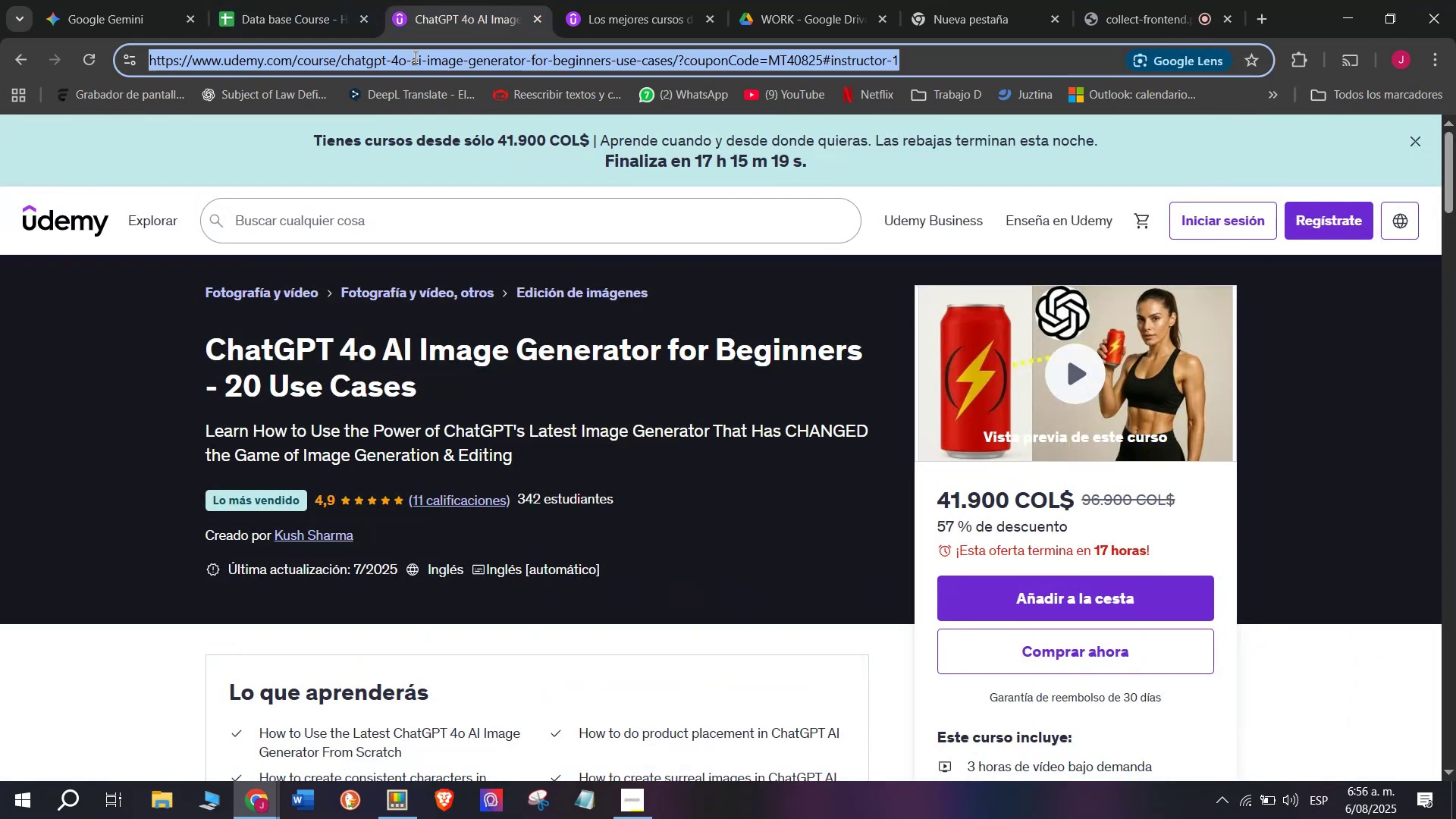 
triple_click([414, 57])
 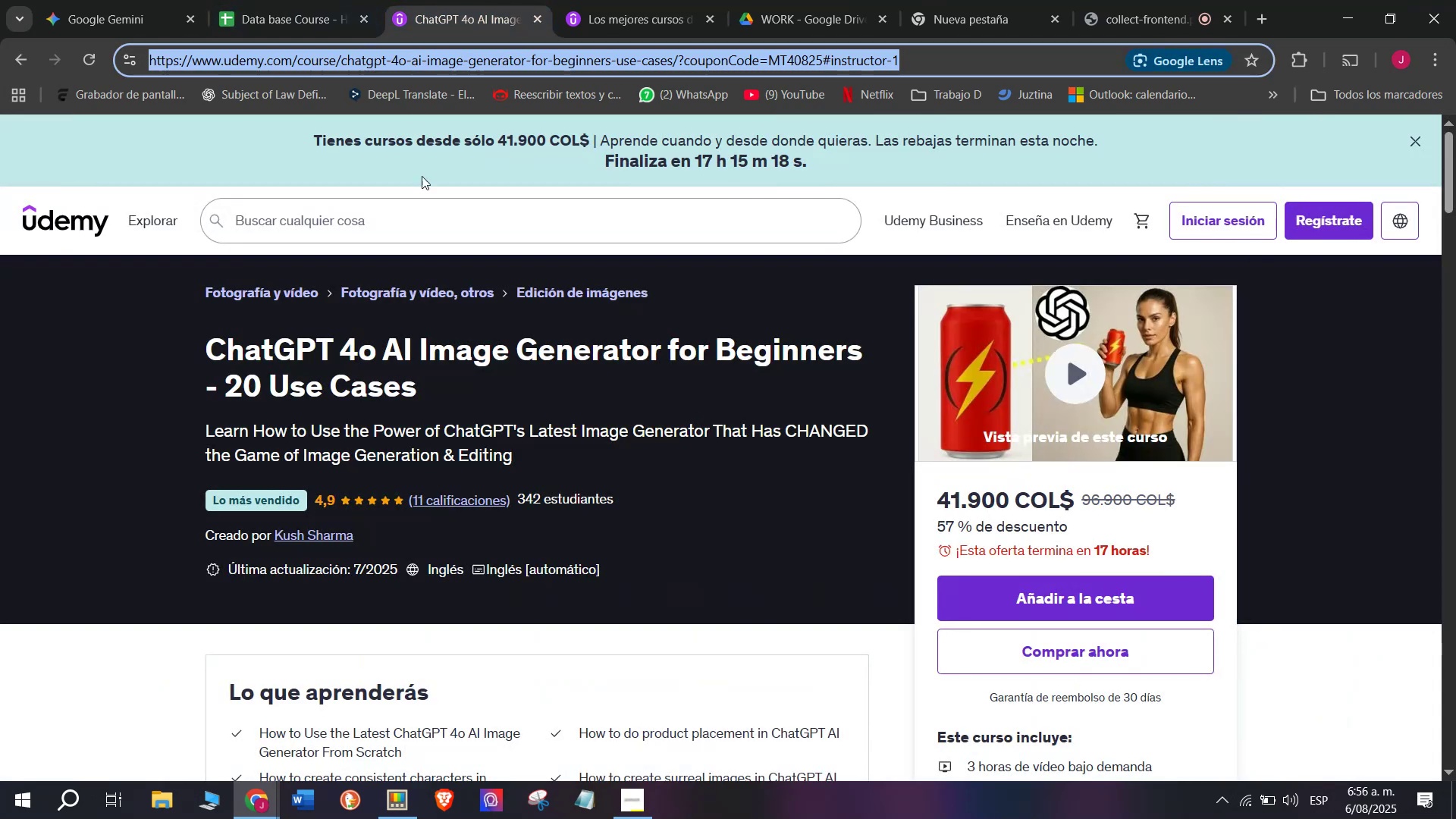 
key(Break)
 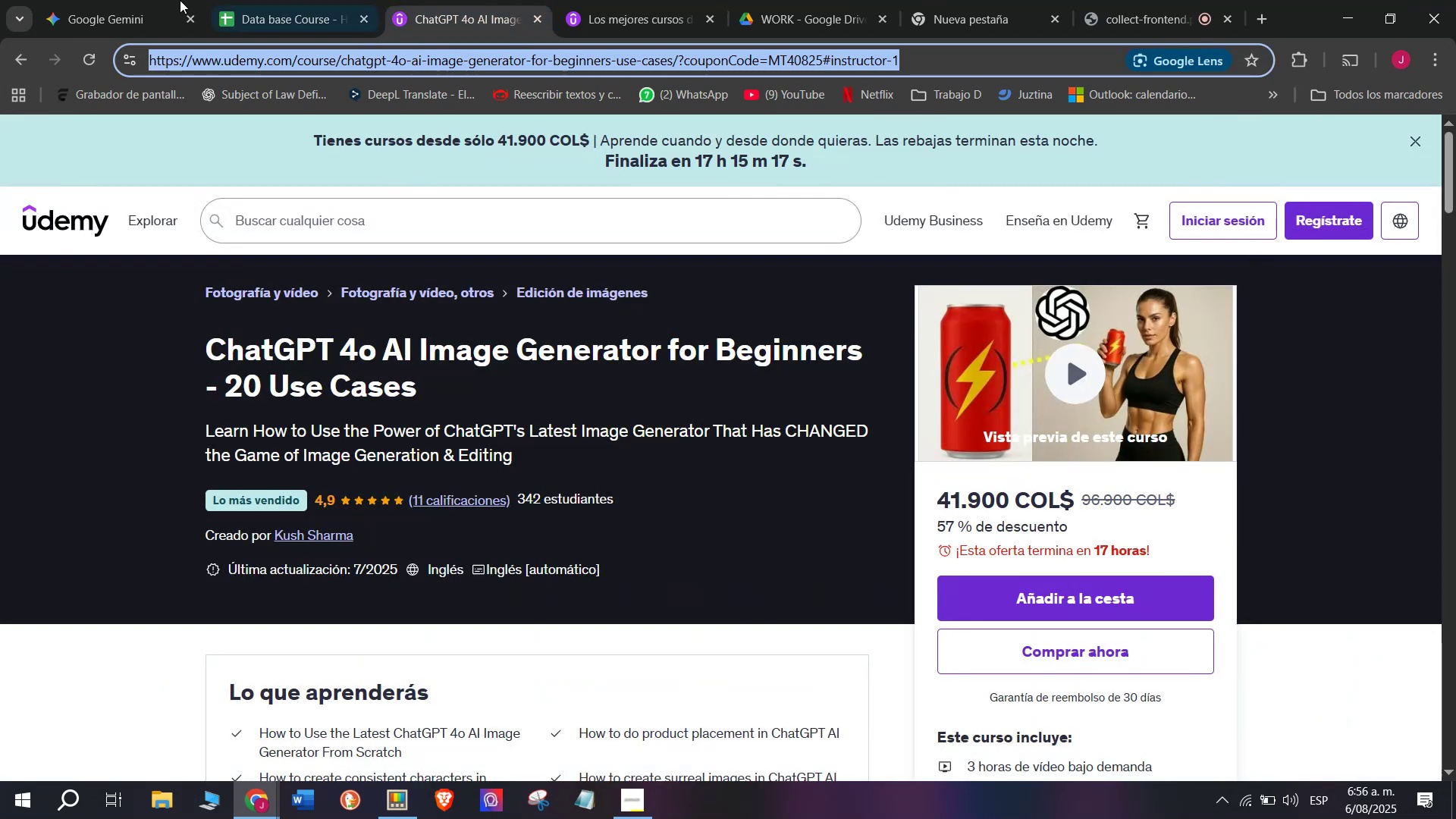 
key(Control+ControlLeft)
 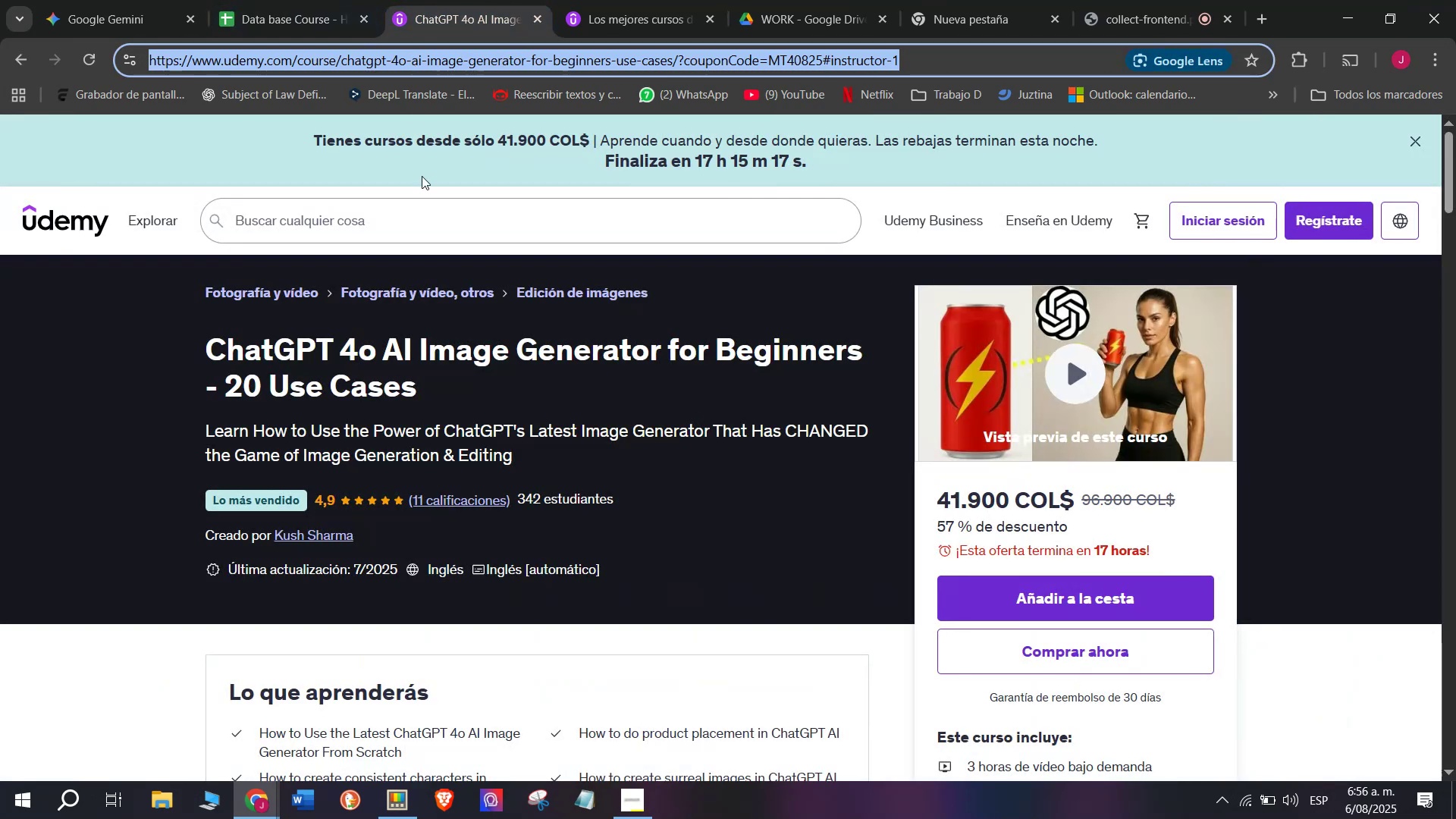 
key(Control+C)
 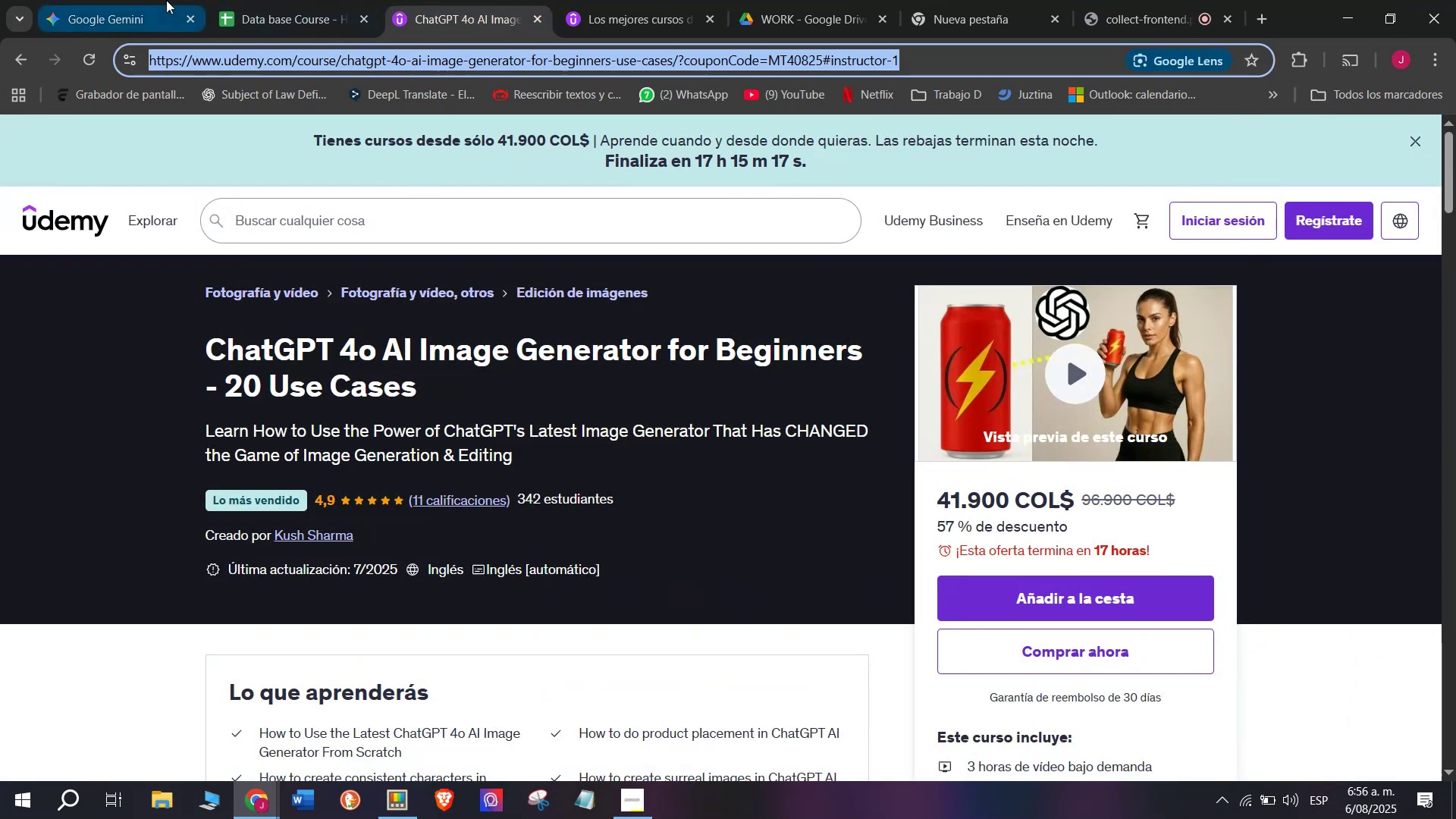 
left_click([244, 0])
 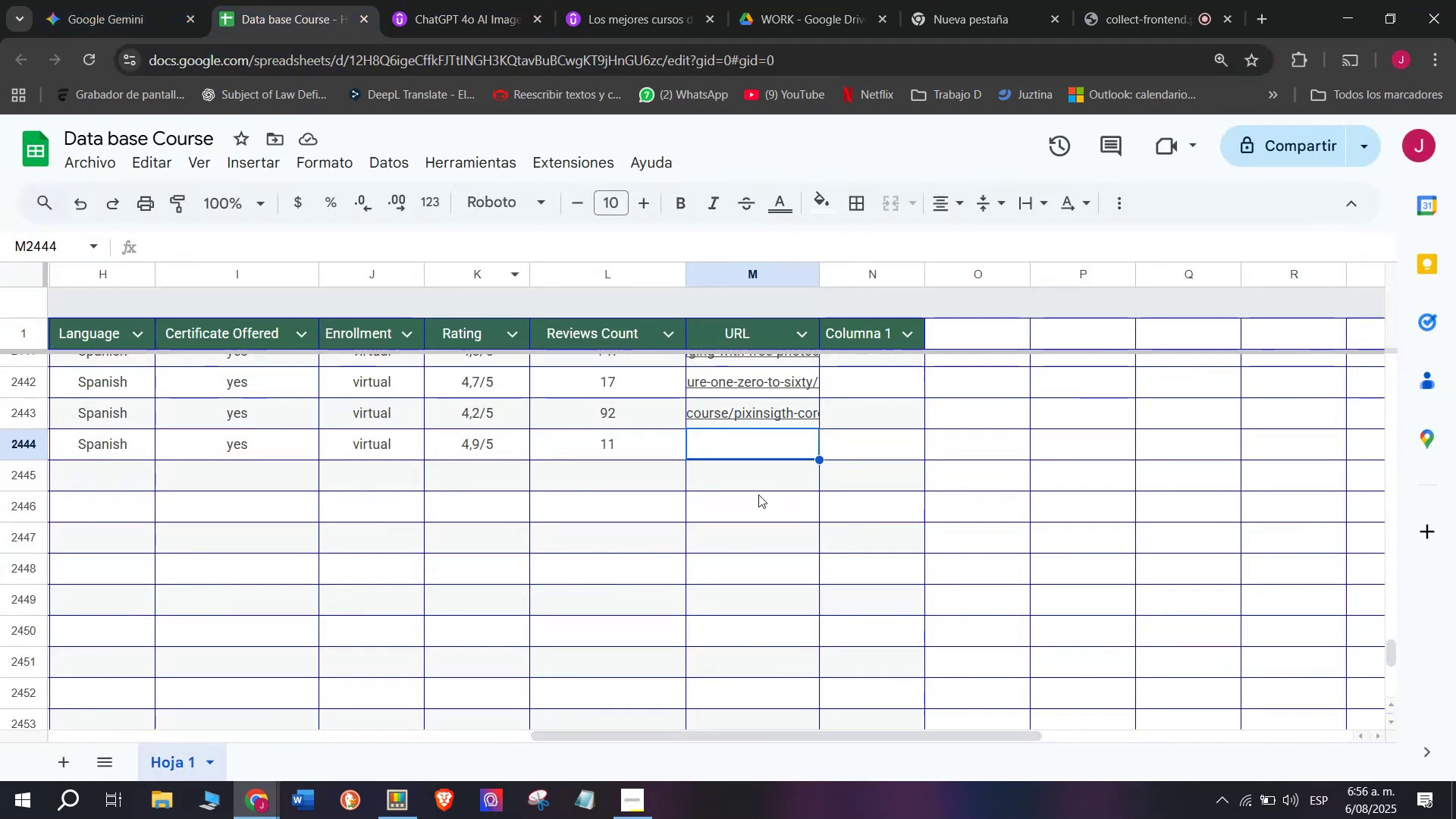 
key(Z)
 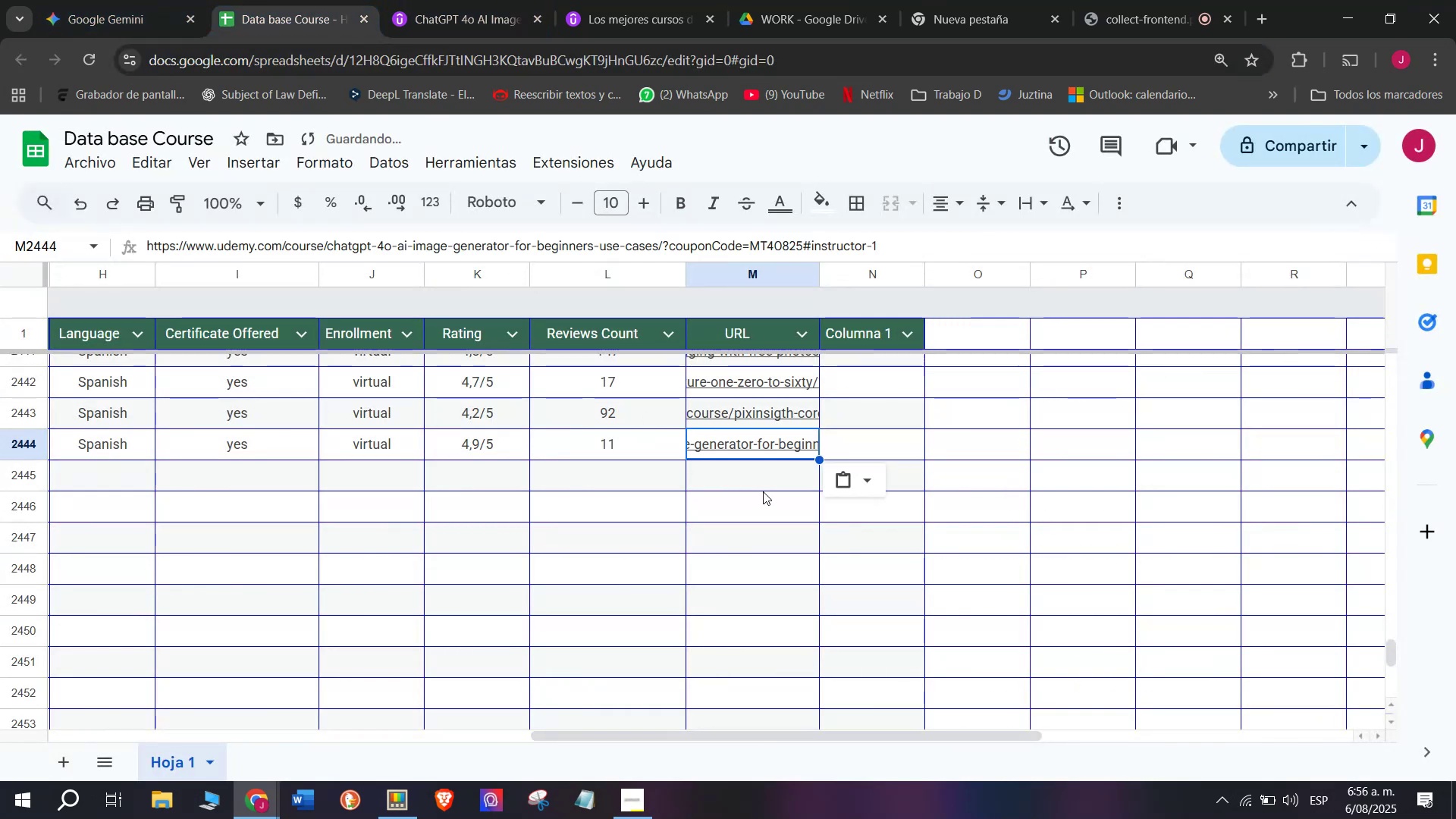 
key(Control+ControlLeft)
 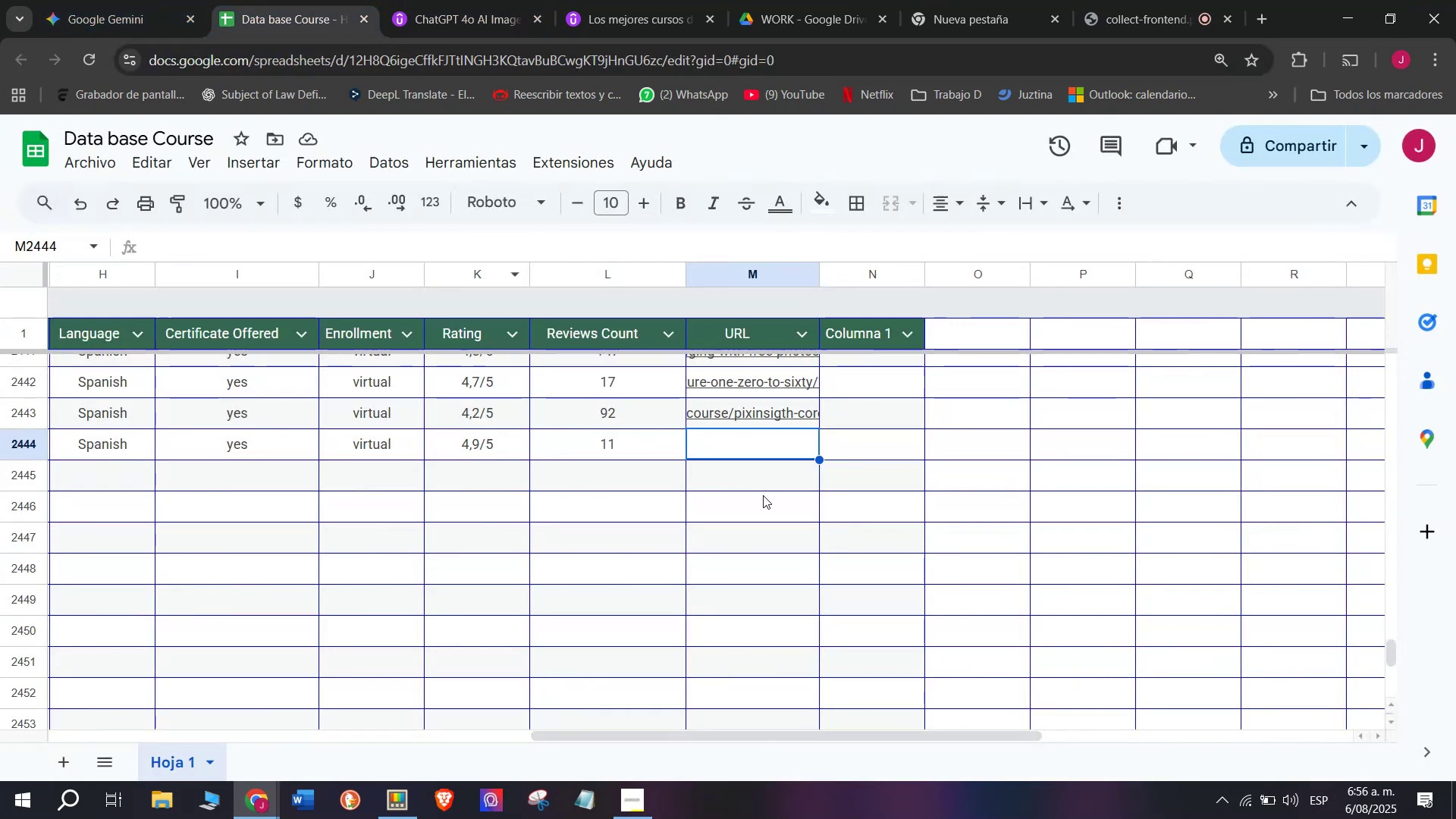 
key(Control+V)
 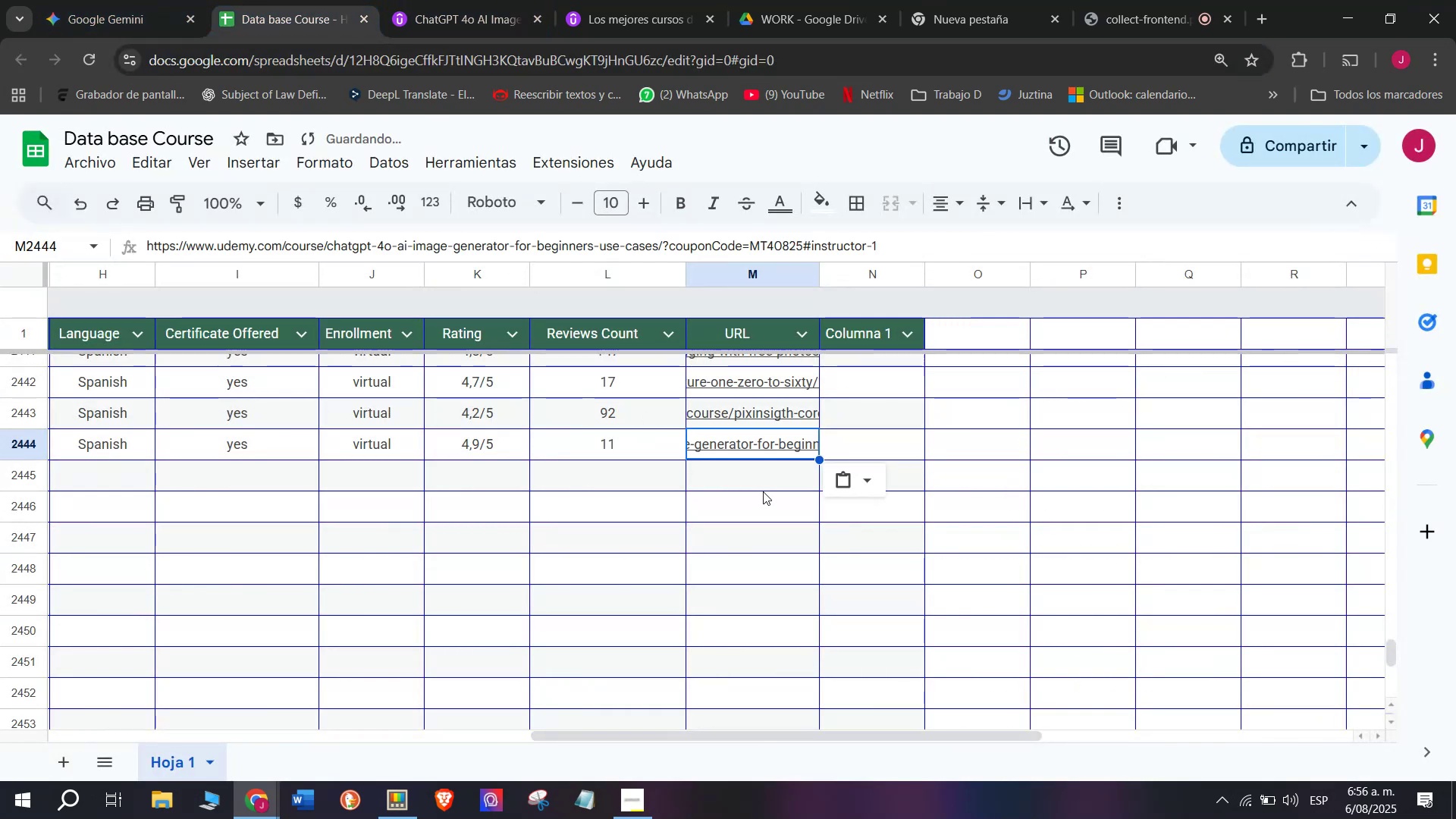 
scroll: coordinate [184, 383], scroll_direction: up, amount: 3.0
 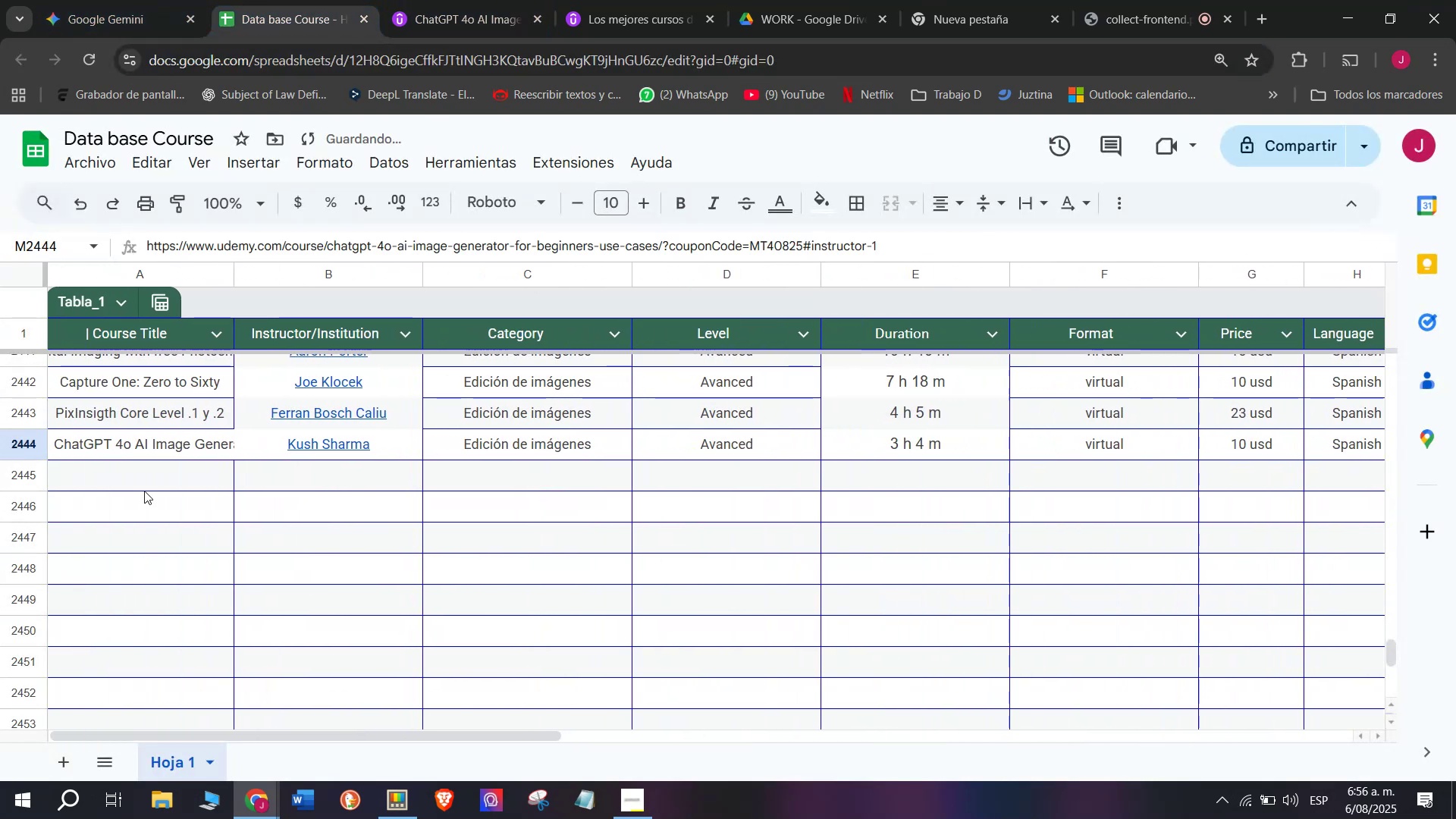 
left_click([144, 489])
 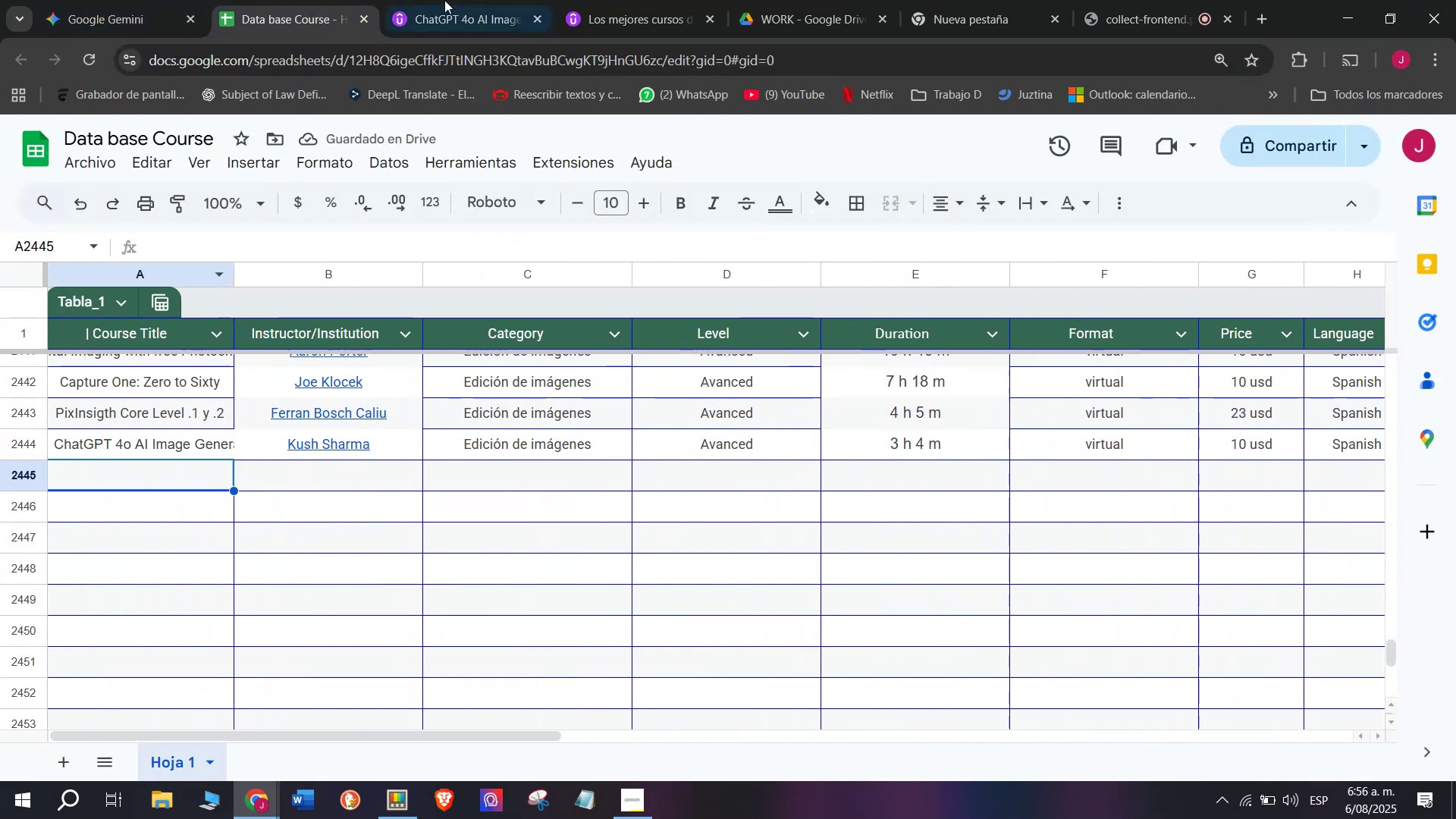 
left_click([472, 0])
 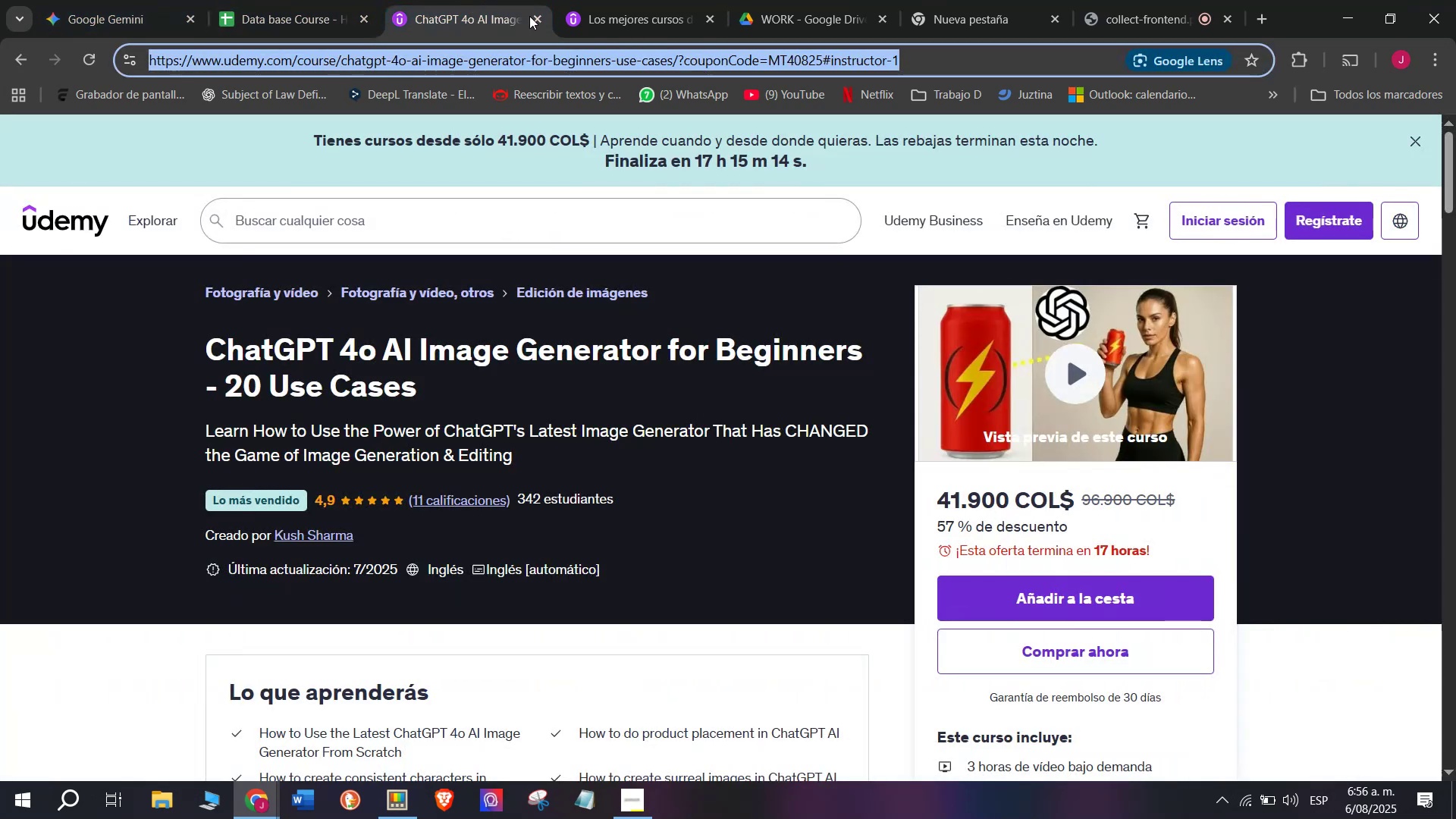 
left_click([537, 16])
 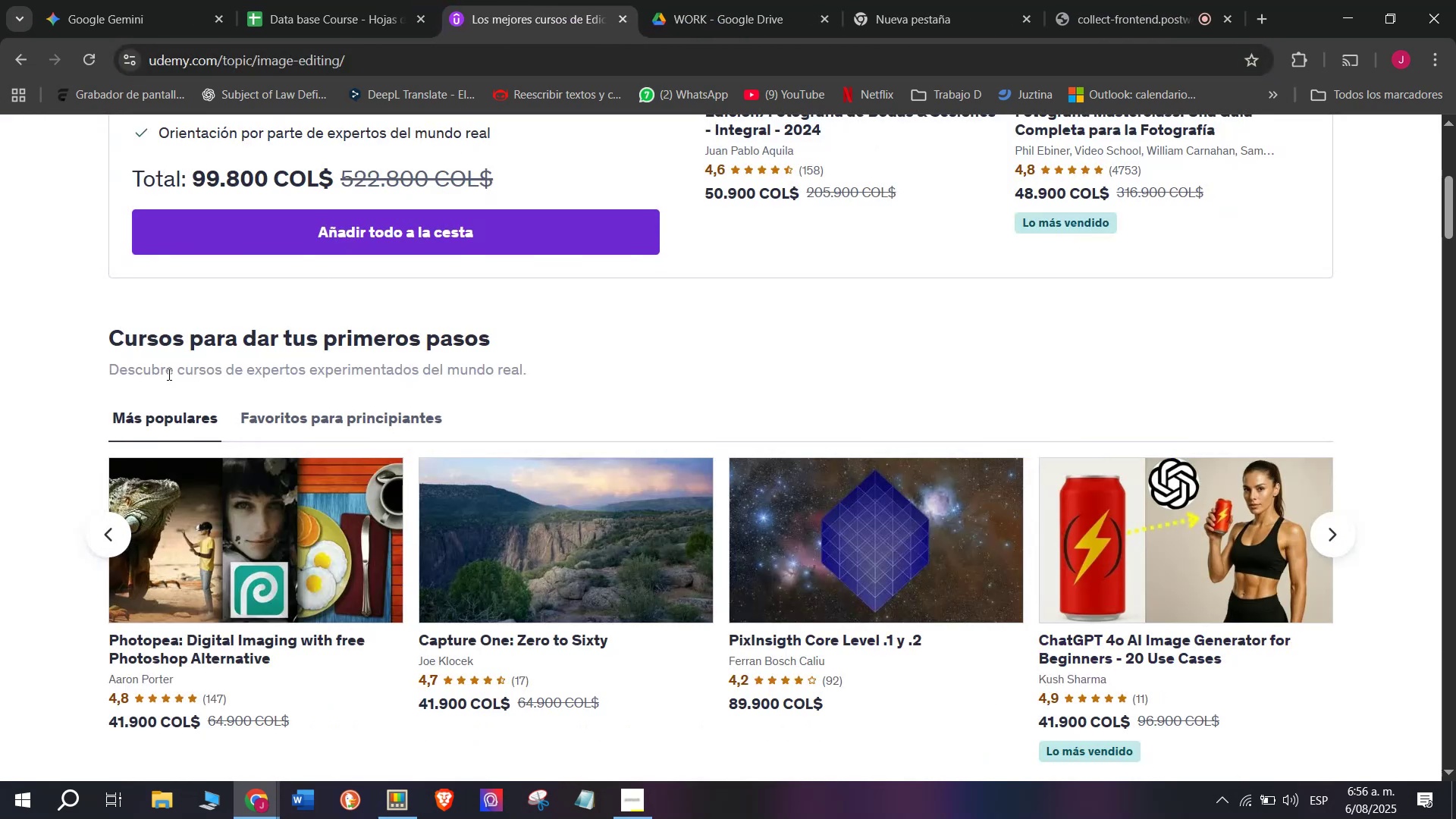 
scroll: coordinate [180, 418], scroll_direction: up, amount: 4.0
 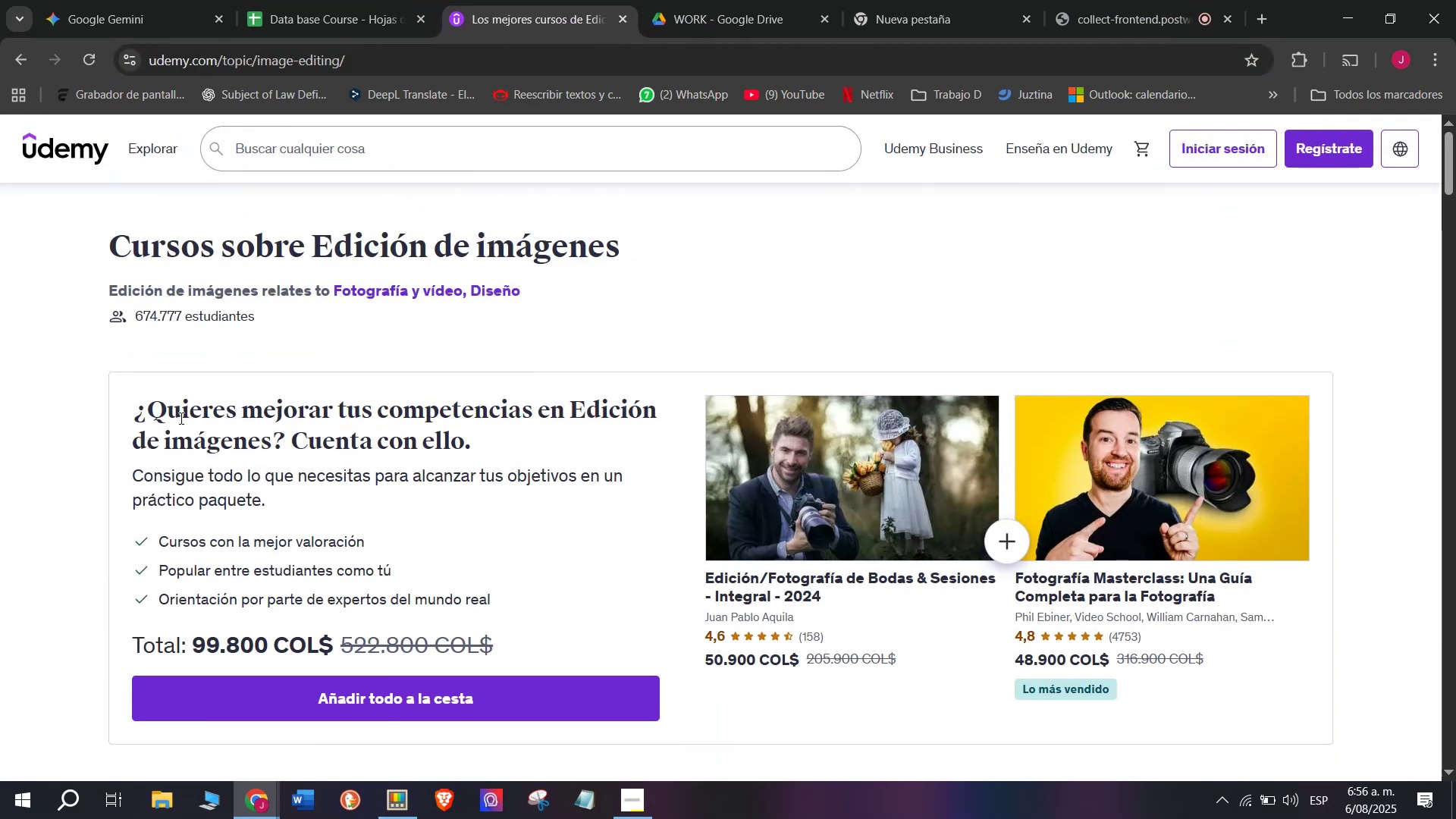 
scroll: coordinate [180, 418], scroll_direction: down, amount: 2.0
 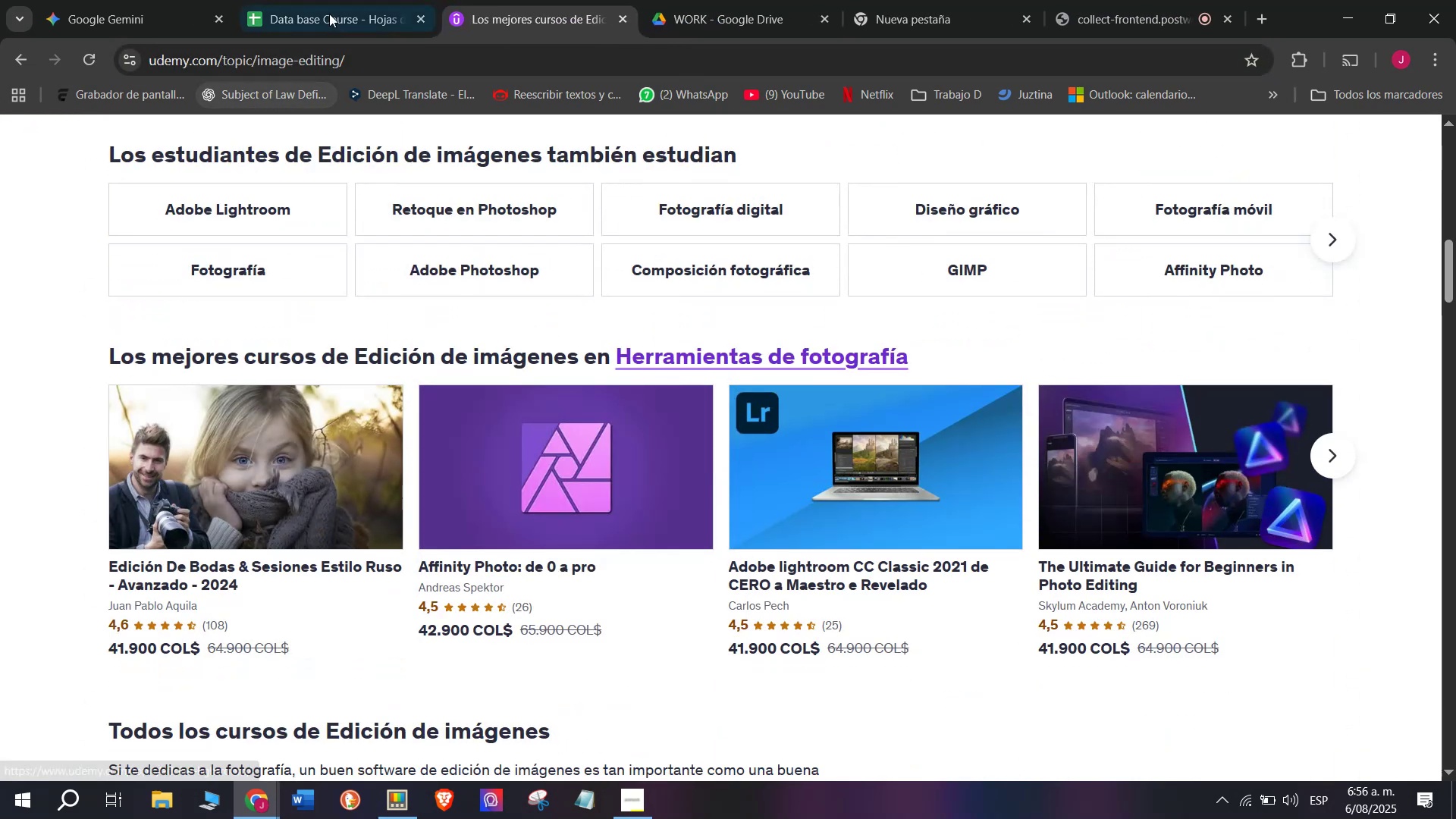 
left_click([350, 0])
 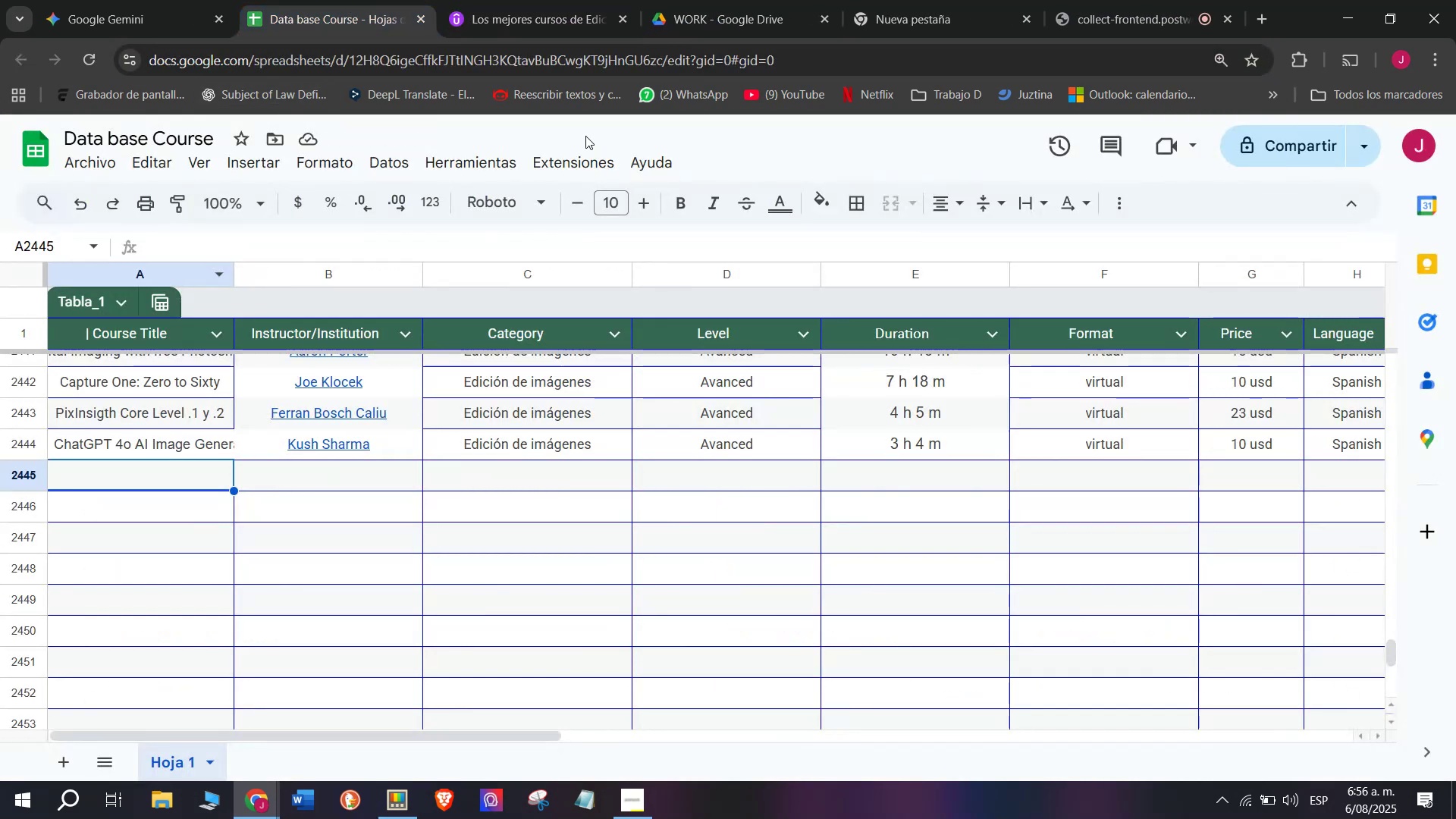 
scroll: coordinate [522, 333], scroll_direction: up, amount: 4.0
 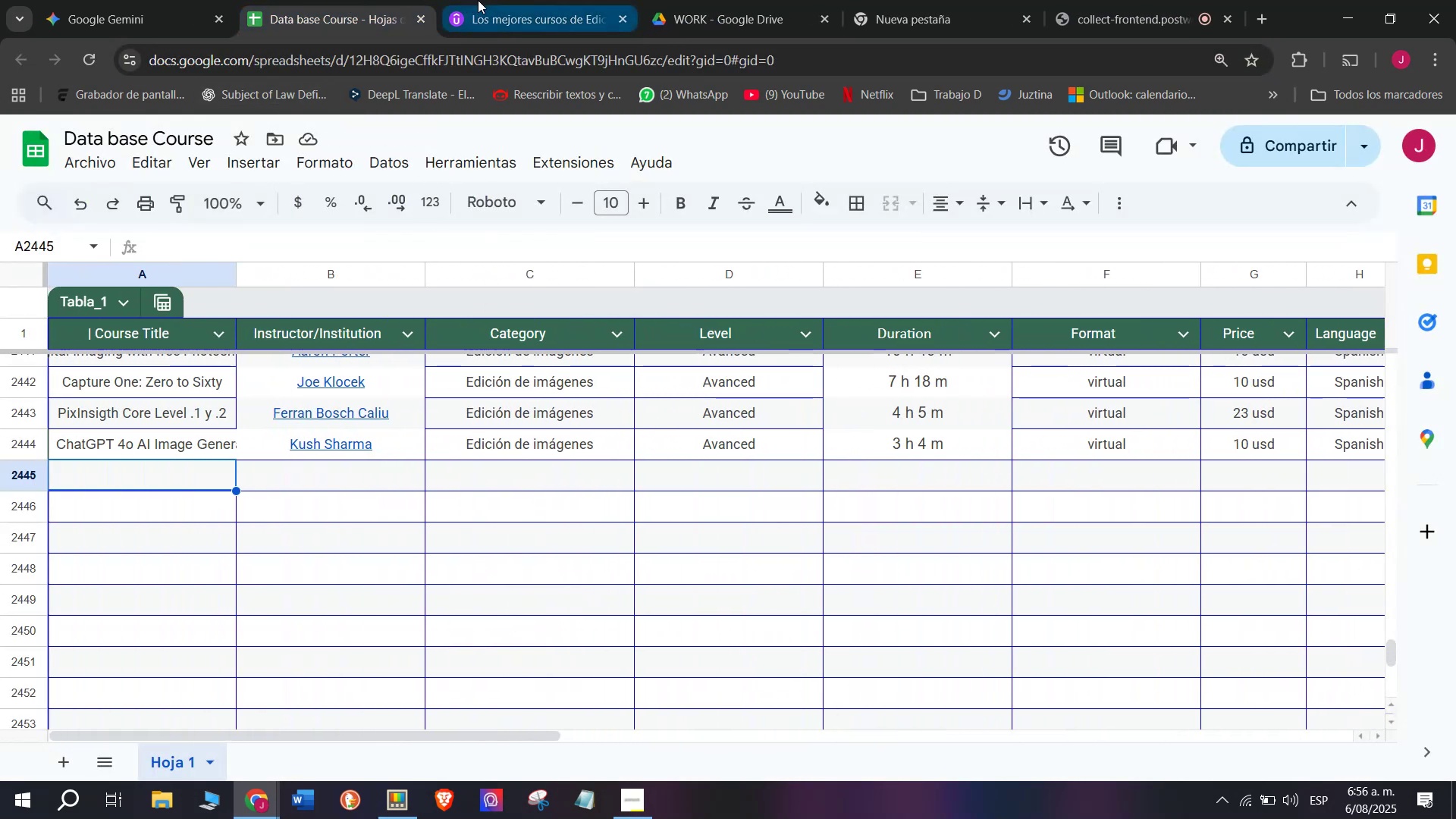 
left_click([481, 0])
 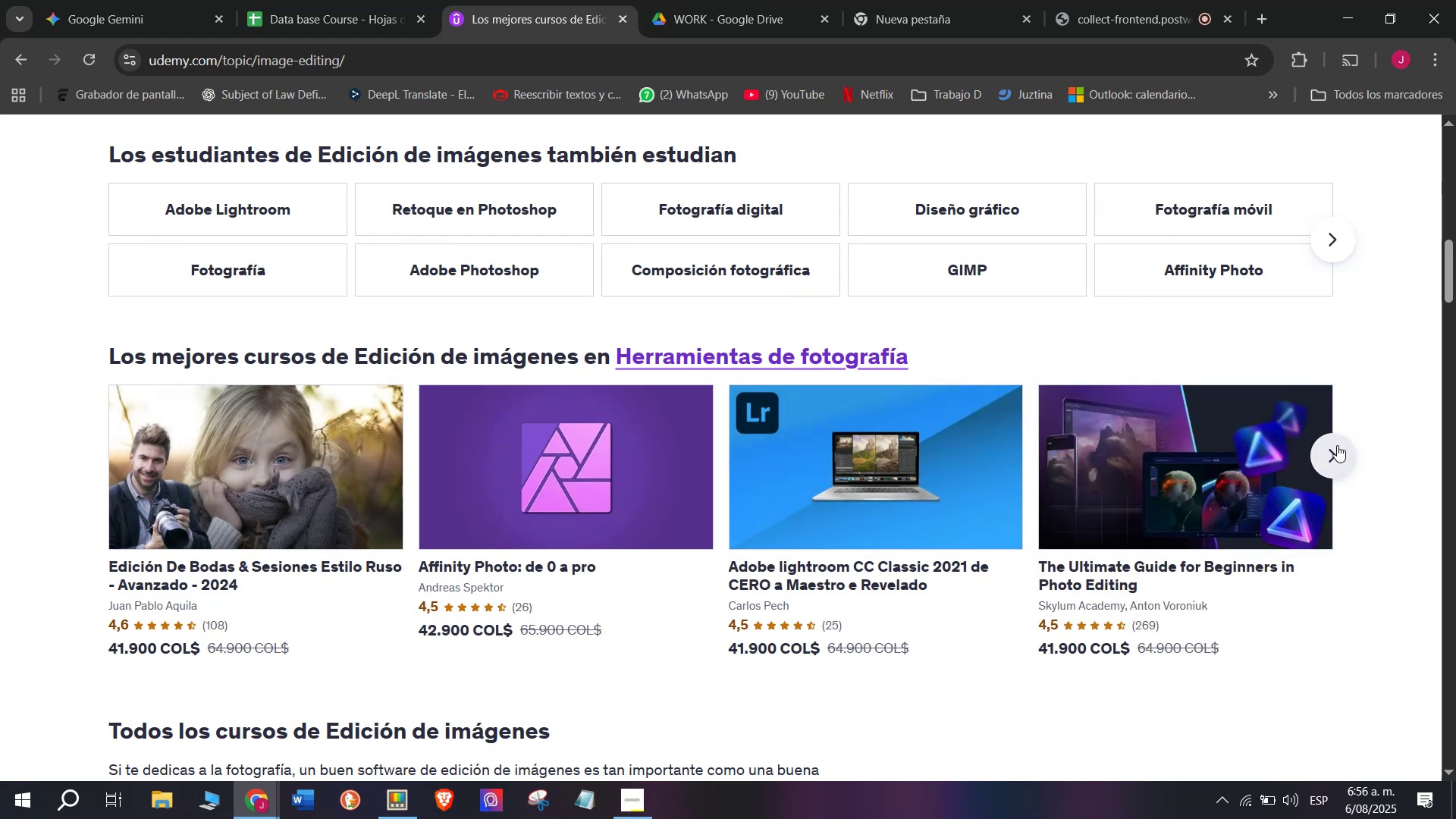 
left_click([292, 0])
 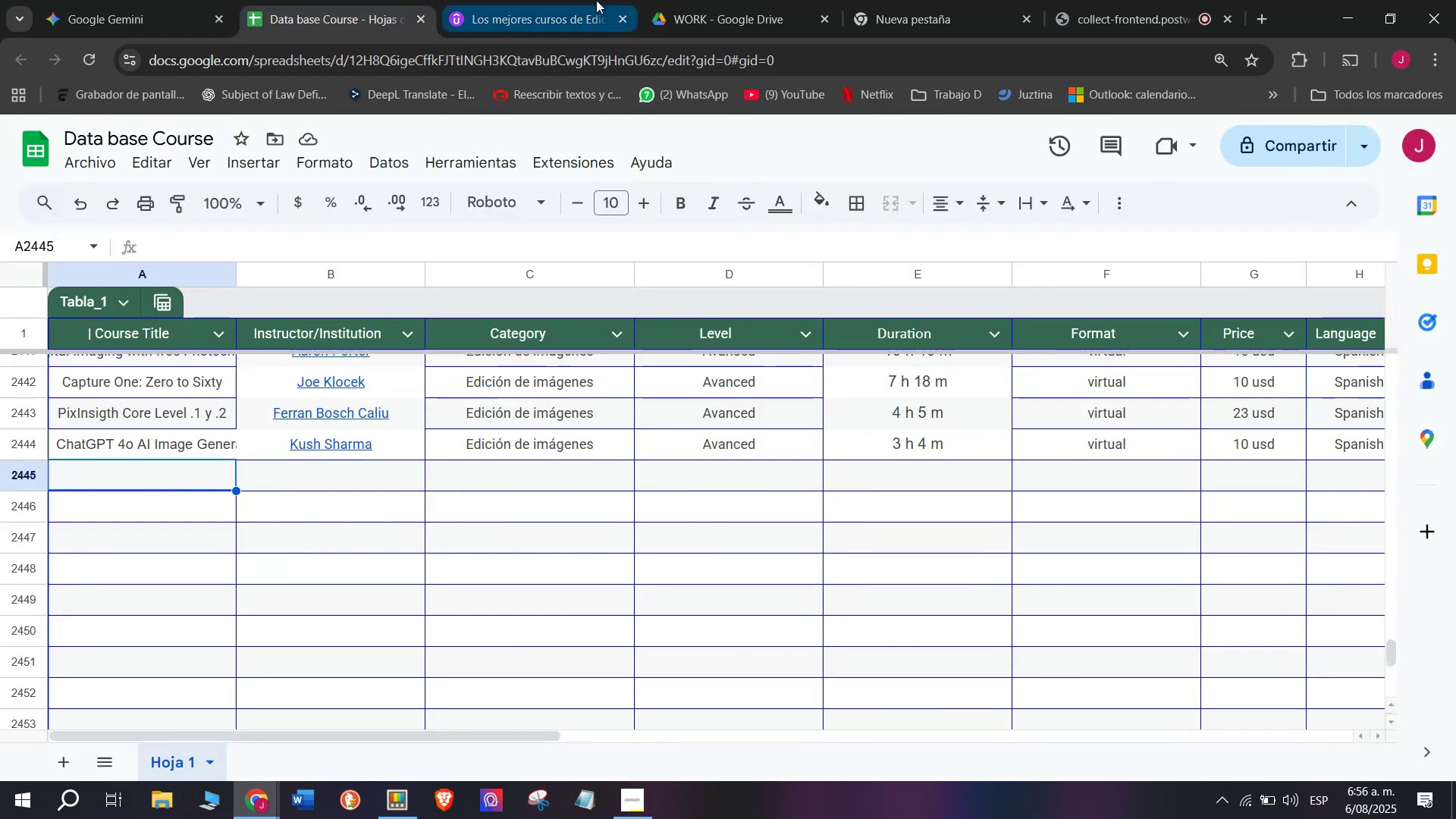 
left_click([580, 0])
 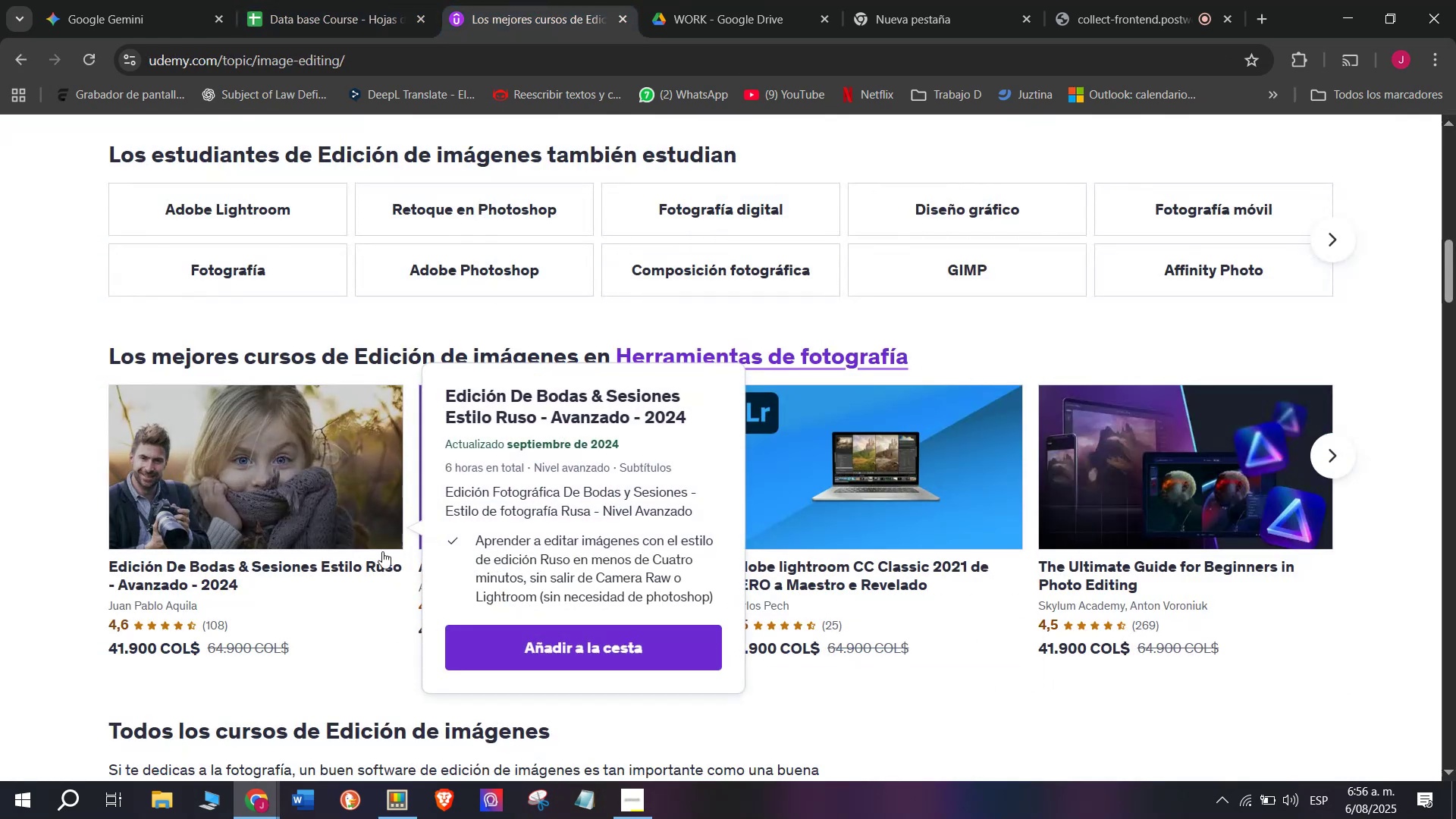 
scroll: coordinate [381, 554], scroll_direction: up, amount: 2.0
 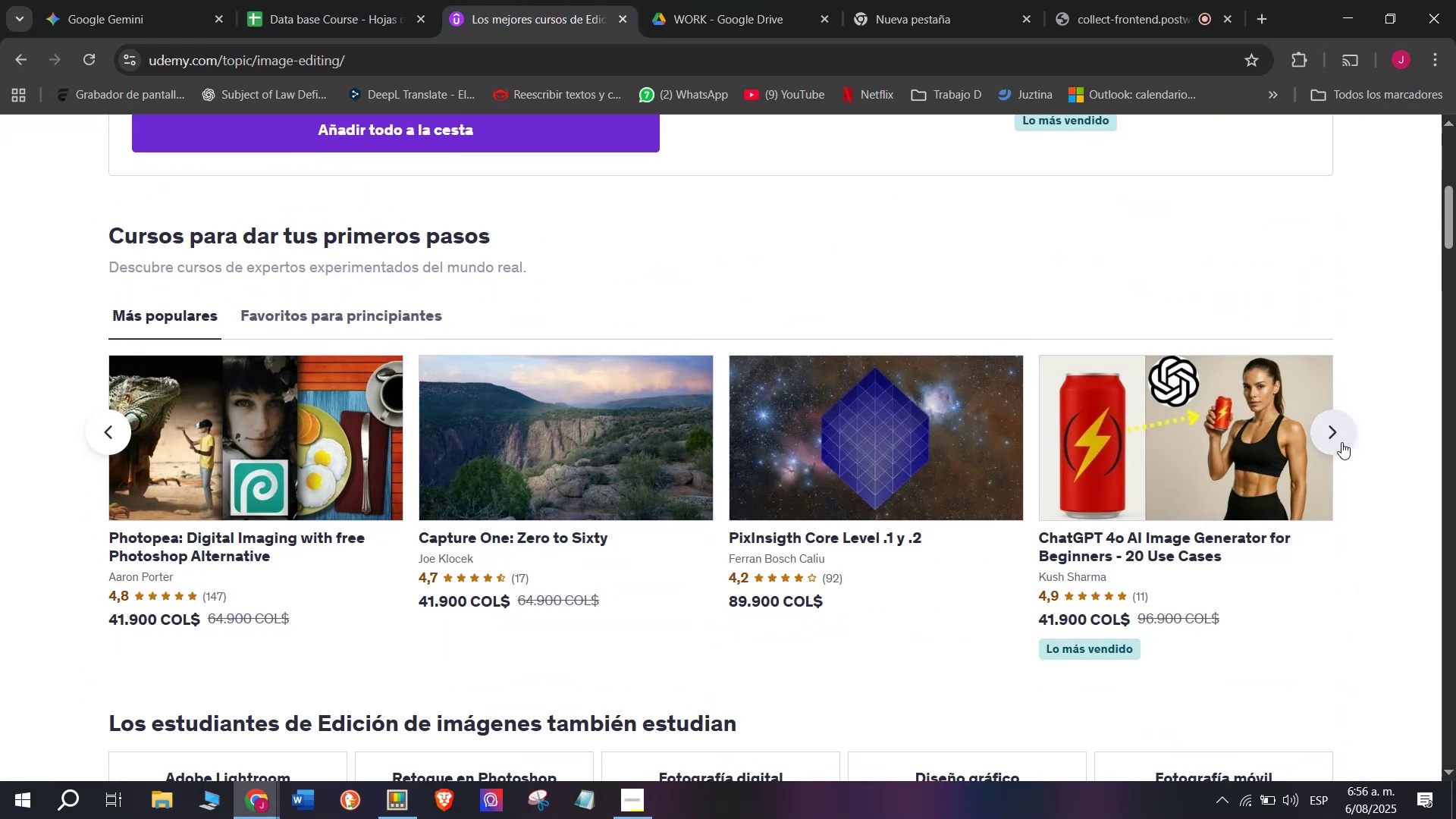 
hold_key(key=ControlLeft, duration=0.45)
 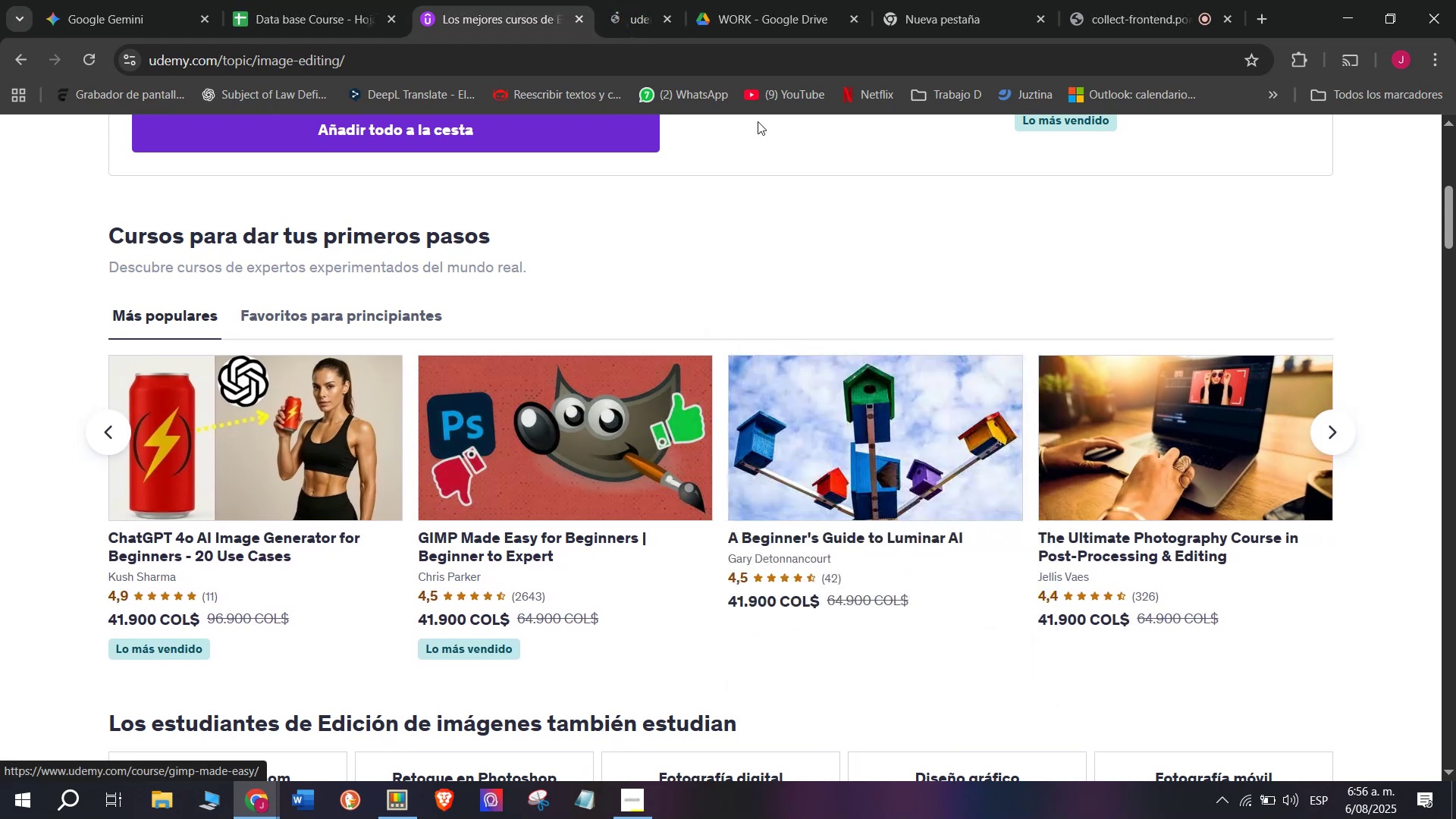 
hold_key(key=ControlLeft, duration=0.45)
 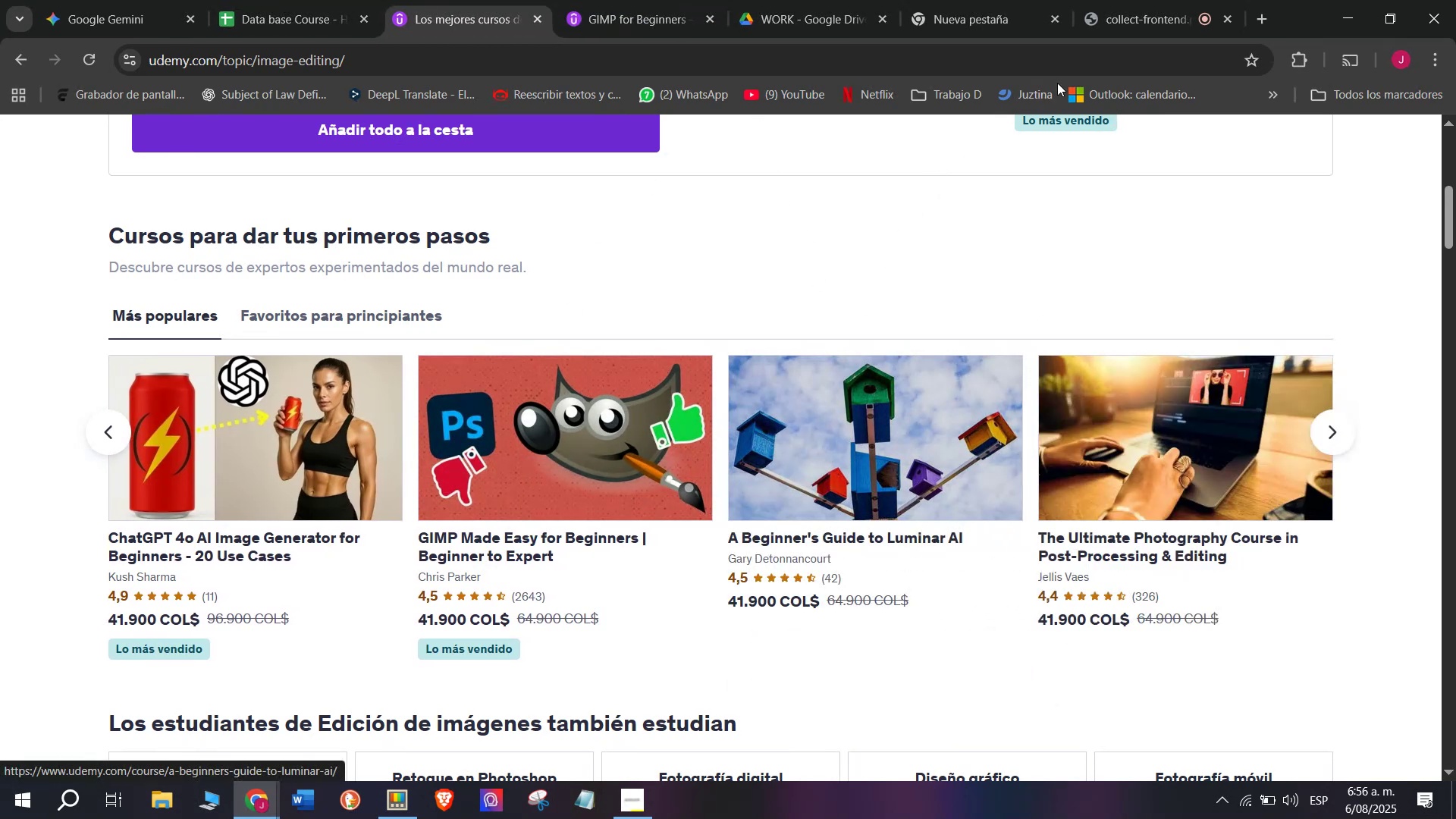 
hold_key(key=ControlLeft, duration=0.45)
left_click([1141, 383])
 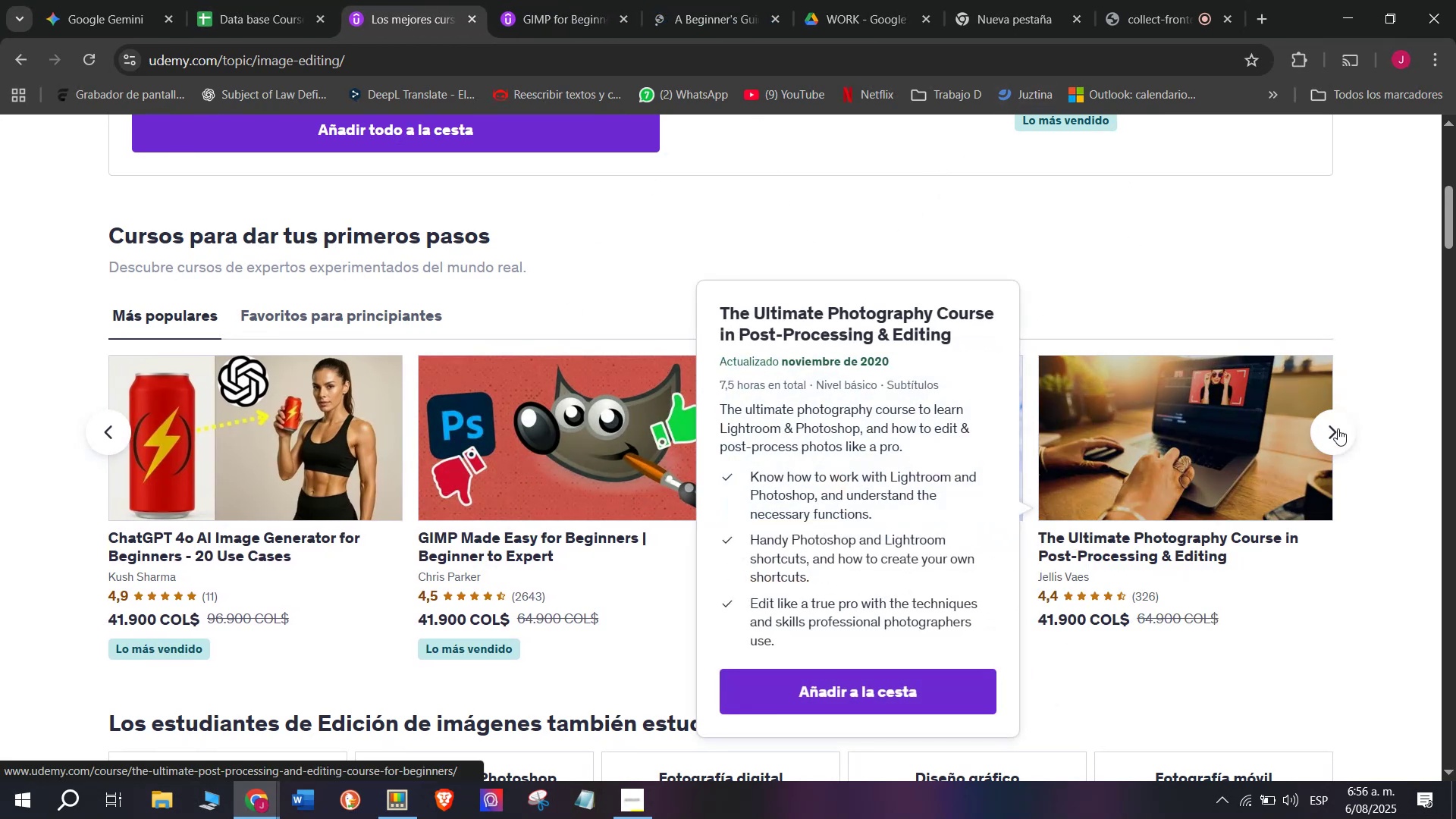 
left_click([1339, 428])
 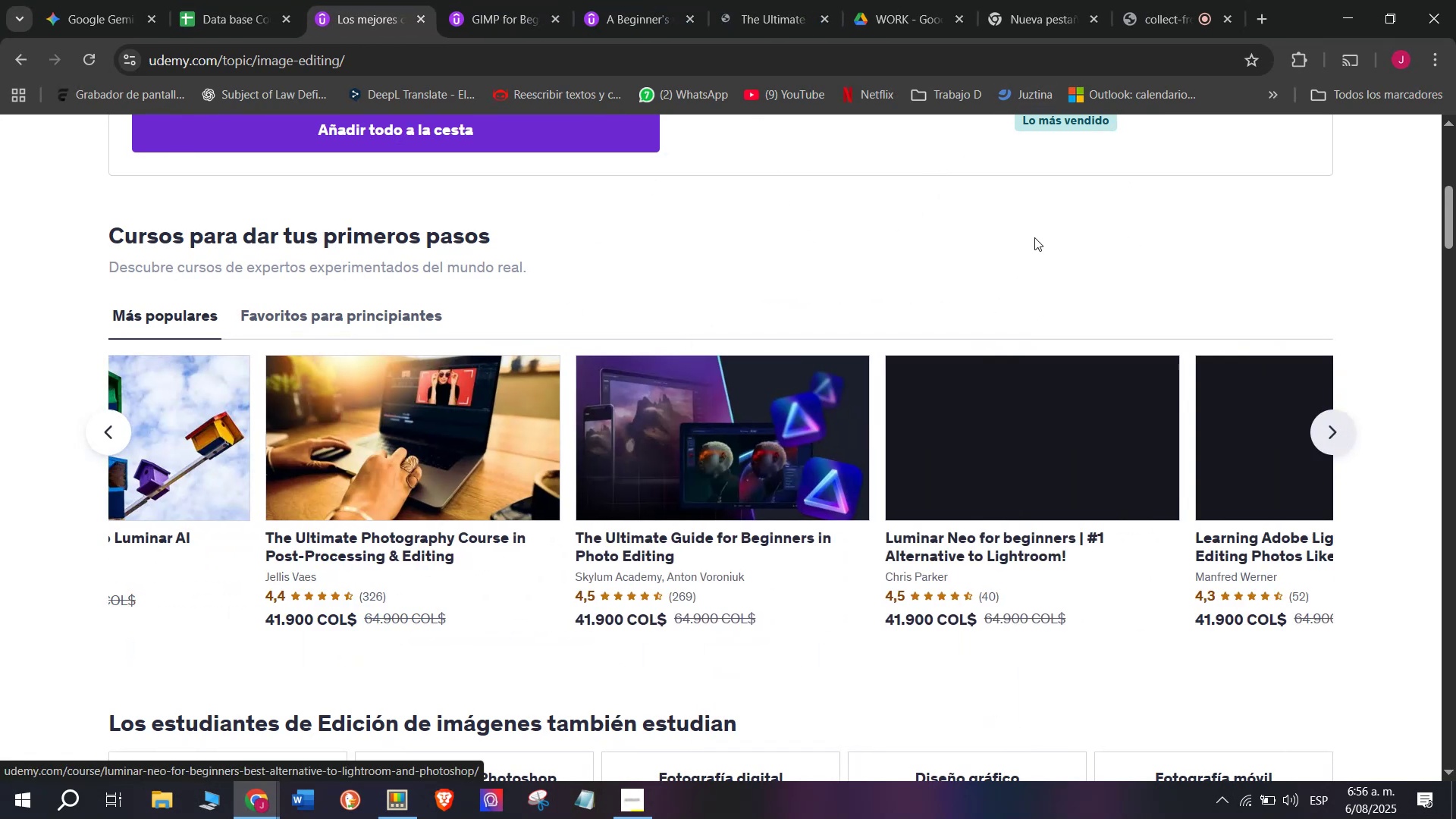 
hold_key(key=ControlLeft, duration=0.39)
 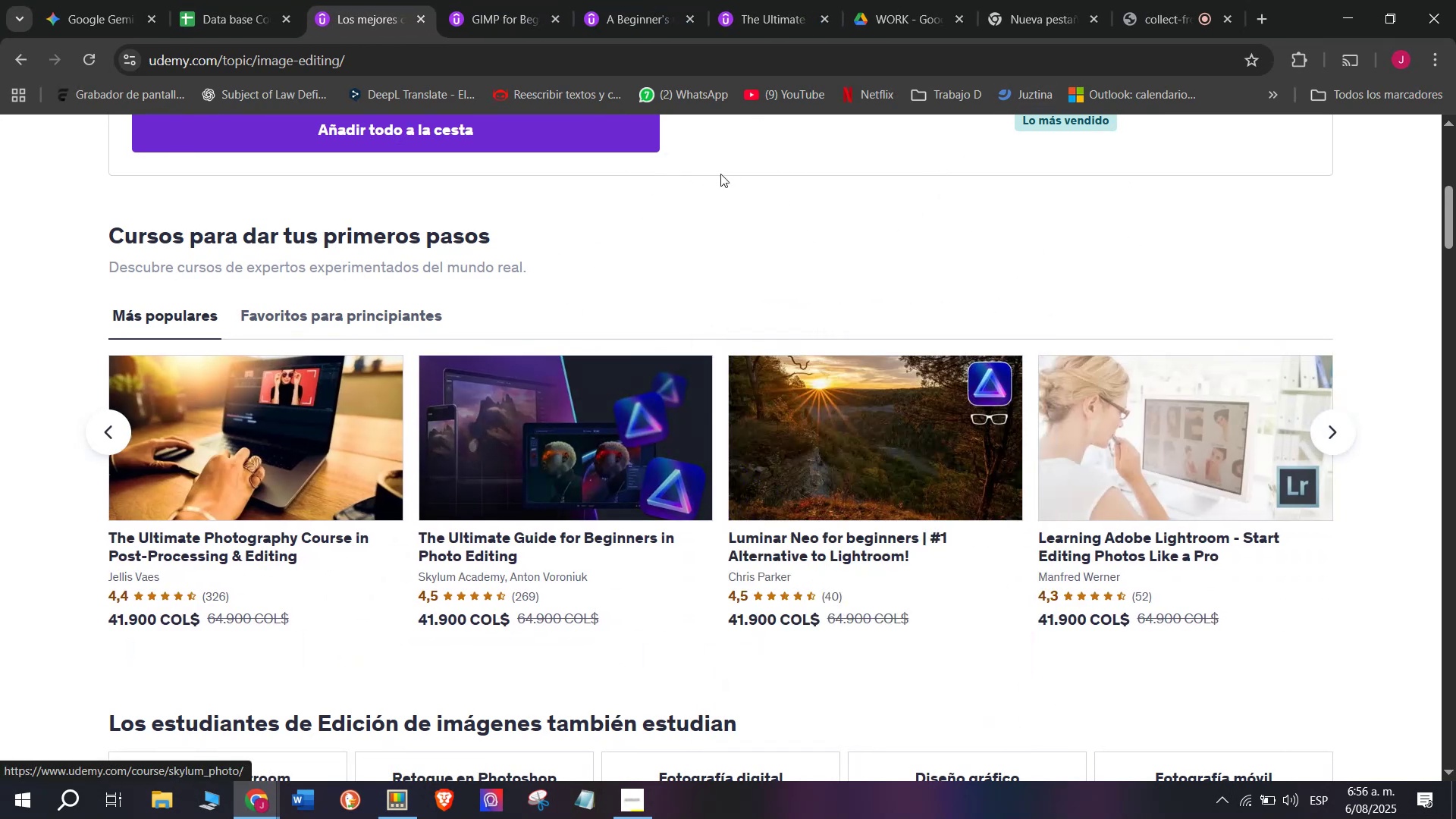 
hold_key(key=ControlLeft, duration=0.4)
 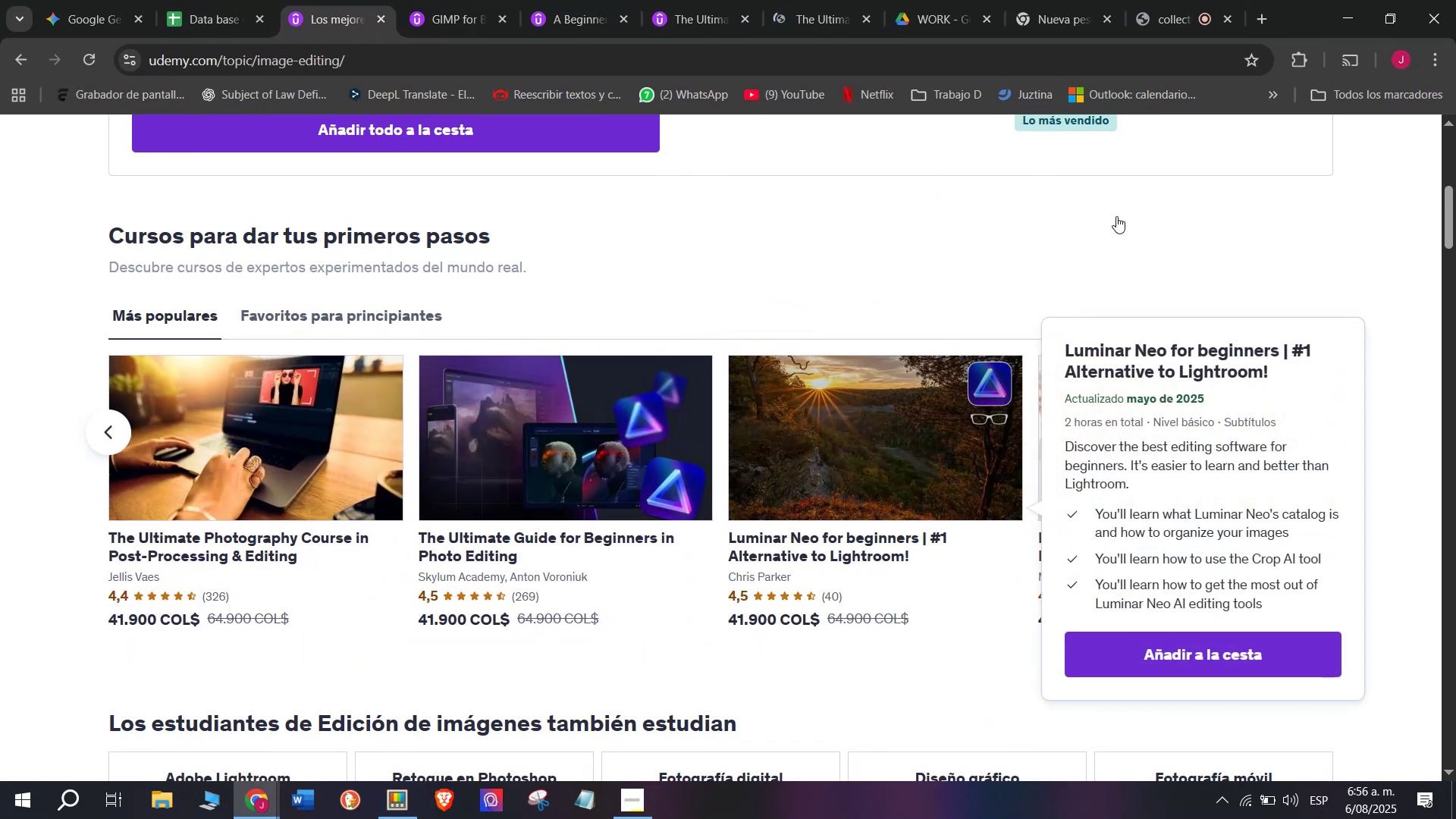 
hold_key(key=ControlLeft, duration=0.36)
left_click([1128, 511])
 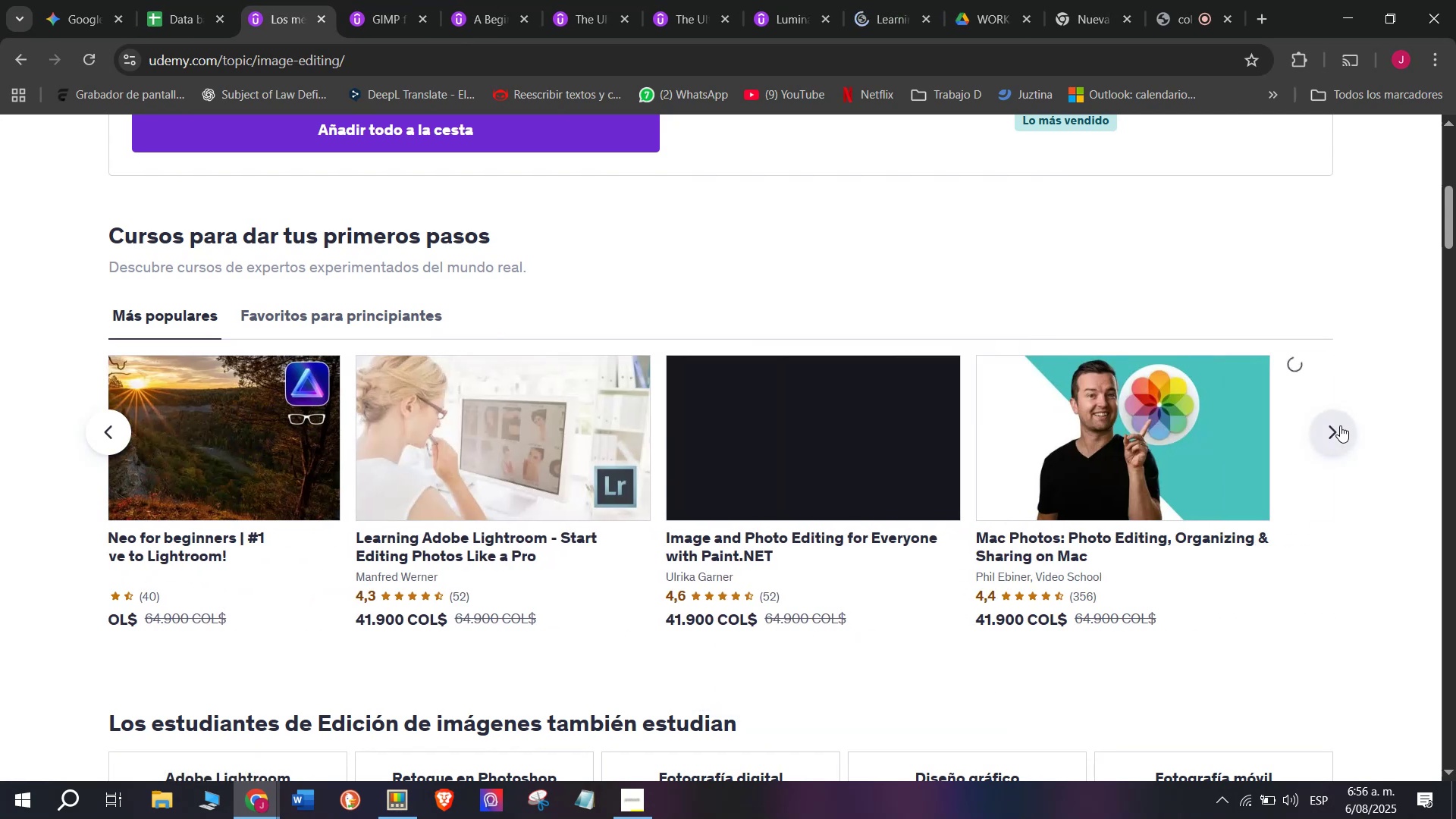 
hold_key(key=ControlLeft, duration=0.44)
left_click([607, 406])
 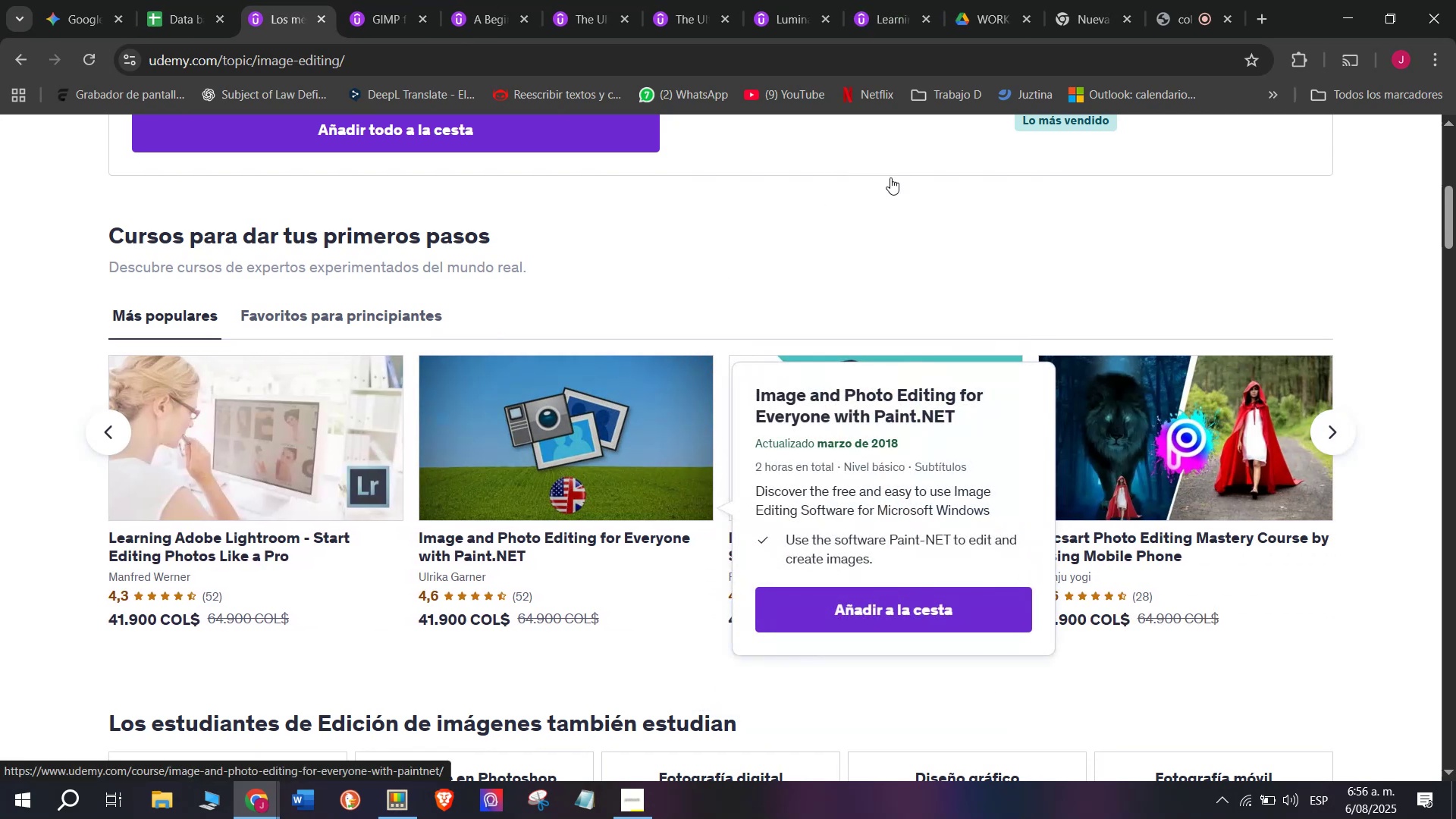 
hold_key(key=ControlLeft, duration=0.33)
left_click([850, 427])
 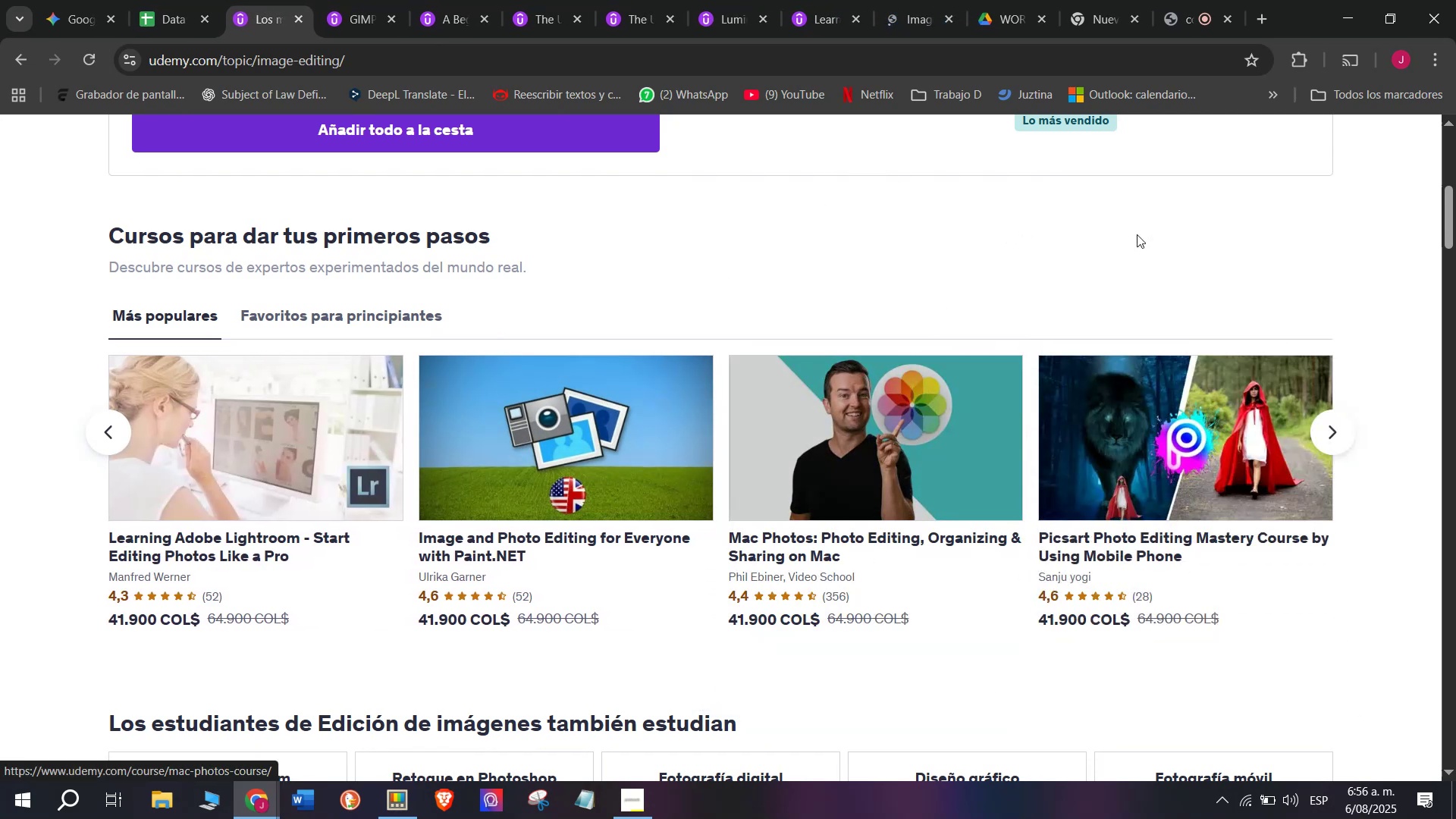 
hold_key(key=ControlLeft, duration=0.41)
left_click([1223, 454])
 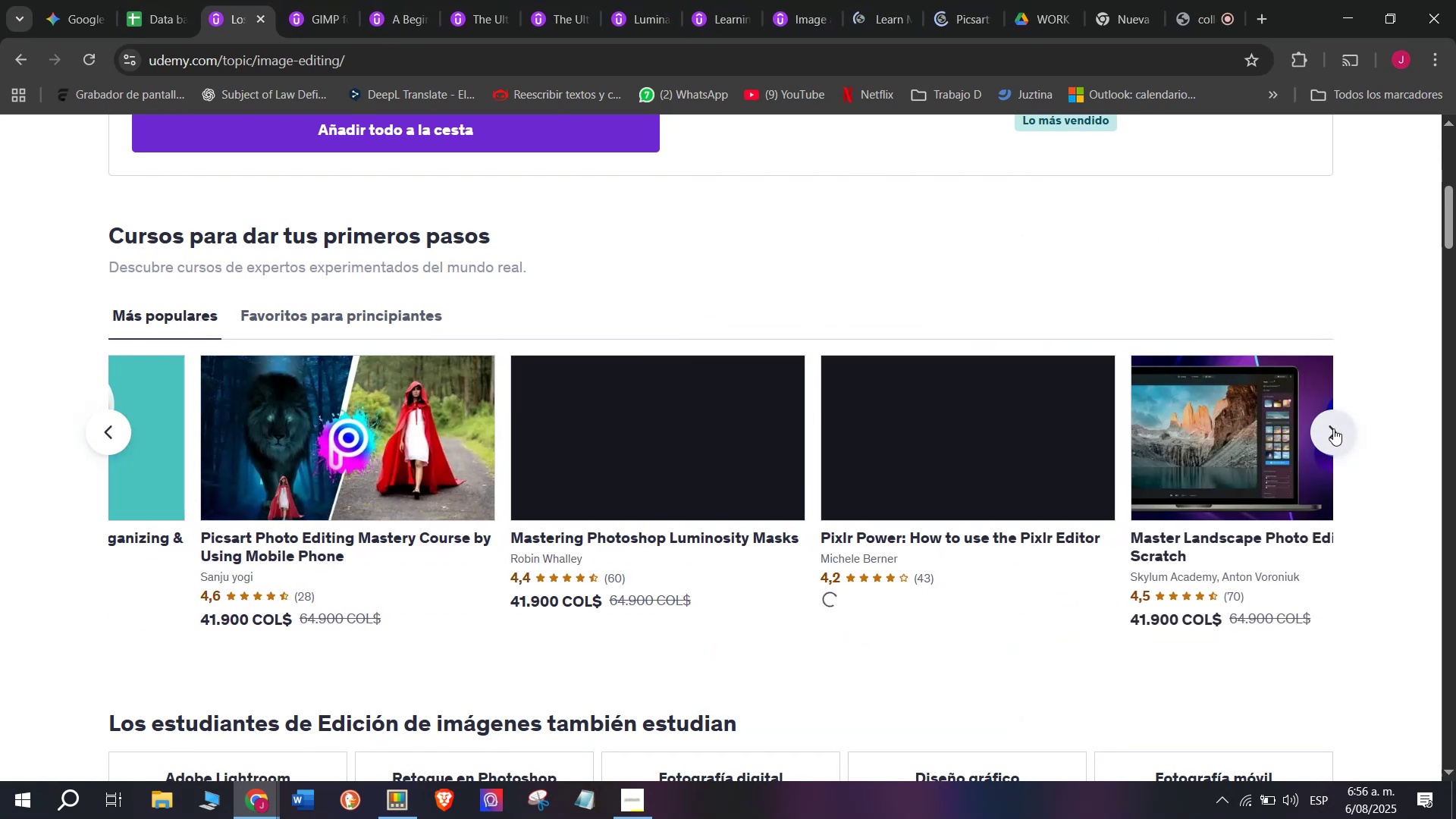 
hold_key(key=ControlLeft, duration=0.47)
 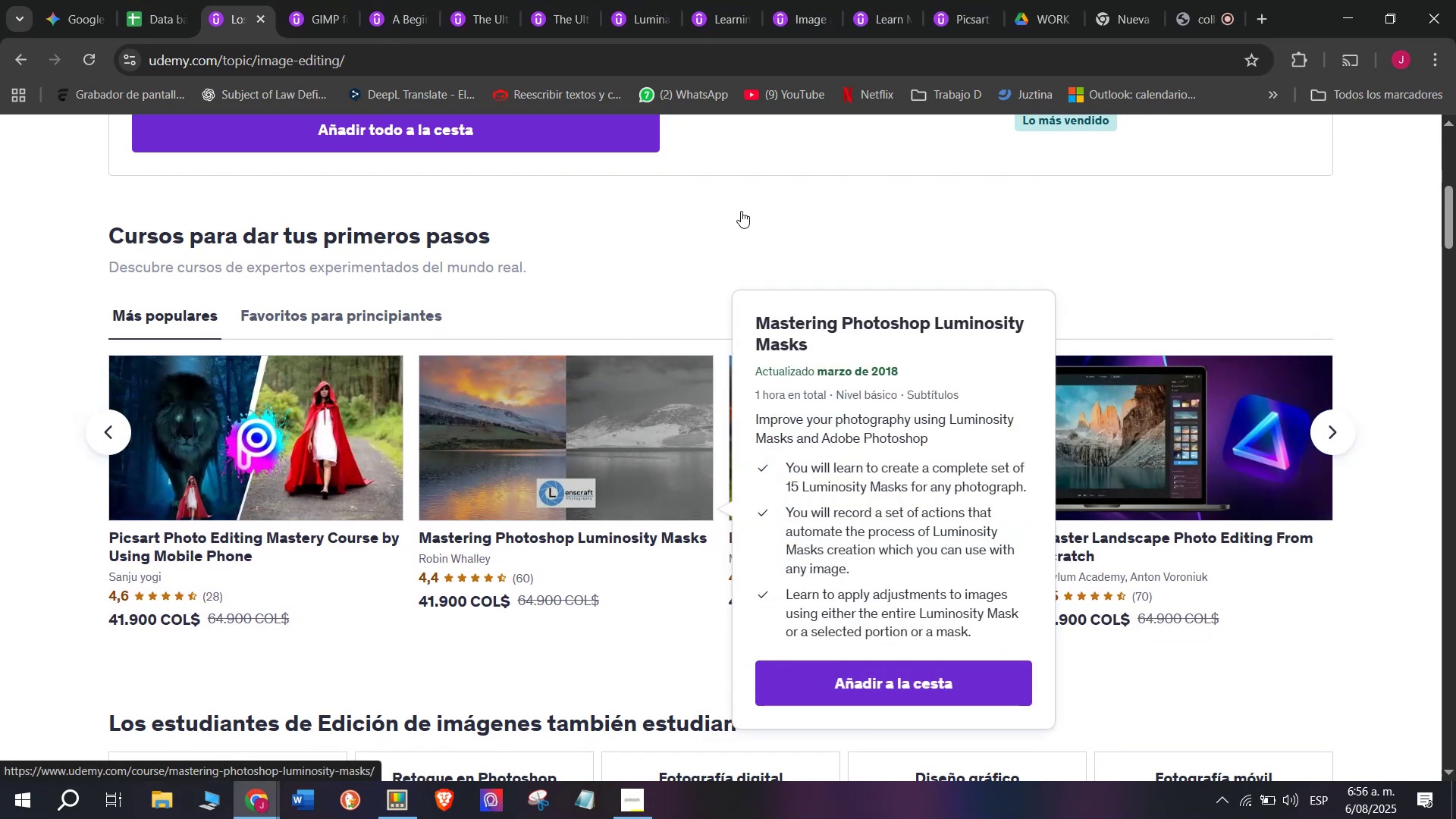 
hold_key(key=ControlLeft, duration=0.49)
left_click([916, 383])
 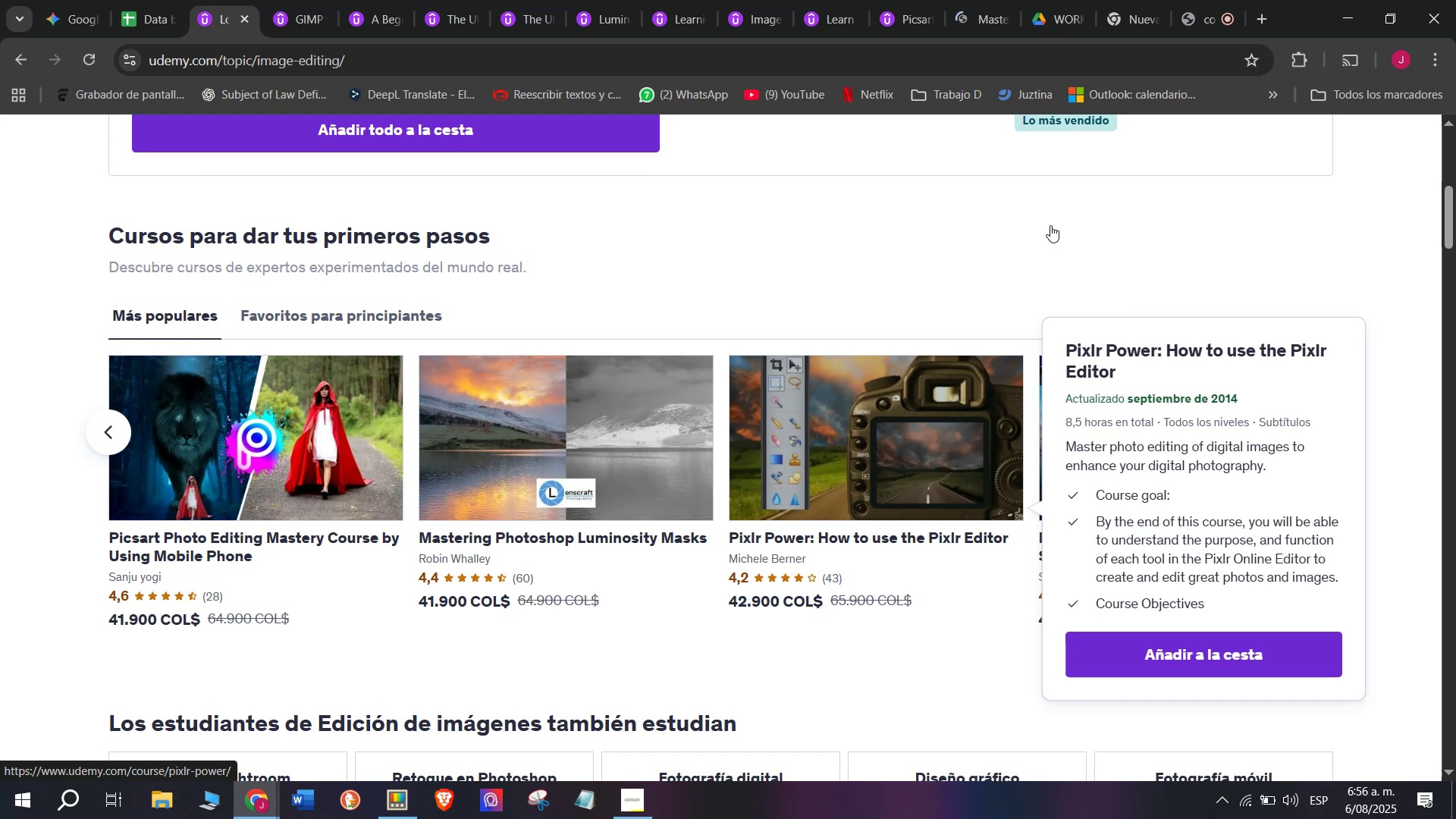 
hold_key(key=ControlLeft, duration=0.41)
 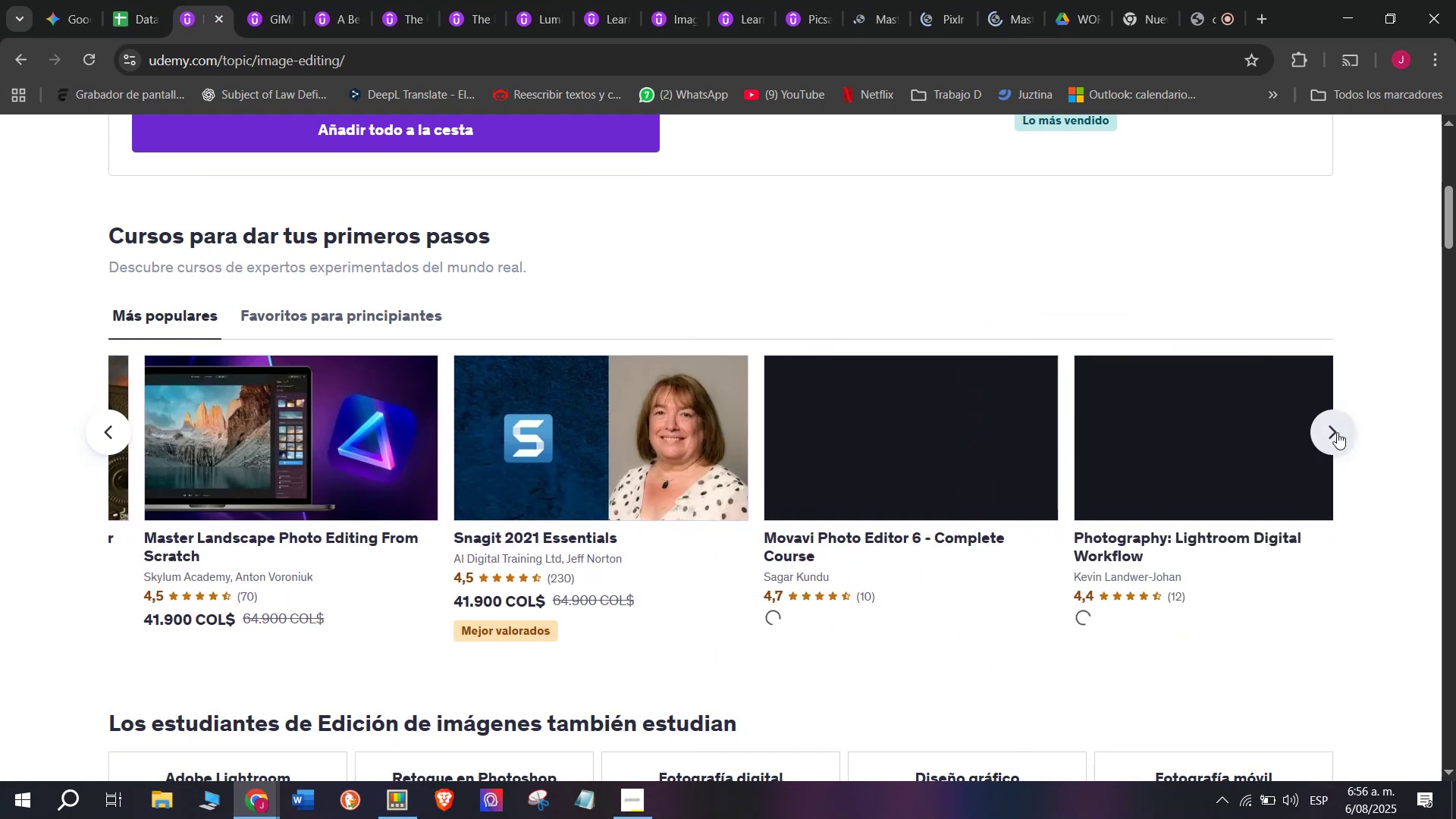 
hold_key(key=ControlLeft, duration=0.59)
left_click([631, 426])
 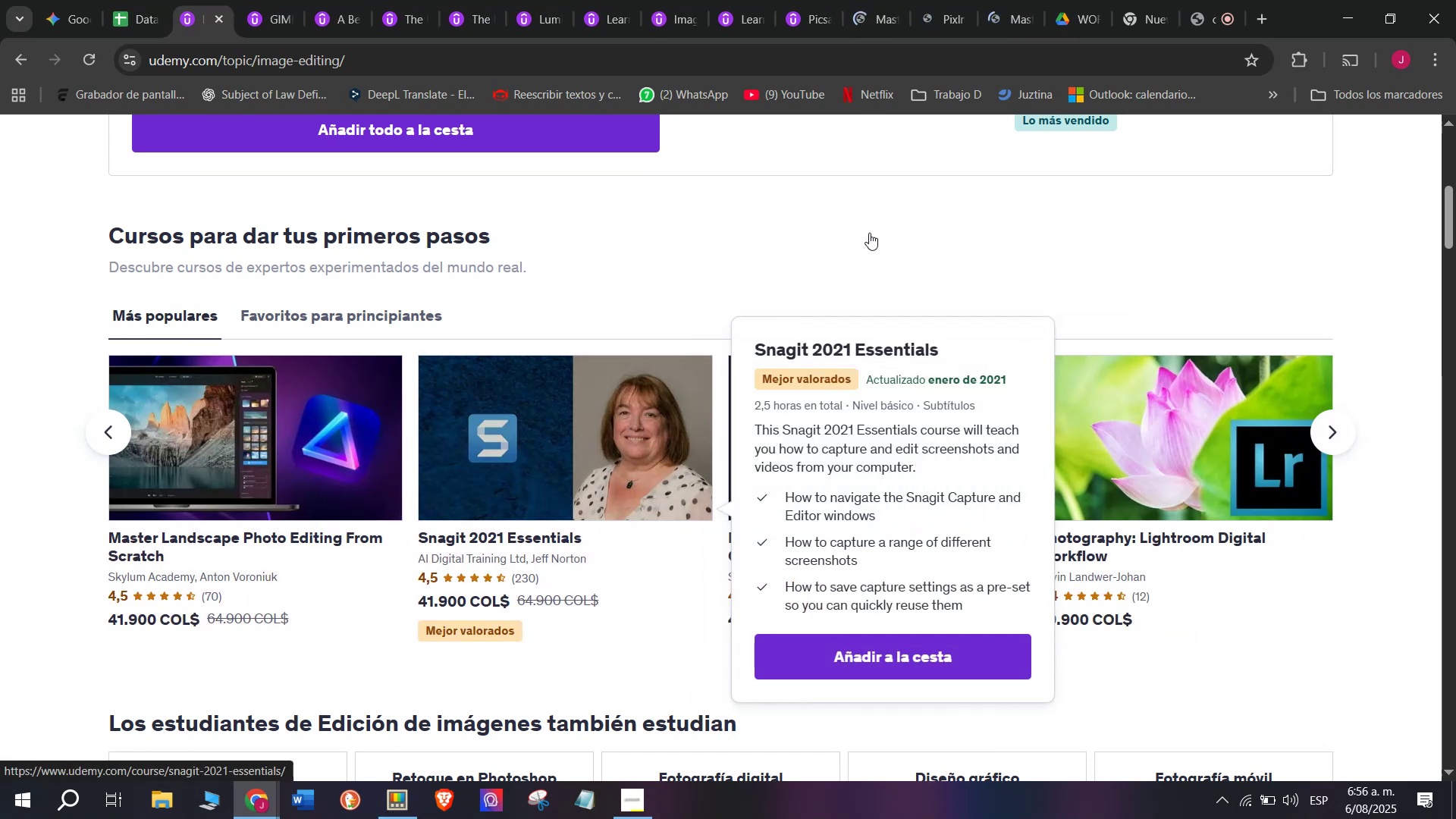 
hold_key(key=ControlLeft, duration=0.32)
 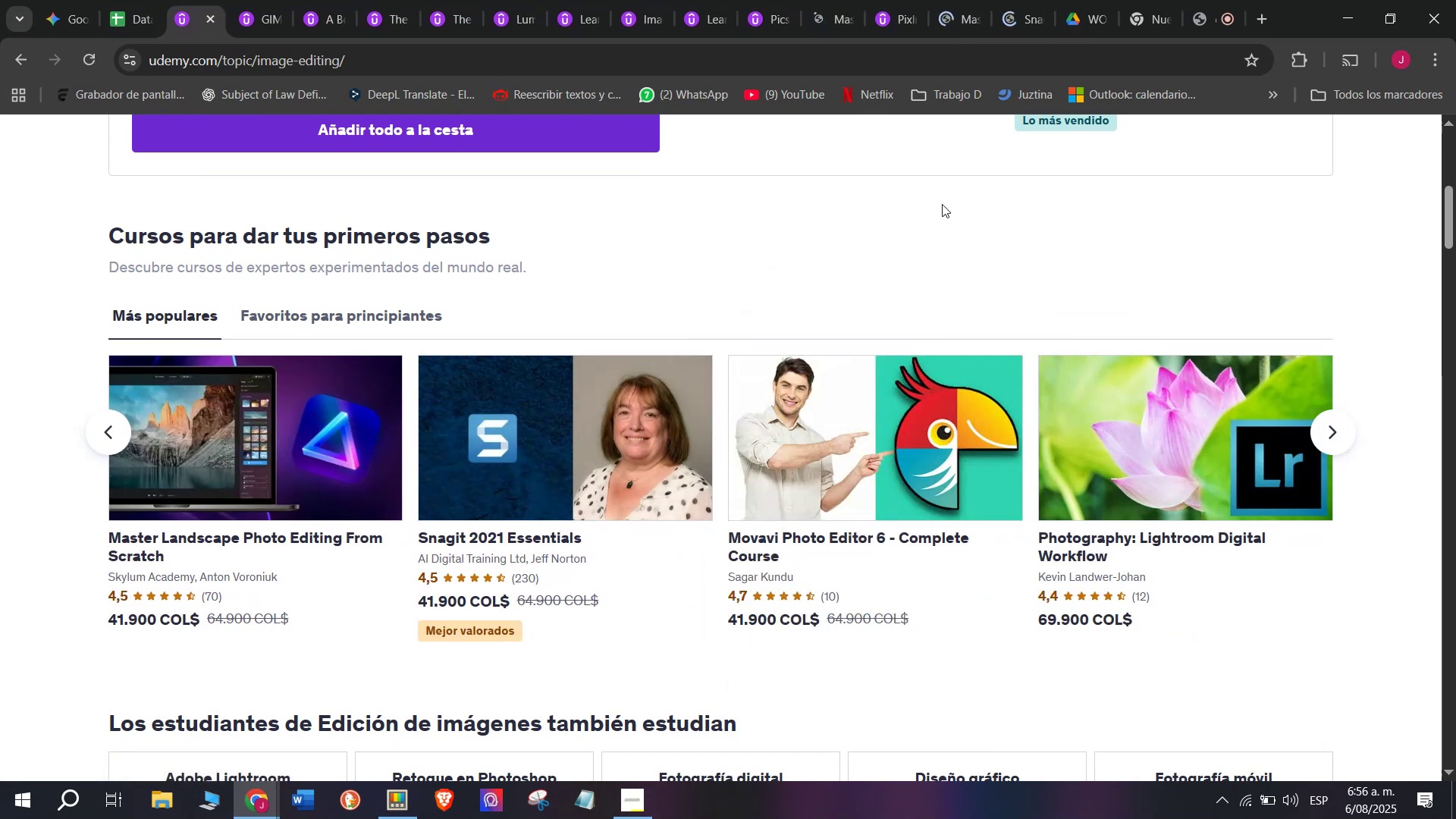 
hold_key(key=ControlLeft, duration=0.48)
 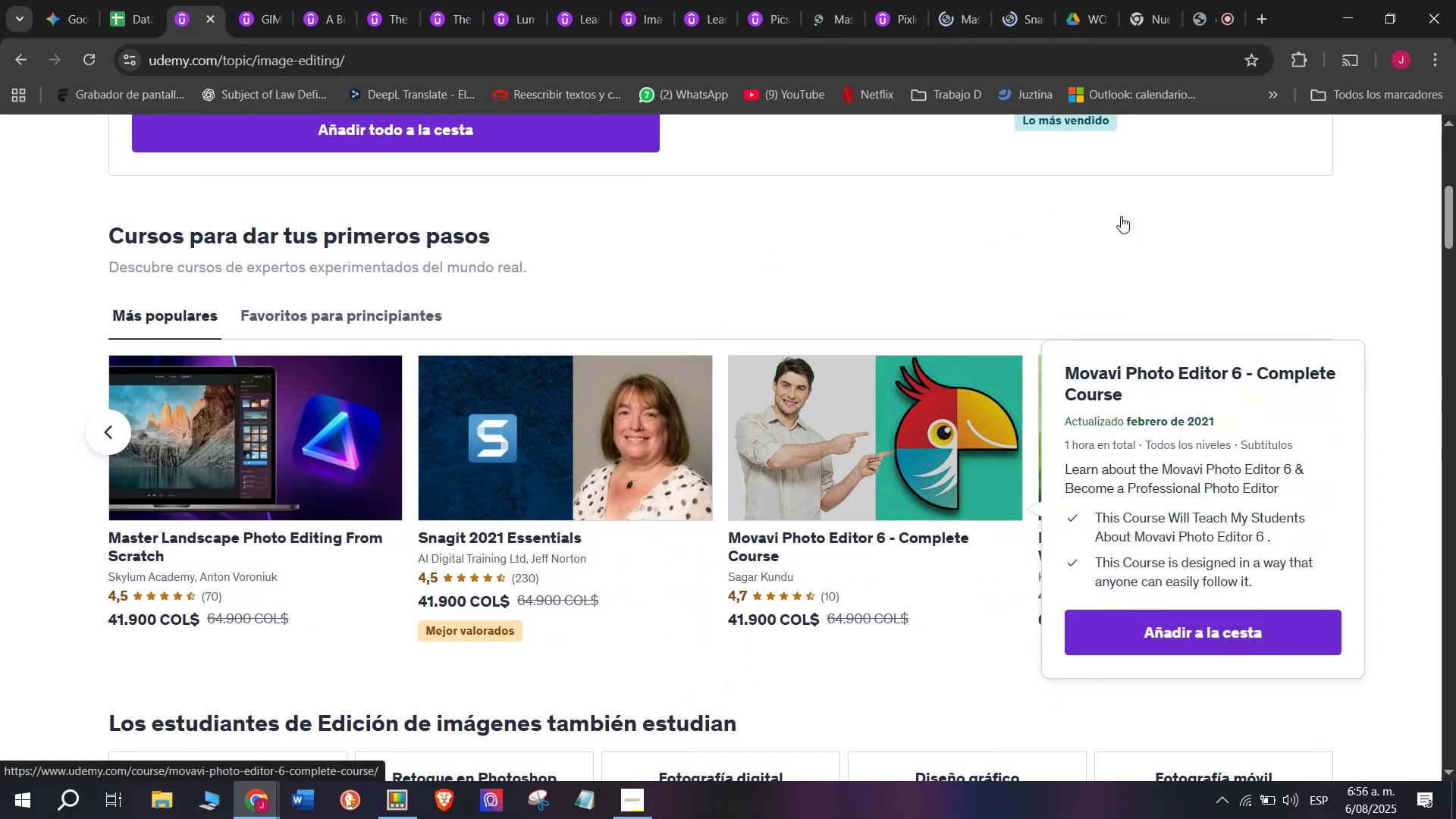 
hold_key(key=ControlLeft, duration=0.42)
left_click([1186, 473])
 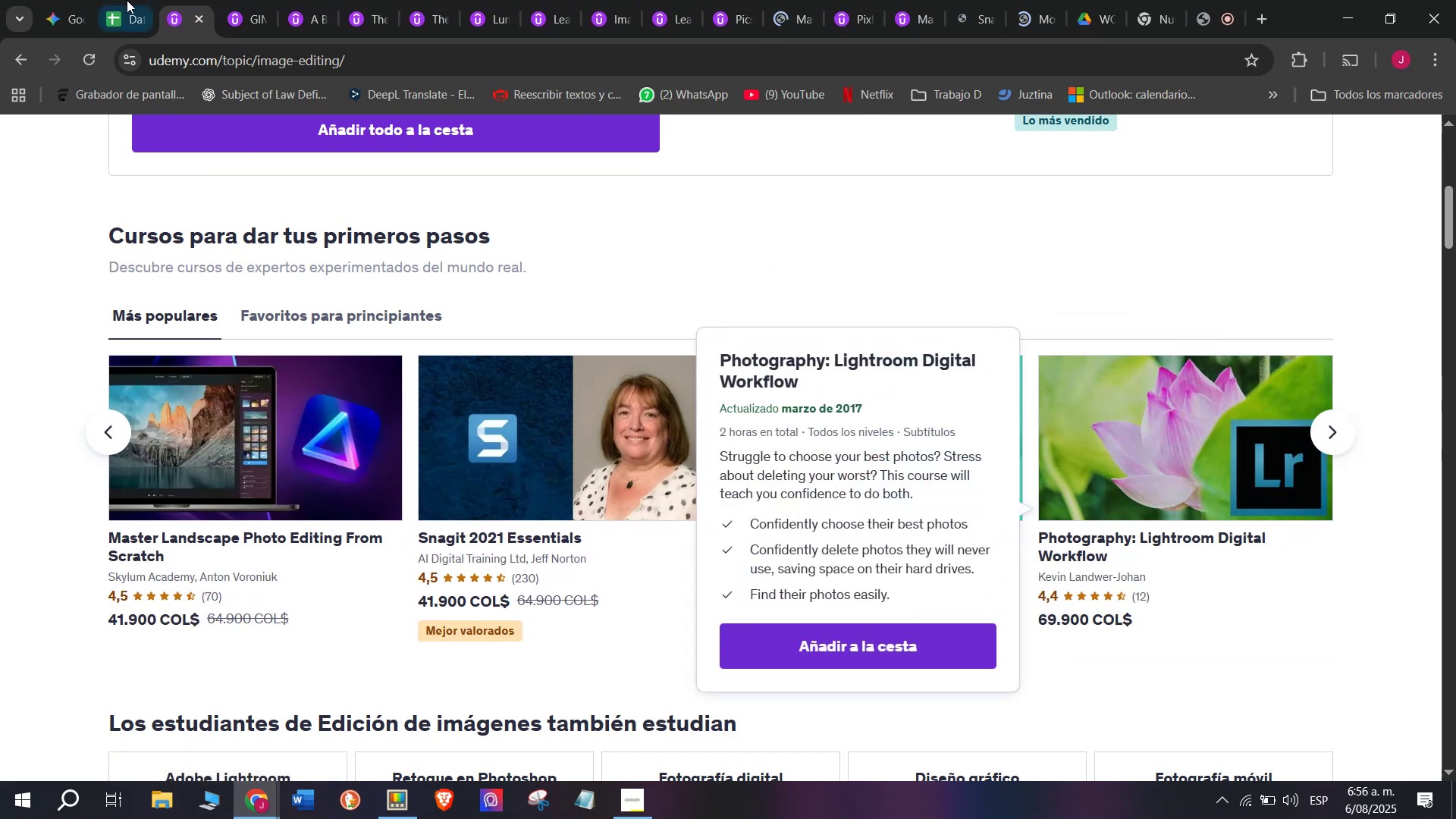 
left_click_drag(start_coordinate=[183, 0], to_coordinate=[1040, 0])
 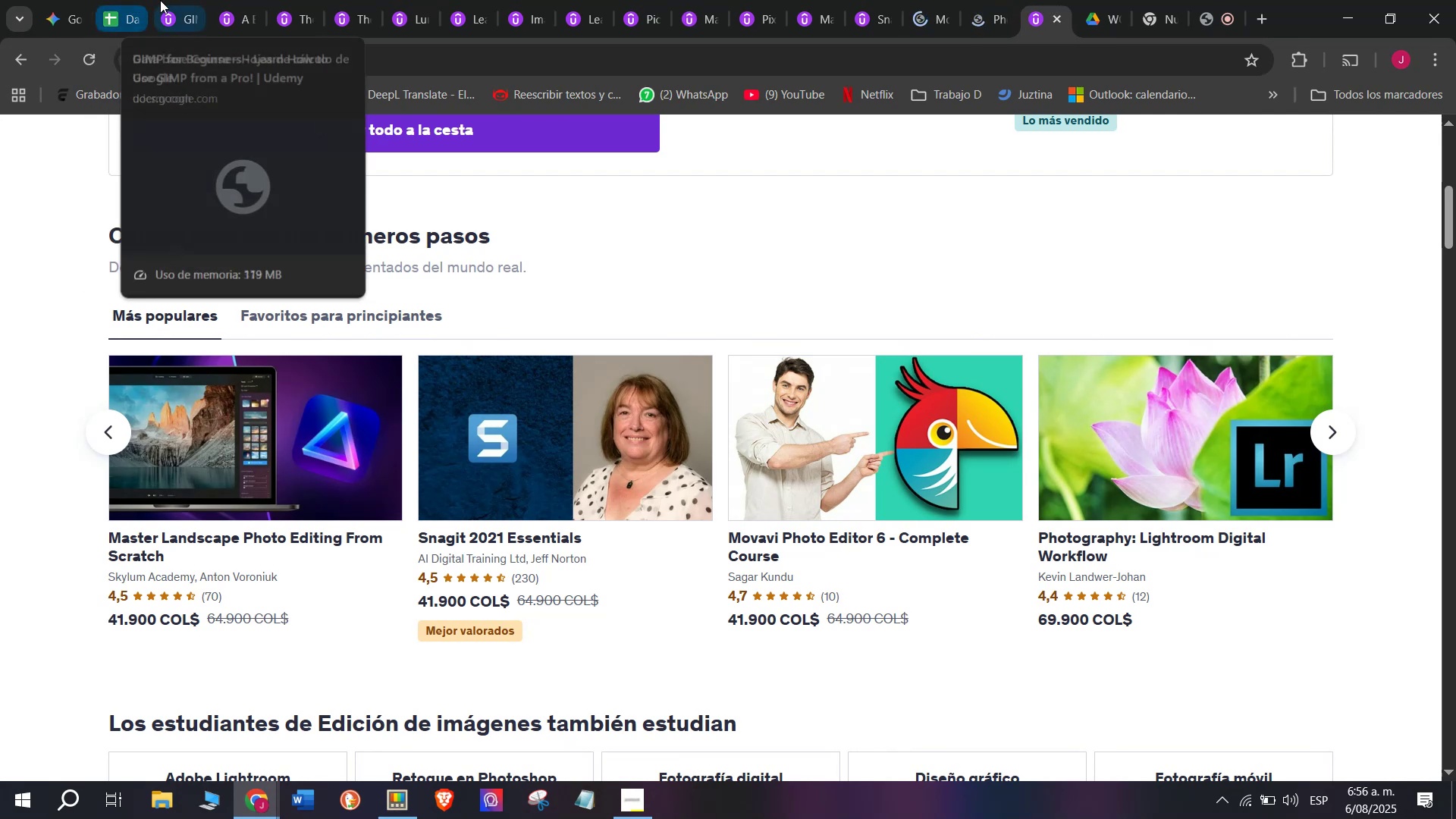 
left_click([166, 0])
 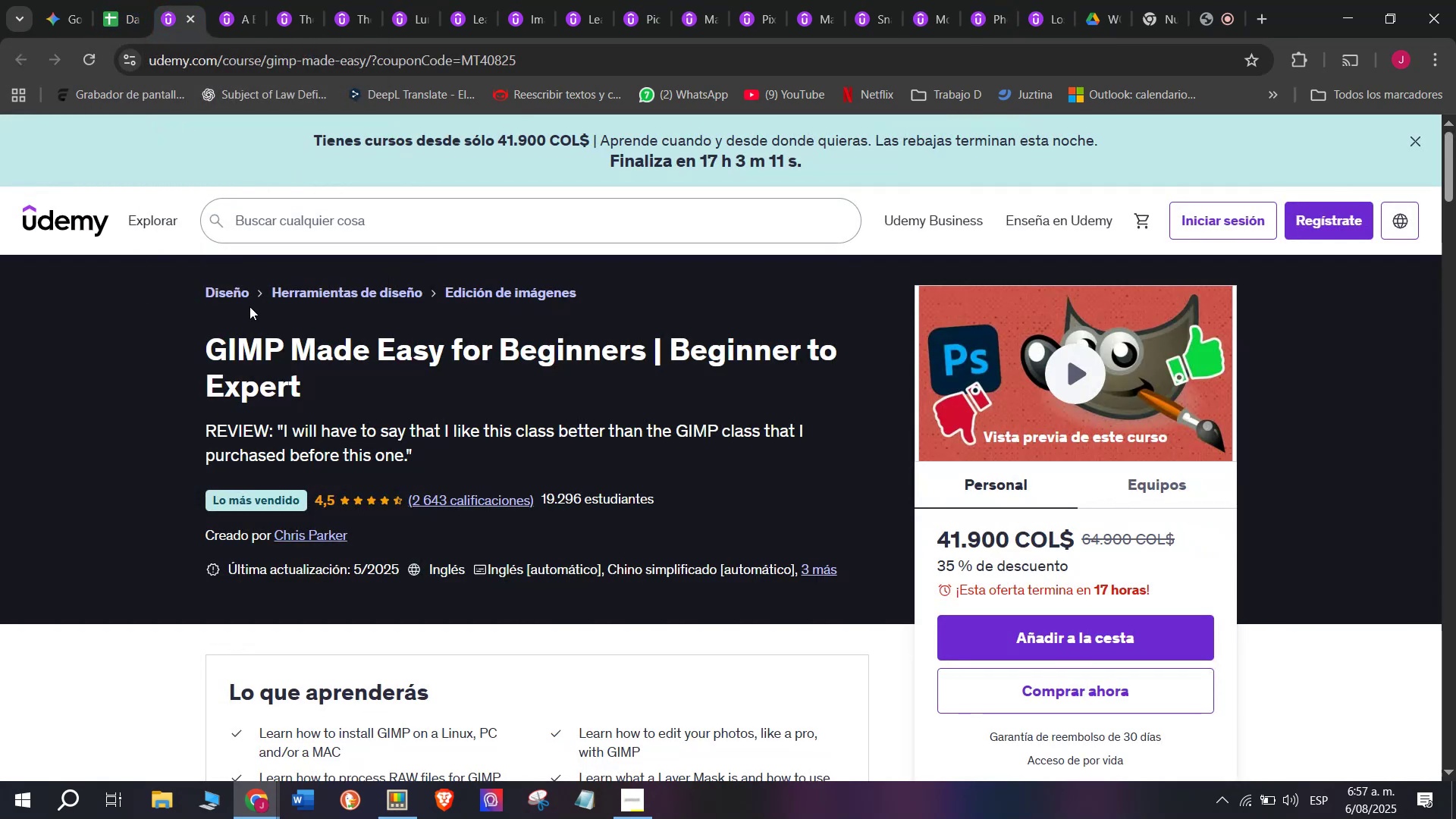 
left_click_drag(start_coordinate=[190, 330], to_coordinate=[366, 374])
 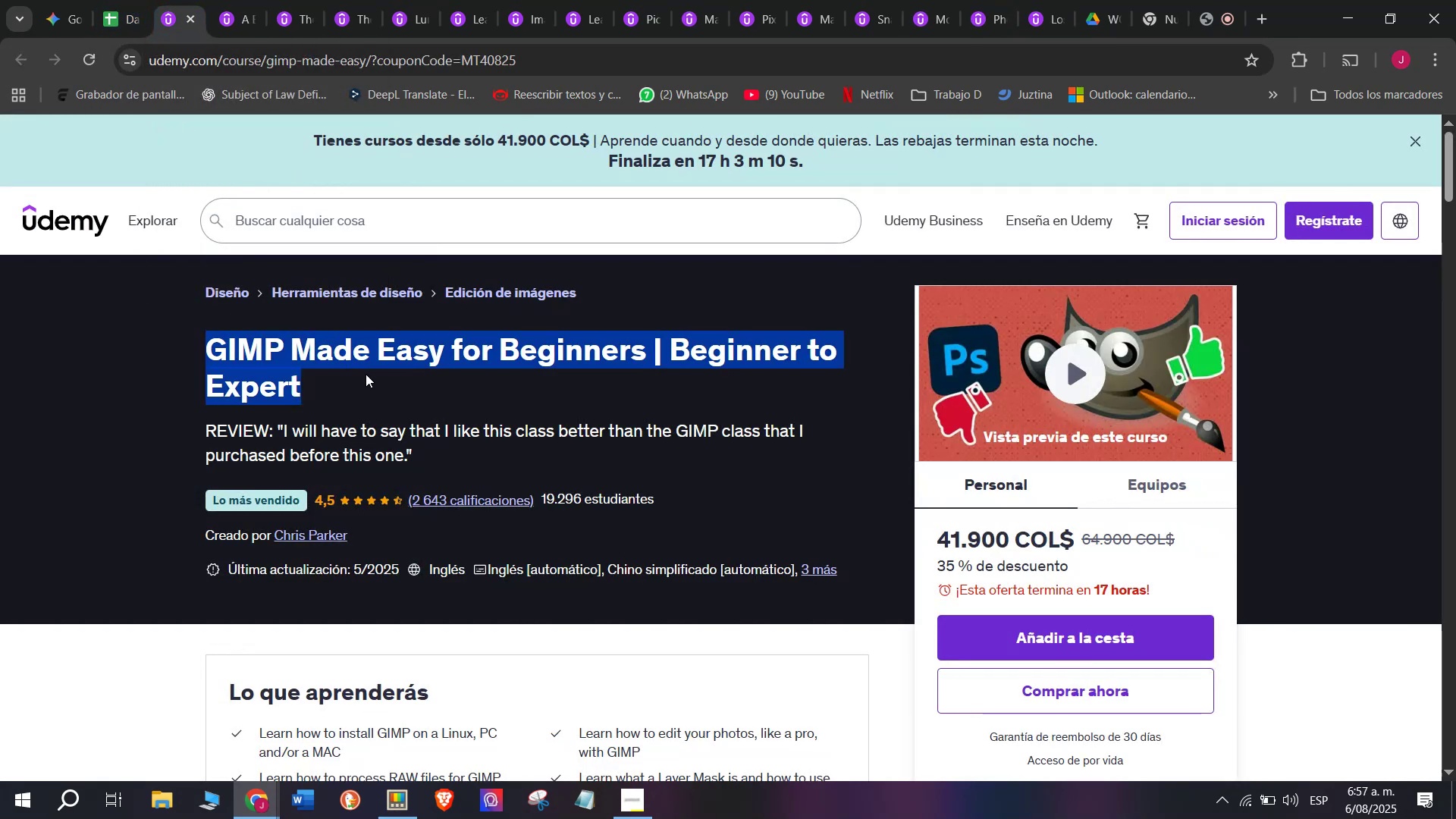 
key(Break)
 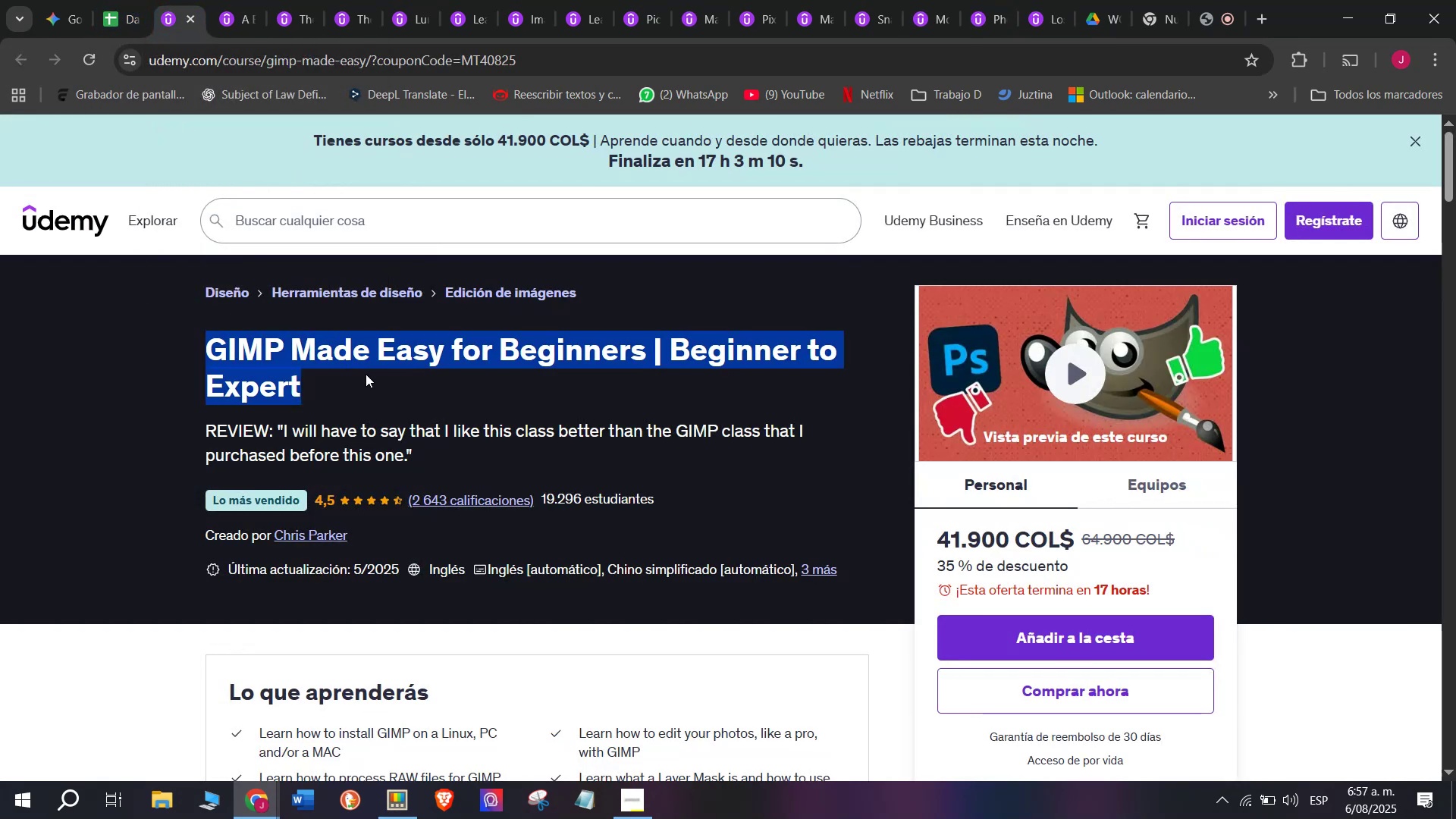 
key(Control+ControlLeft)
 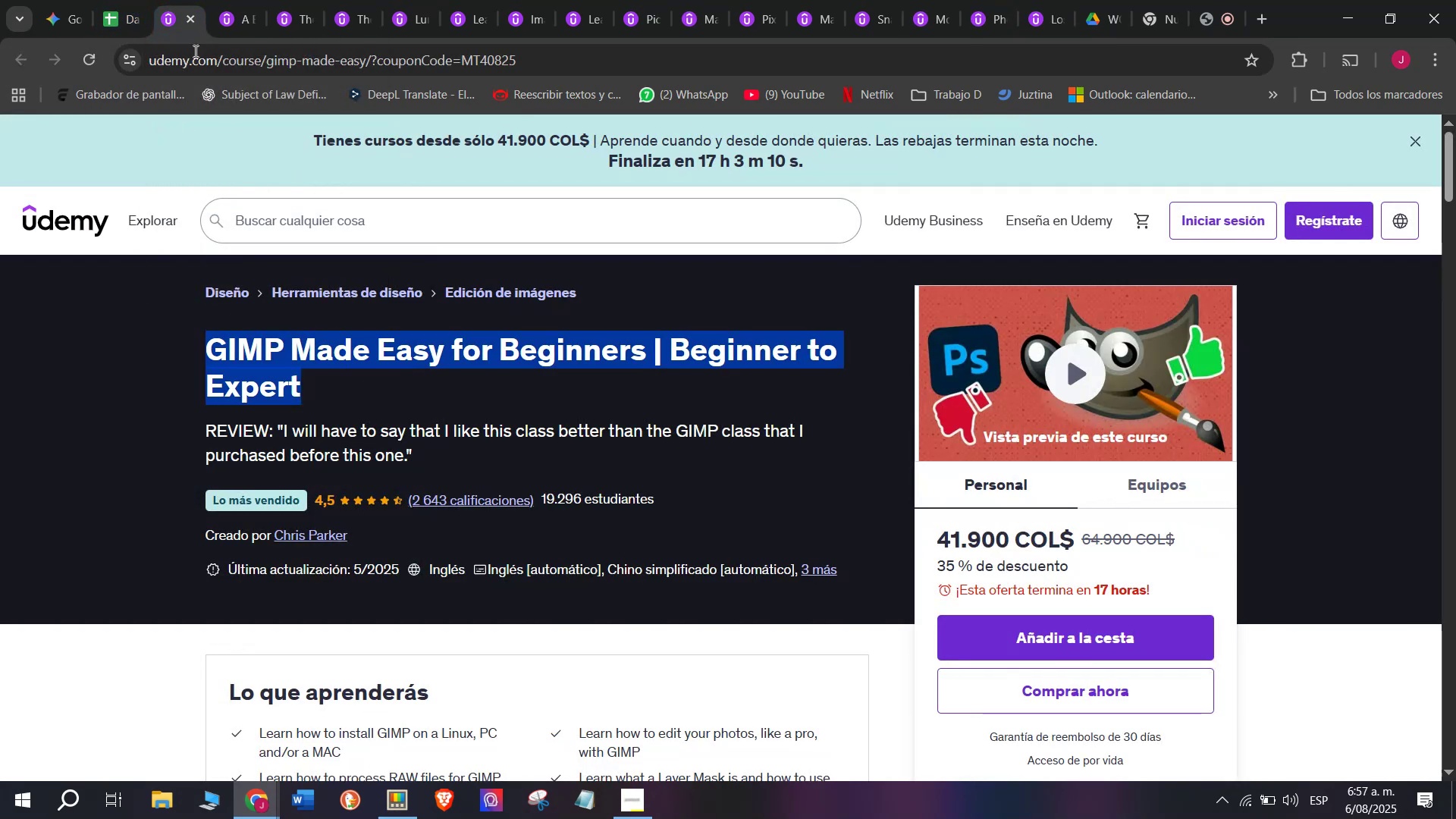 
key(Control+C)
 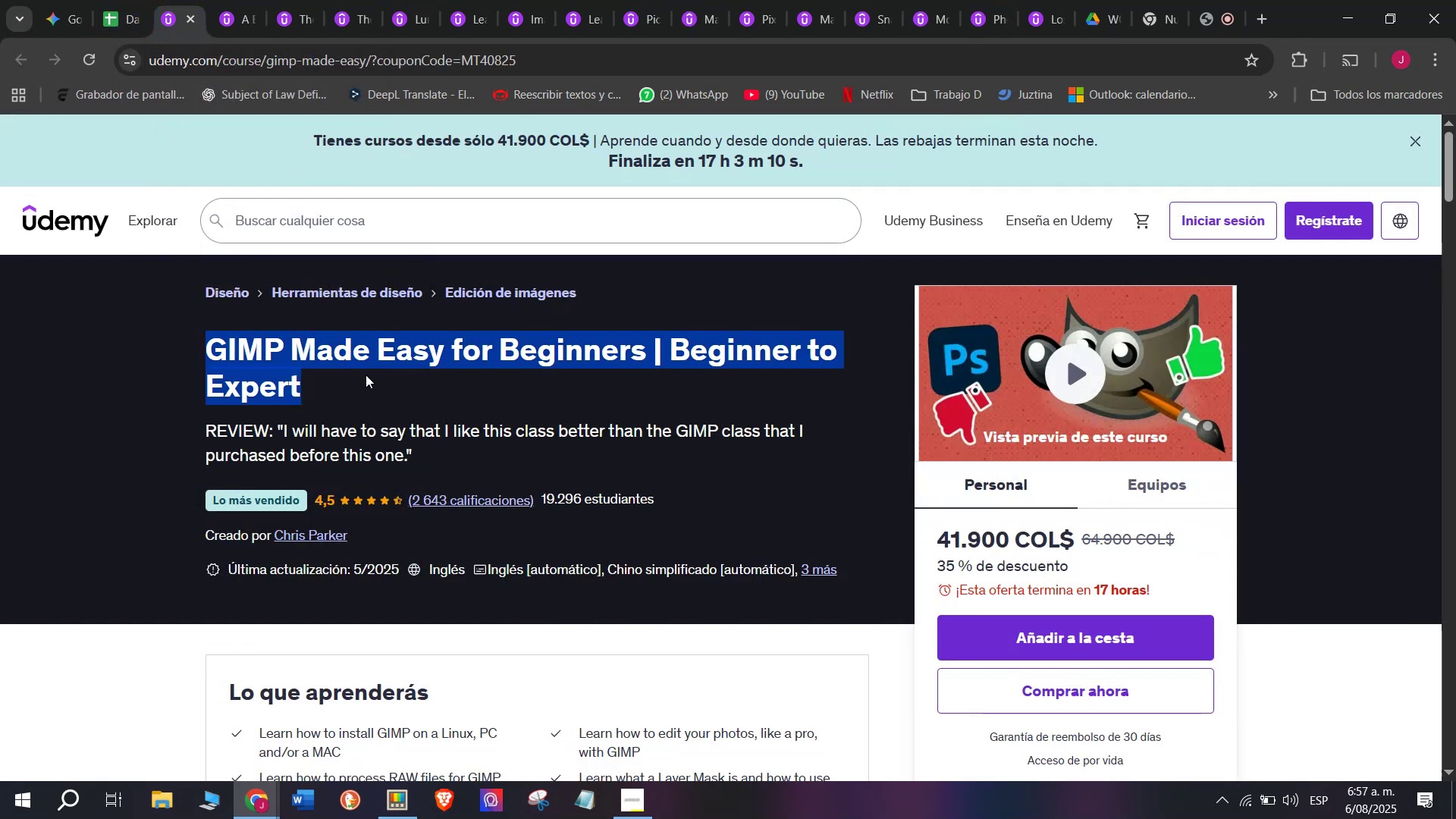 
key(Break)
 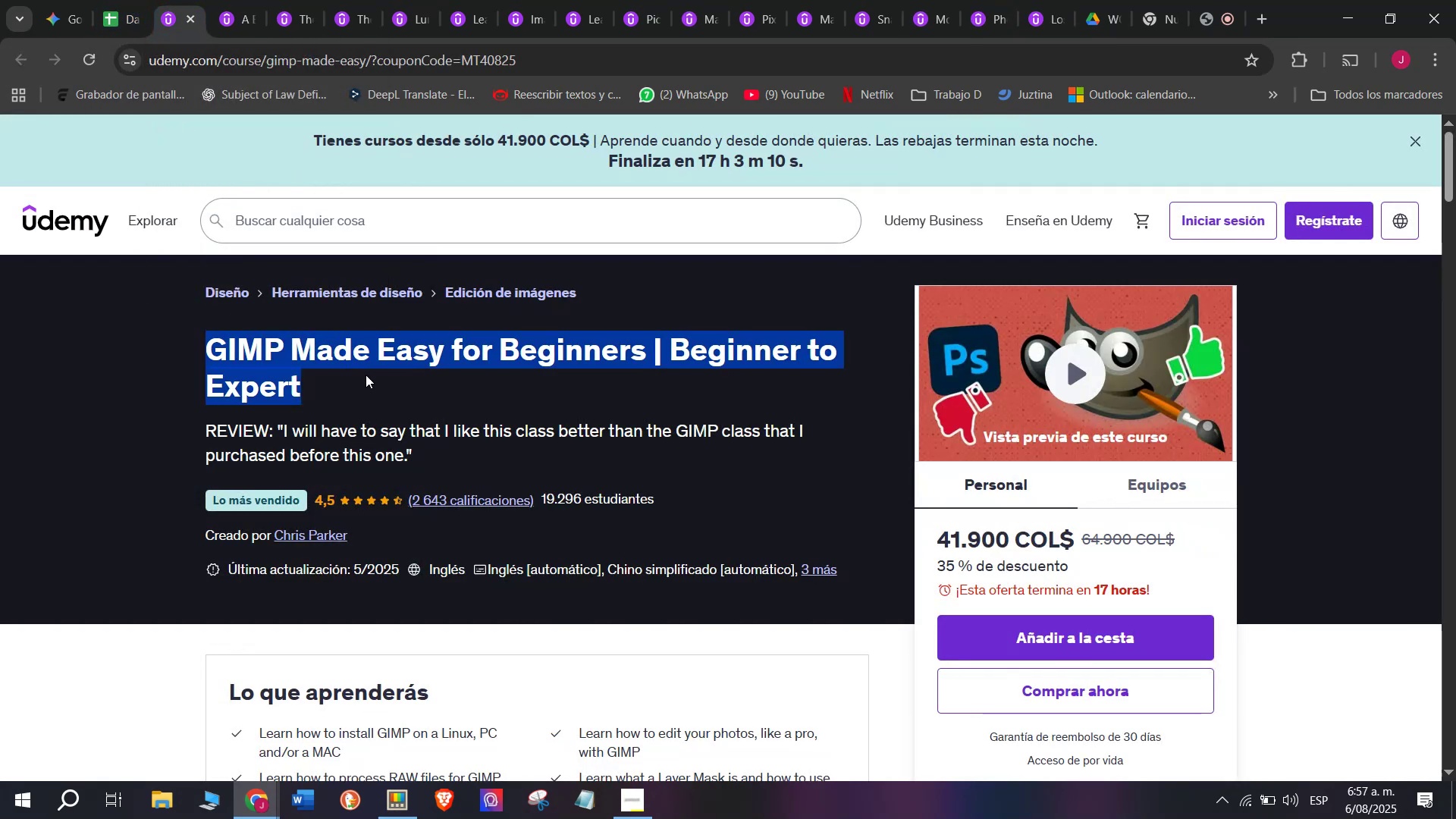 
key(Control+ControlLeft)
 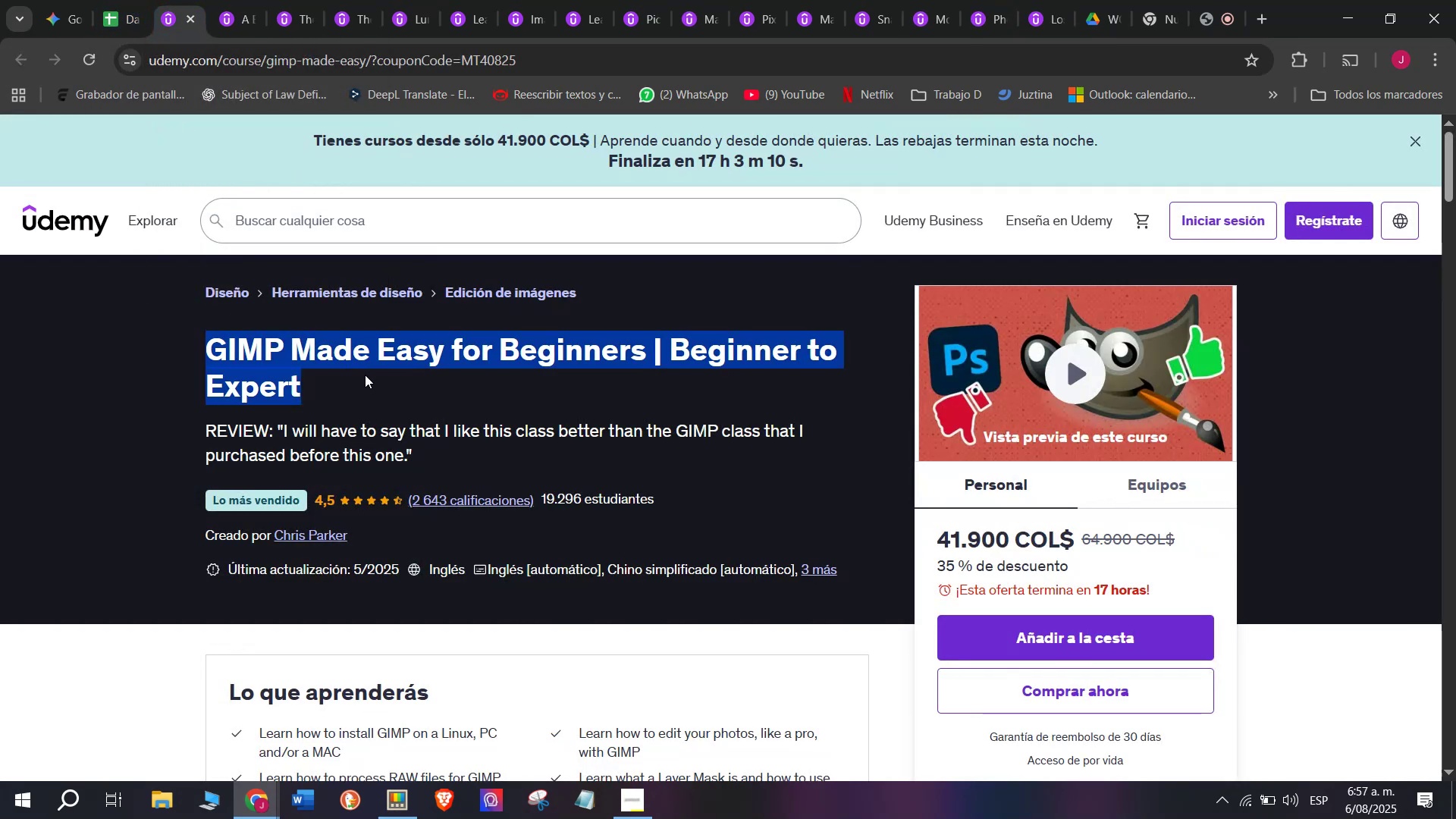 
key(Control+C)
 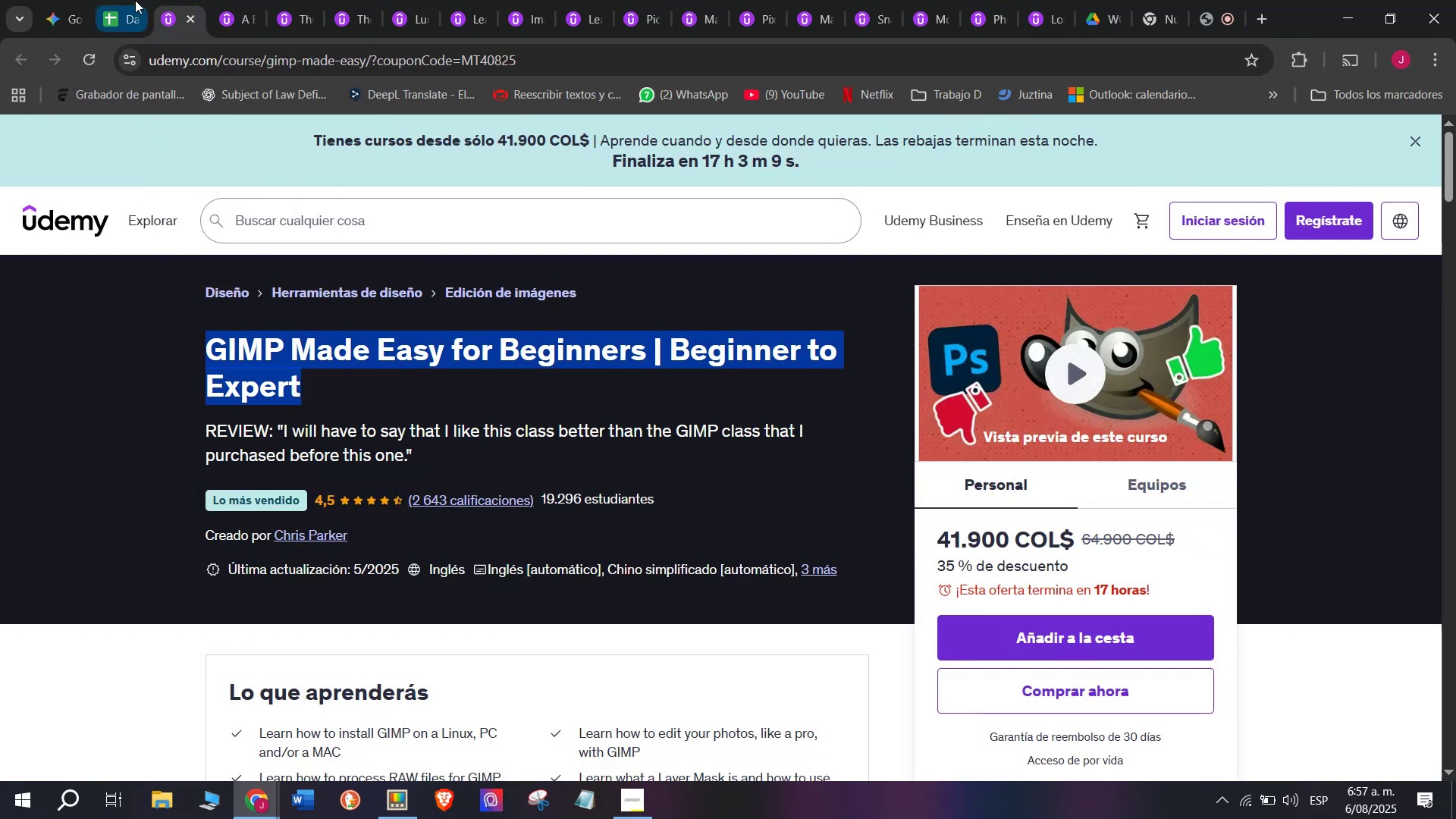 
left_click([135, 0])
 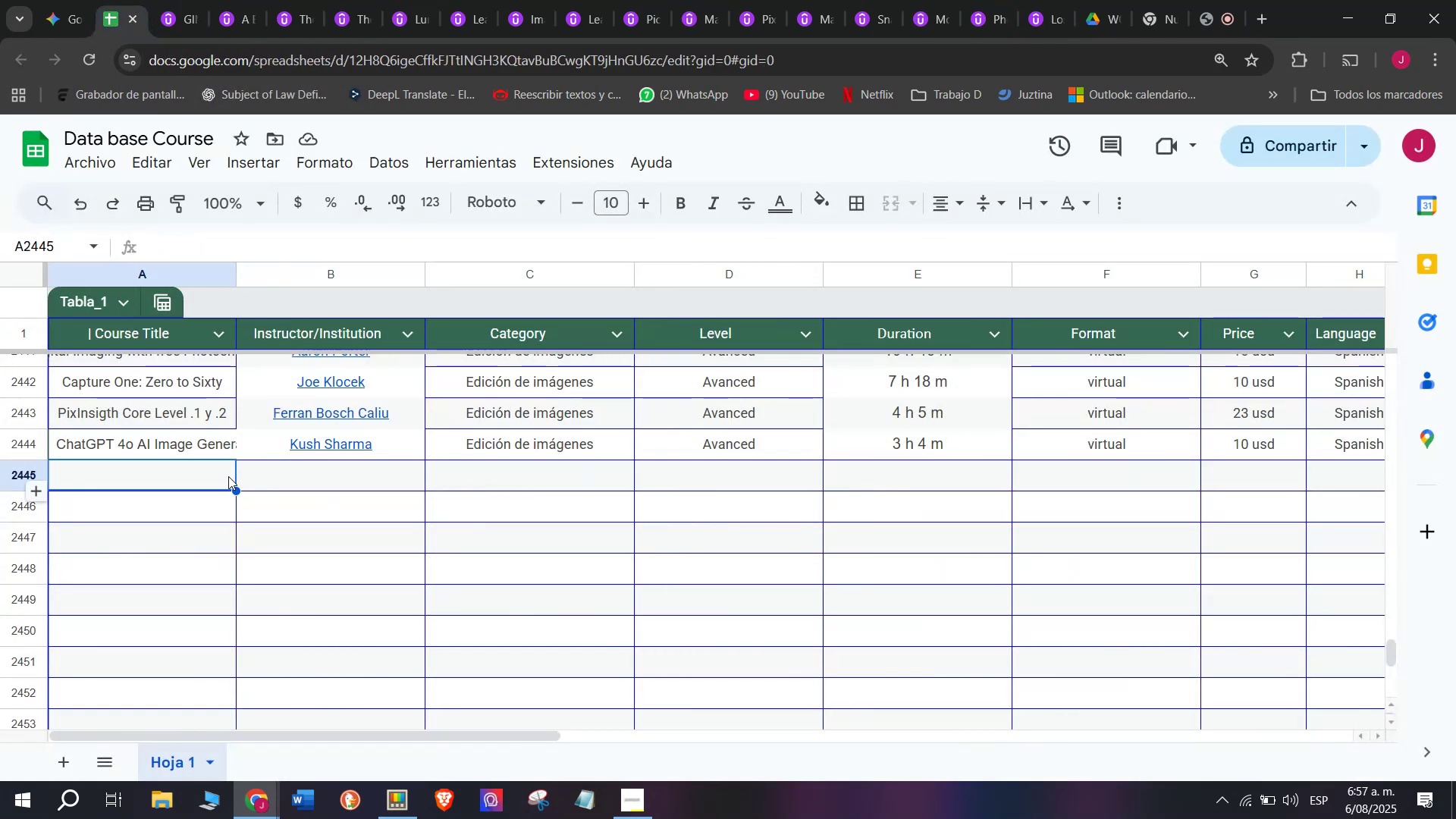 
left_click([228, 475])
 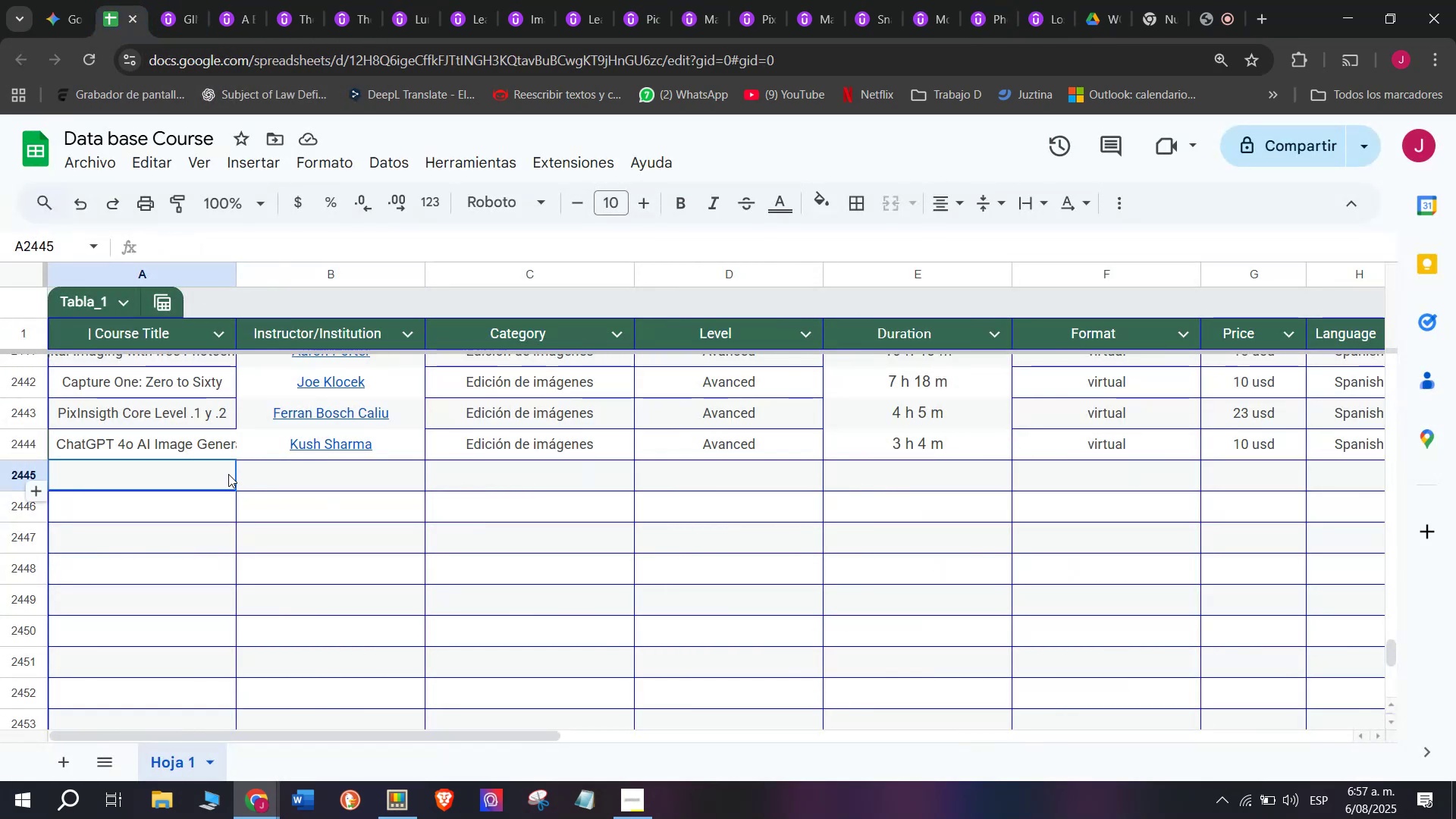 
key(Z)
 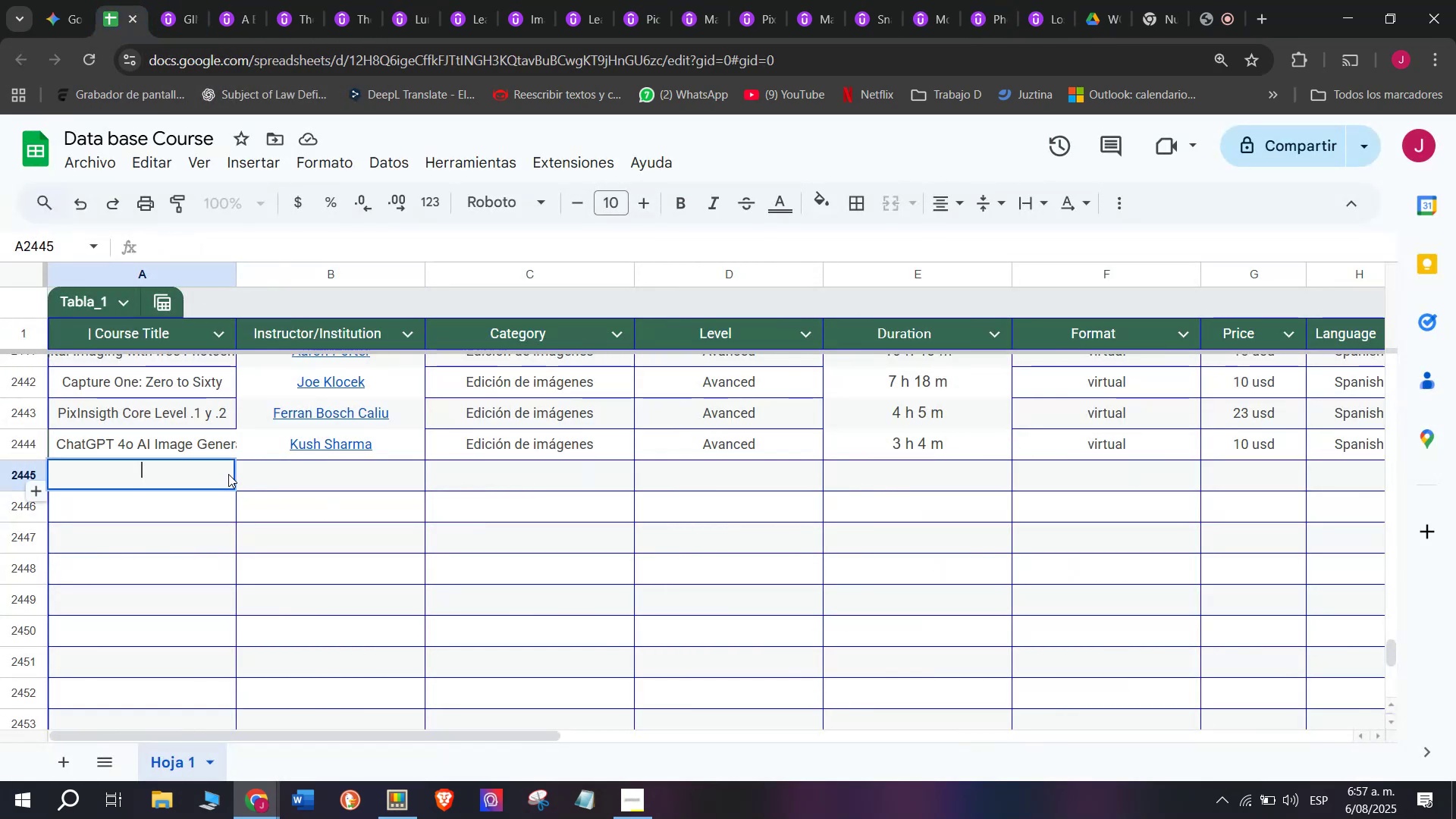 
key(Control+ControlLeft)
 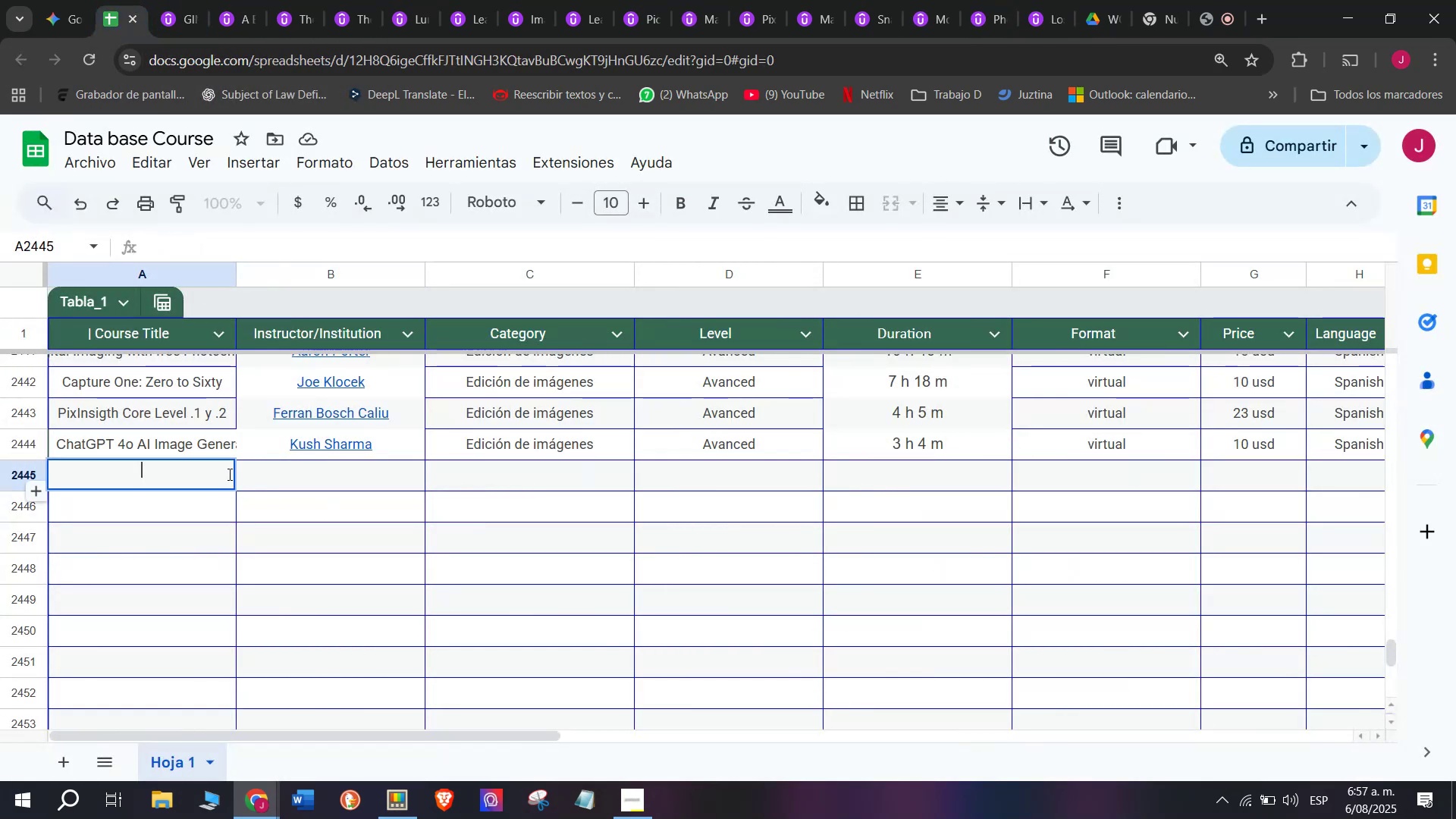 
key(Control+V)
 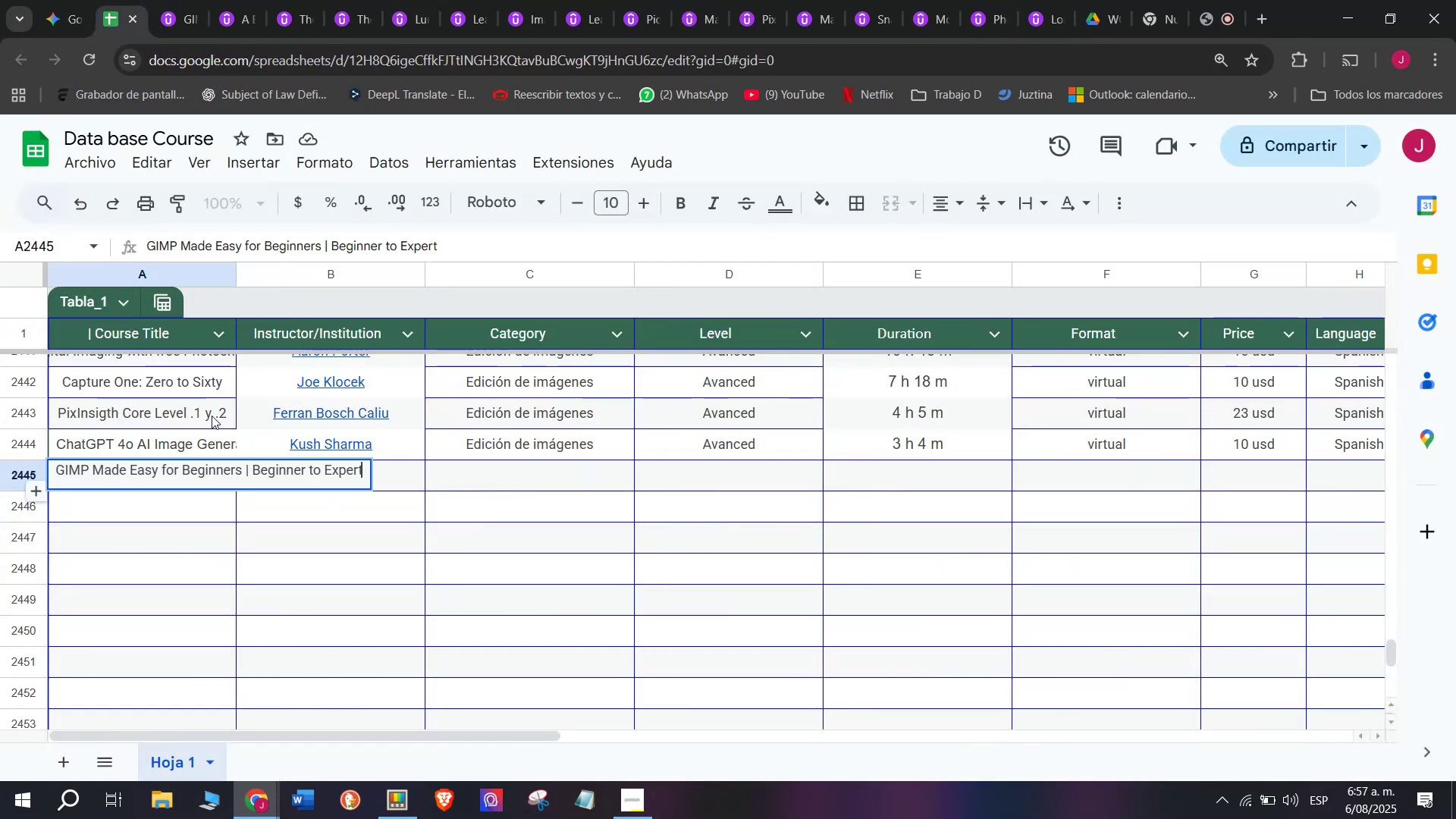 
left_click([209, 413])
 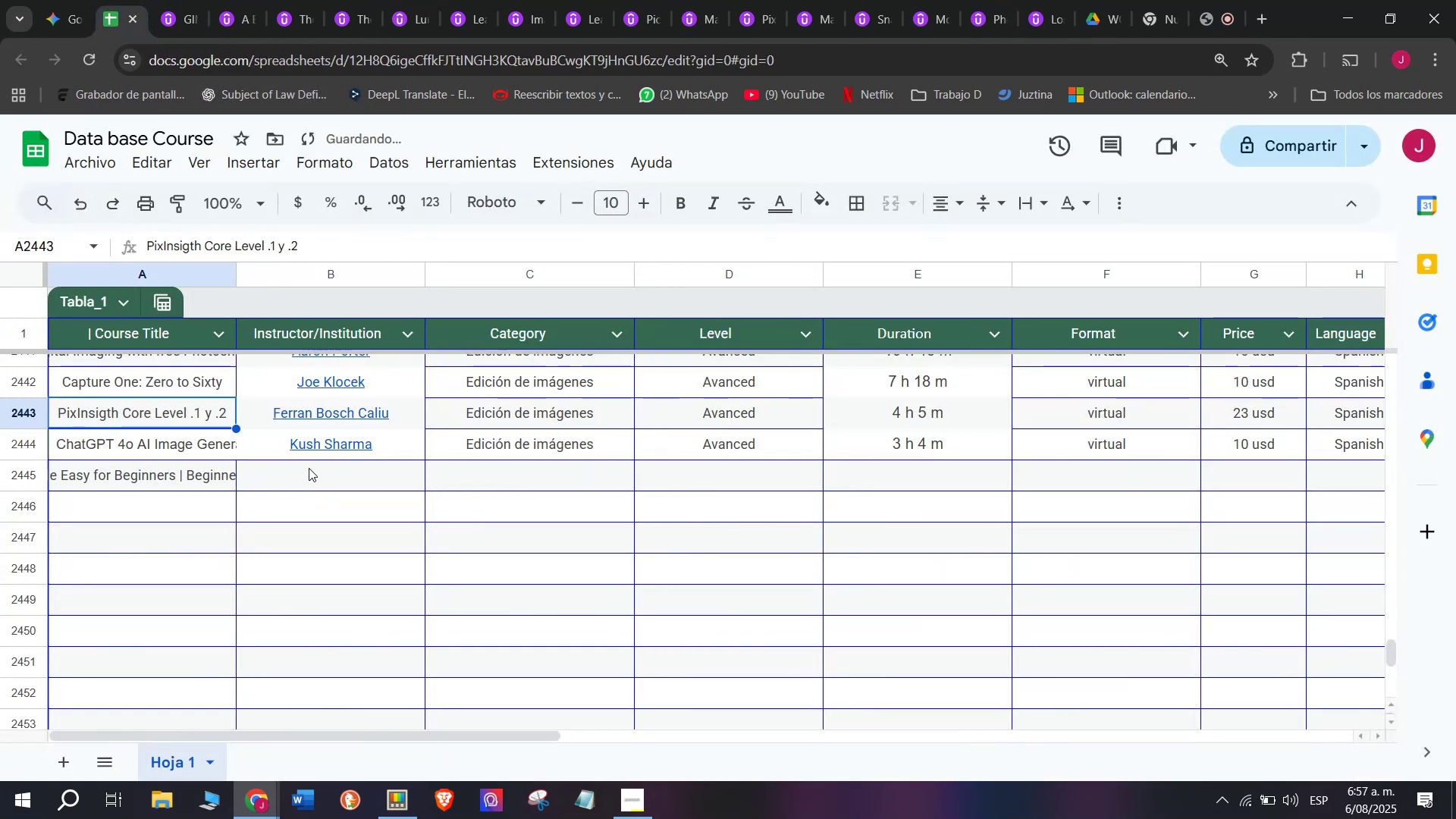 
left_click([312, 470])
 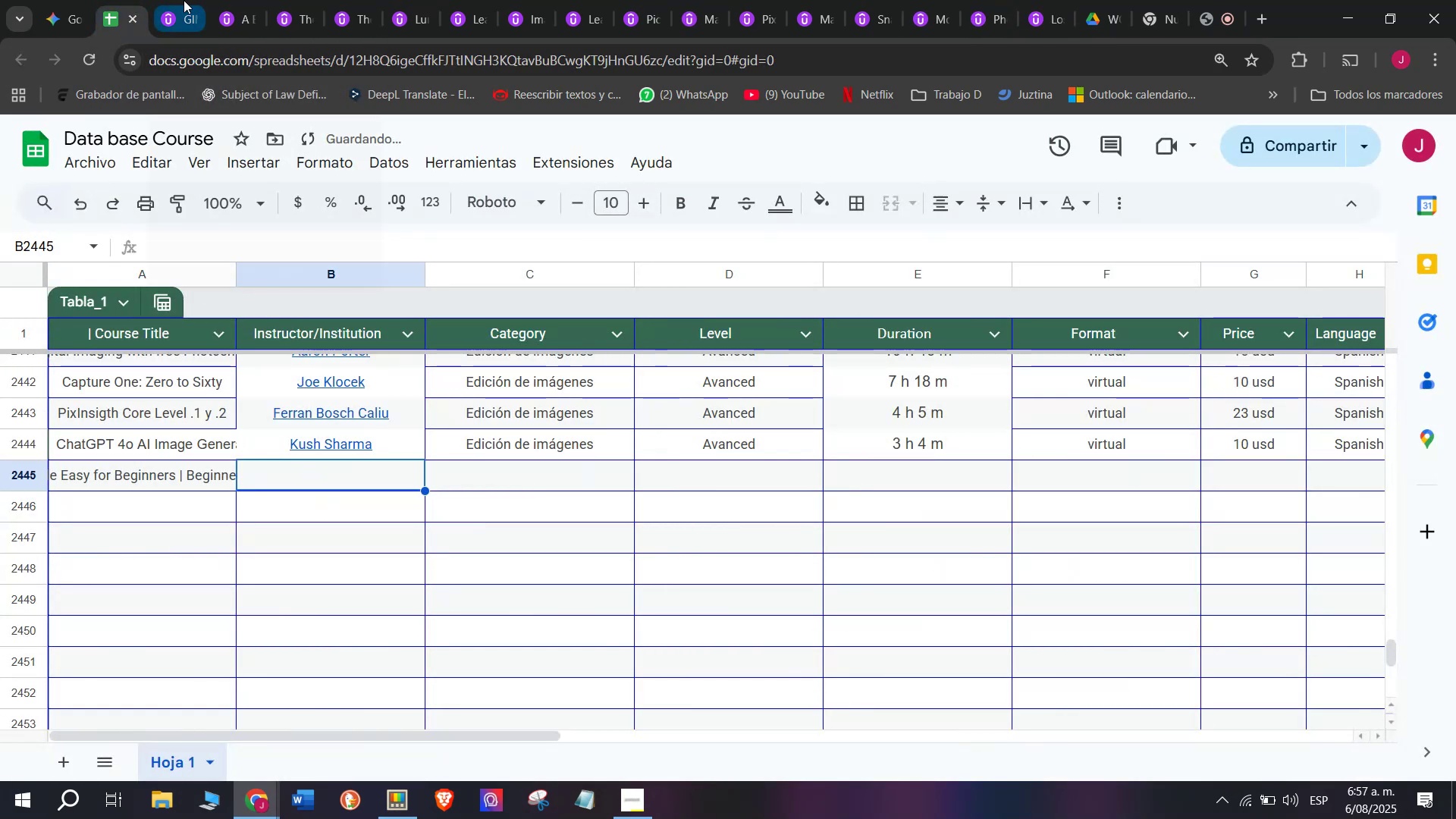 
left_click([184, 0])
 